 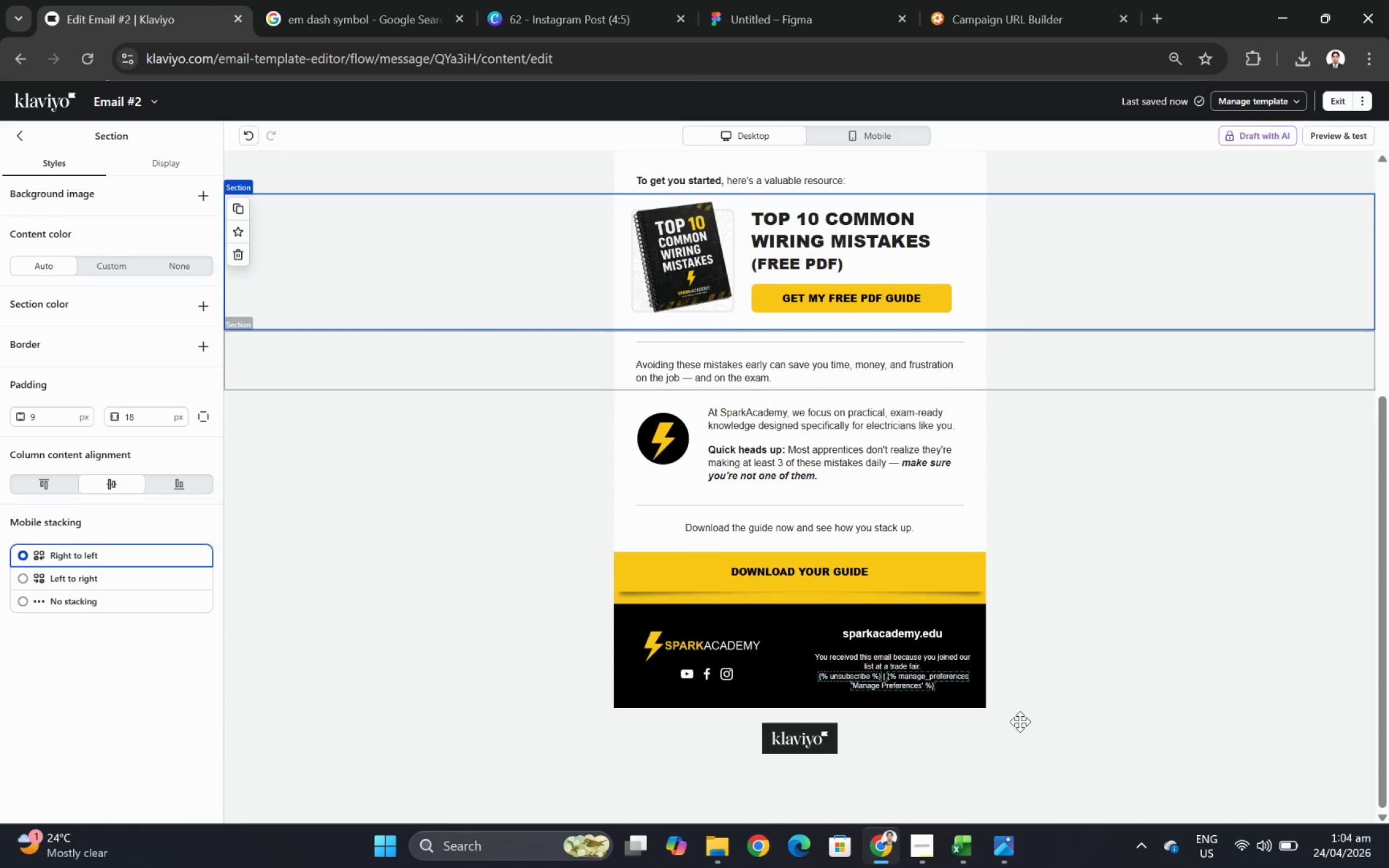 
scroll: coordinate [1020, 721], scroll_direction: up, amount: 4.0
 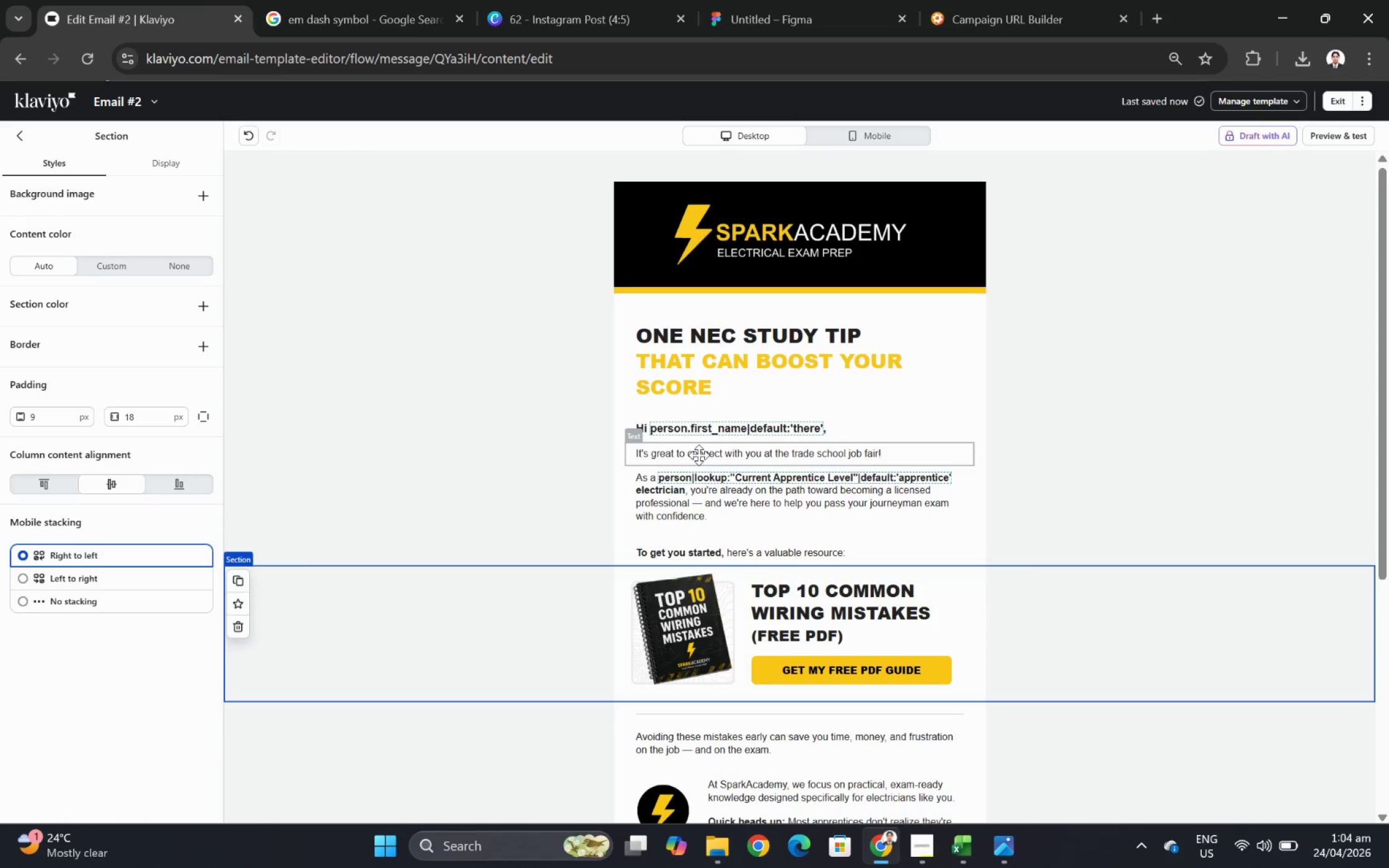 
left_click([699, 455])
 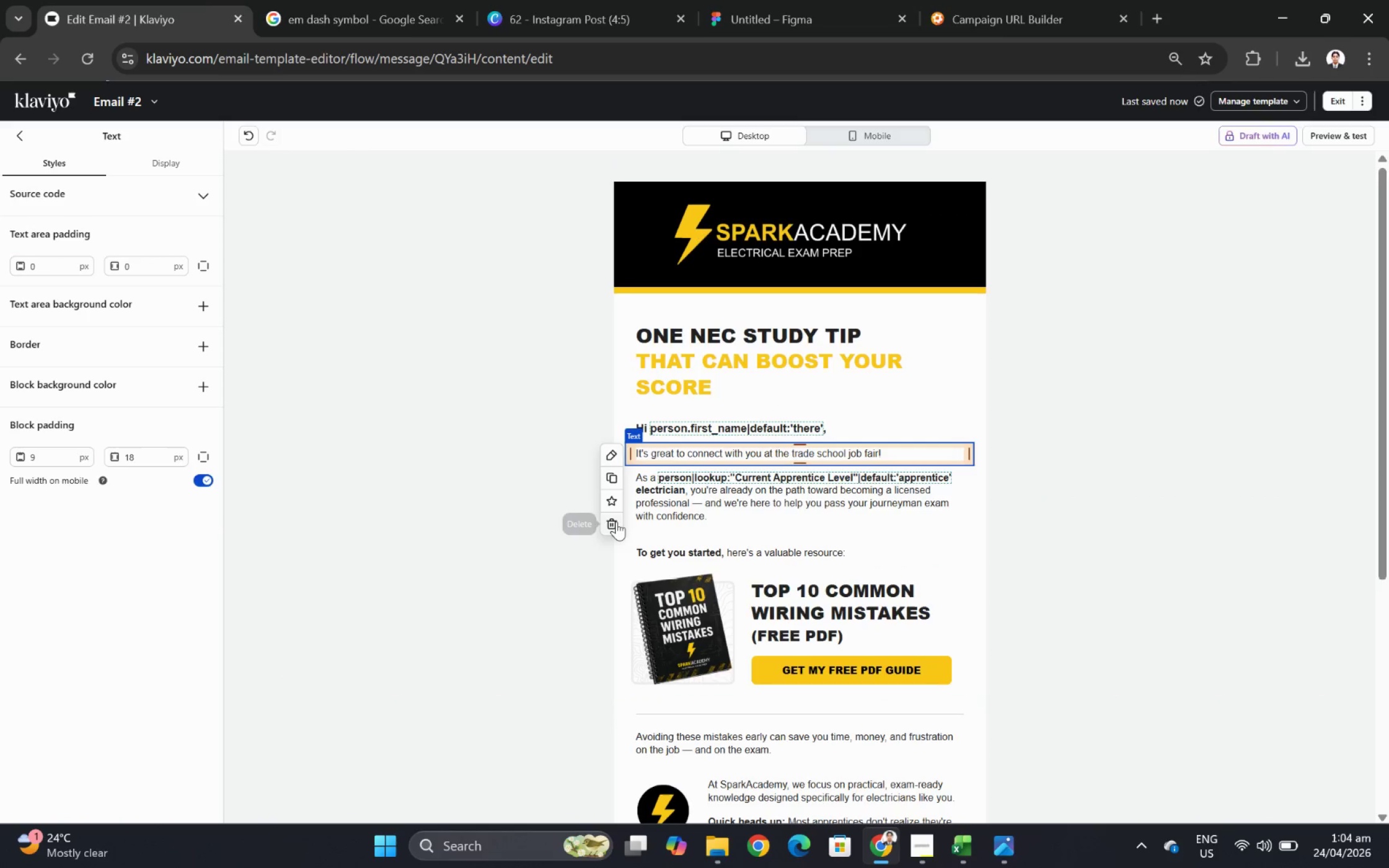 
left_click([616, 521])
 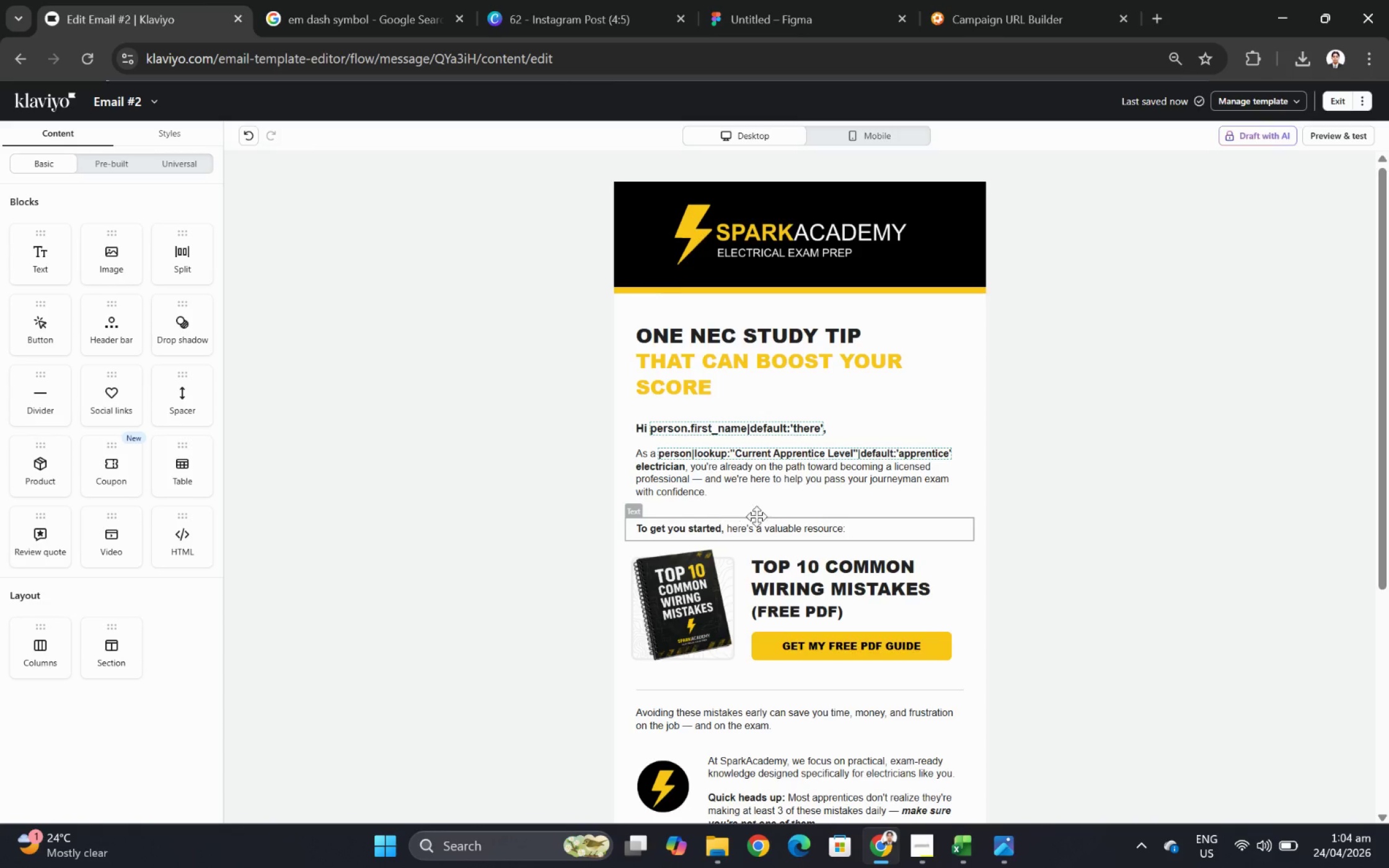 
wait(10.15)
 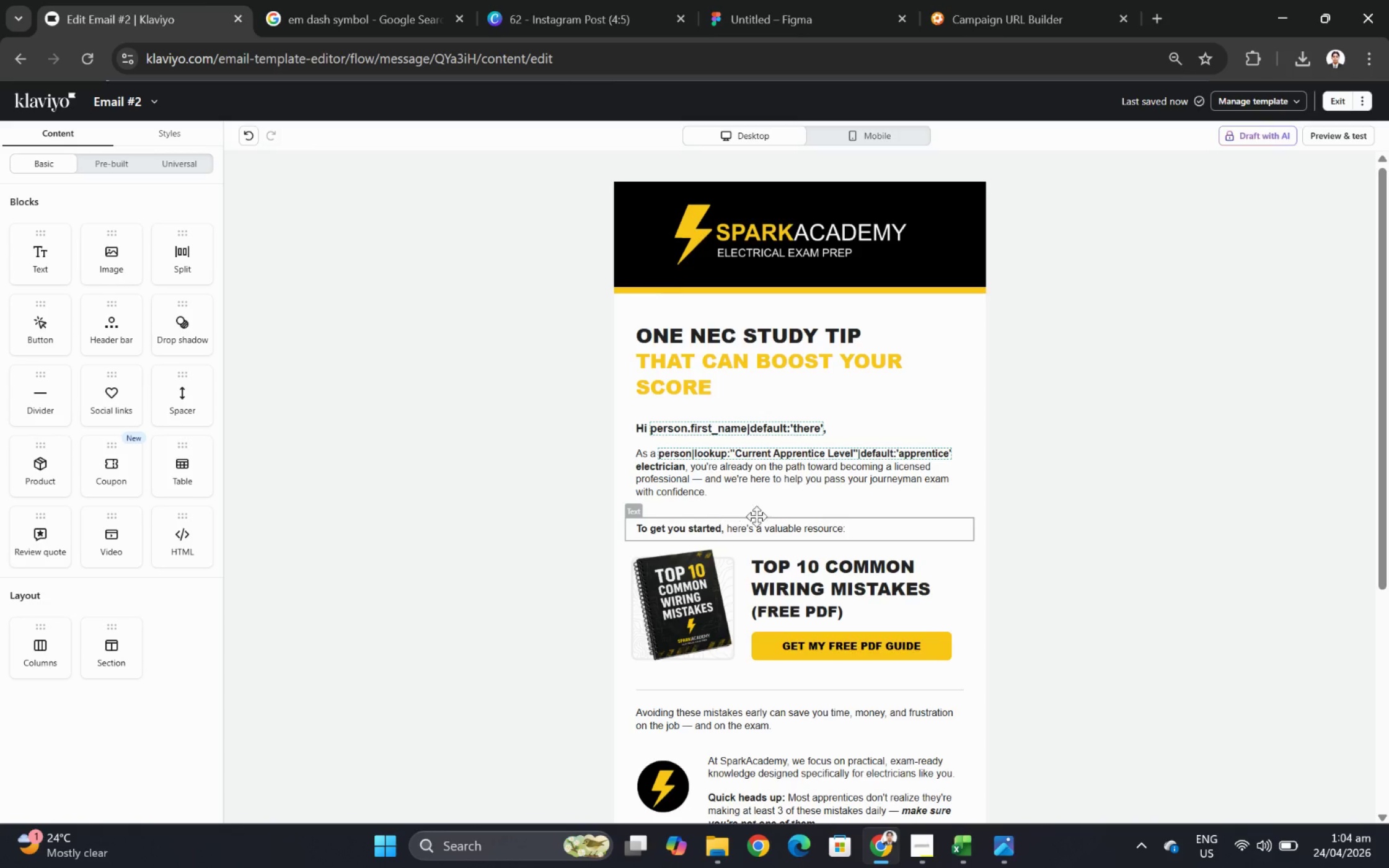 
double_click([902, 481])
 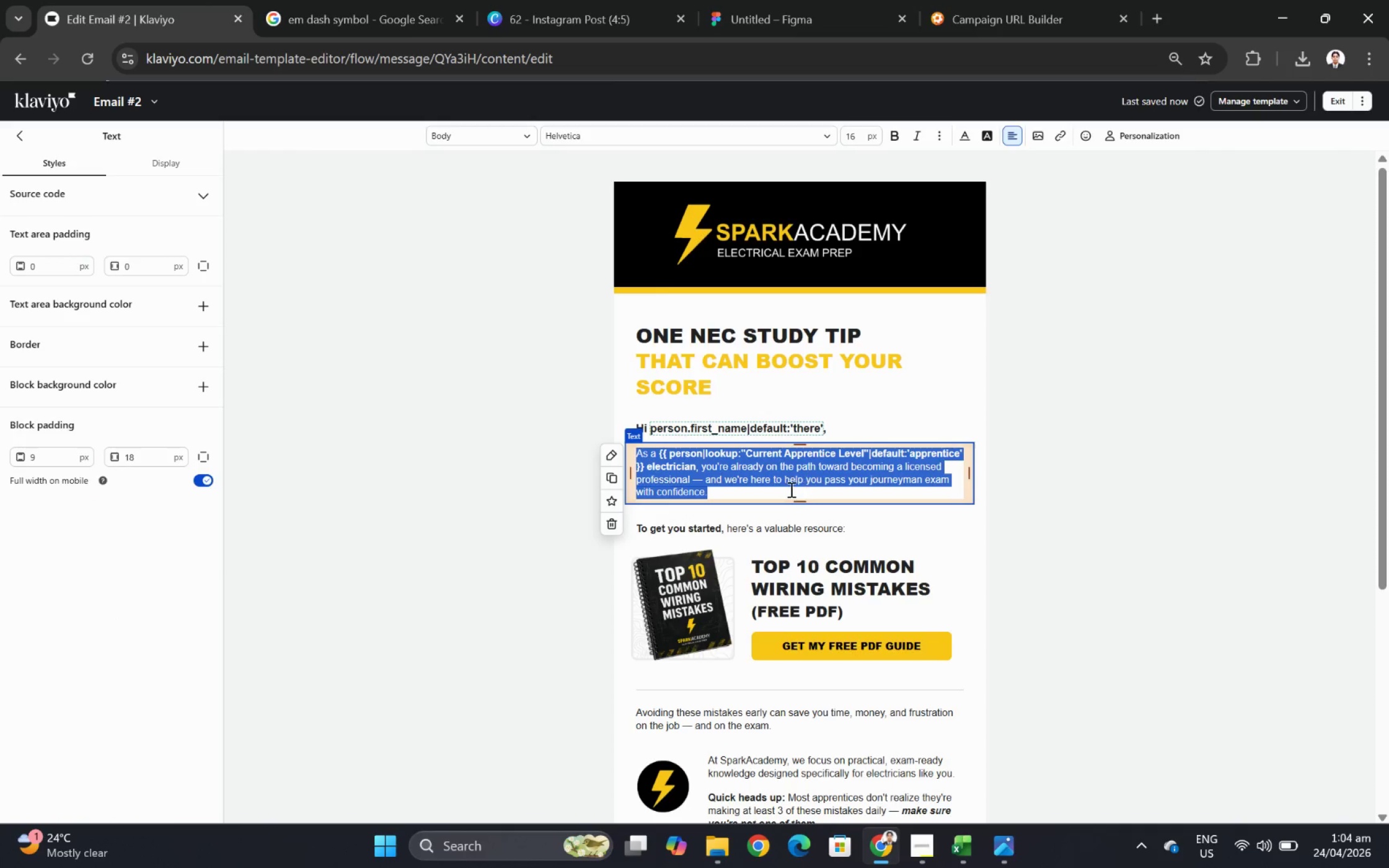 
left_click([772, 482])
 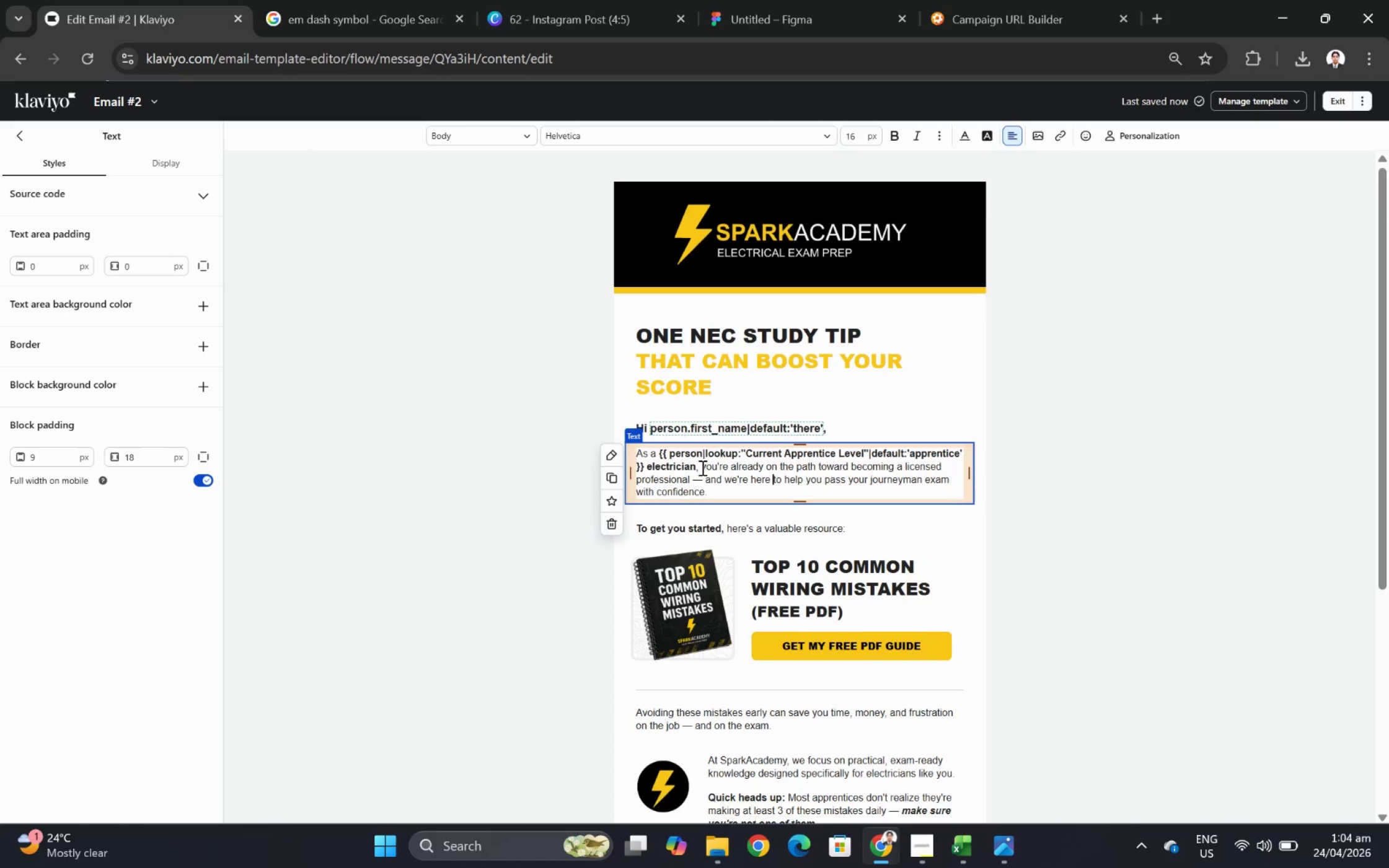 
left_click_drag(start_coordinate=[701, 467], to_coordinate=[815, 504])
 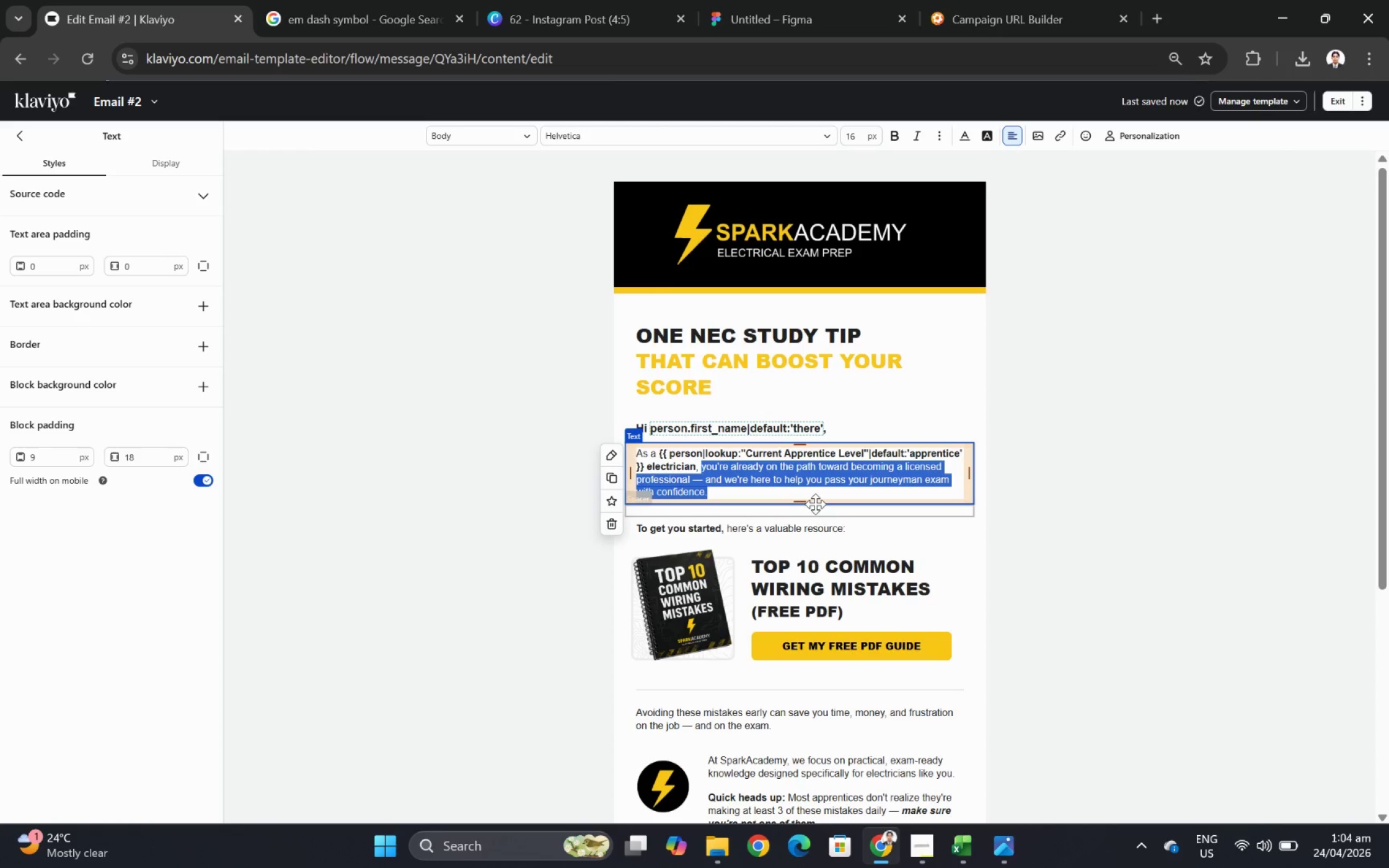 
wait(22.99)
 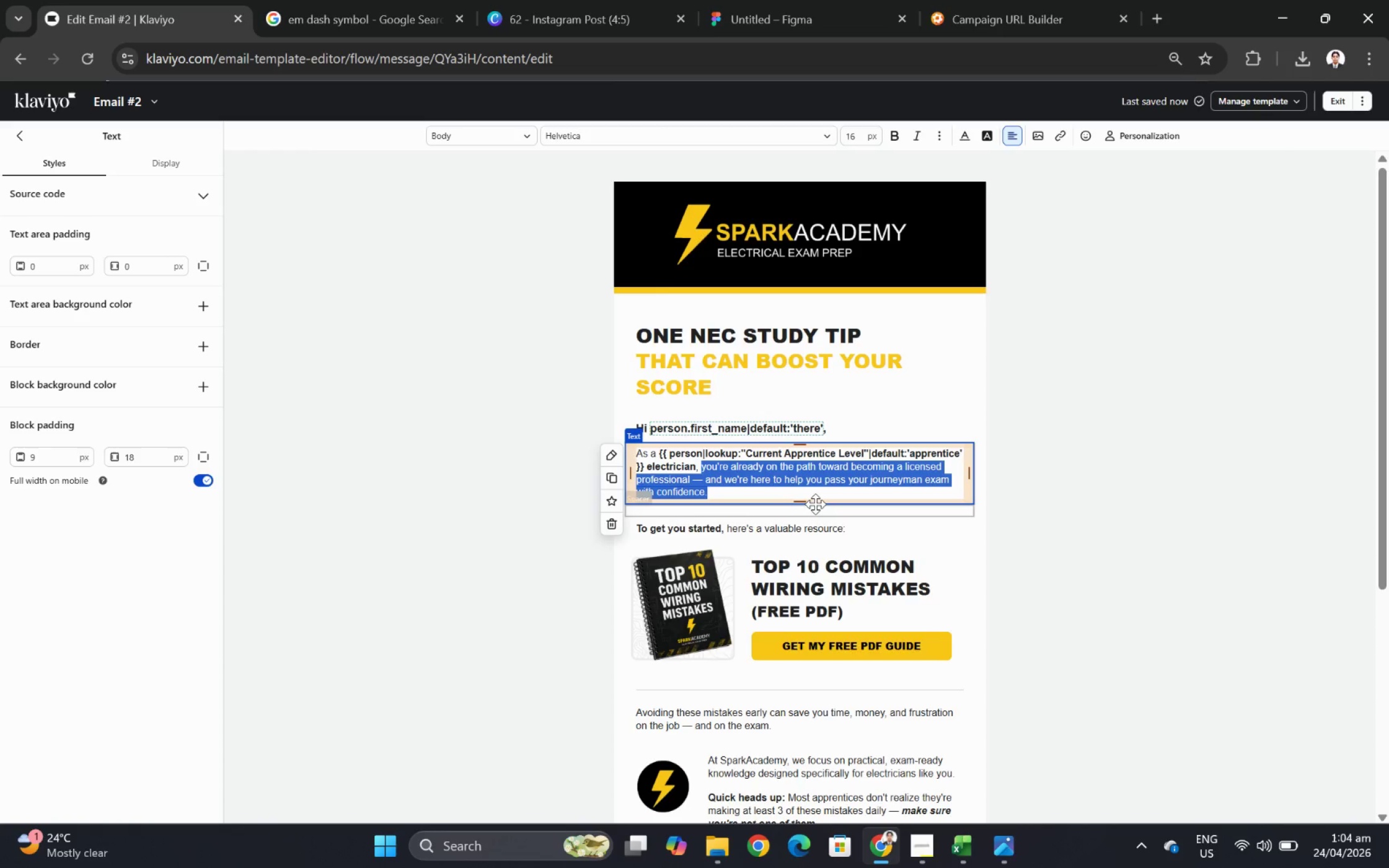 
type(YOU AL)
key(Backspace)
key(Backspace)
key(Backspace)
key(Backspace)
key(Backspace)
key(Backspace)
type(you already)
 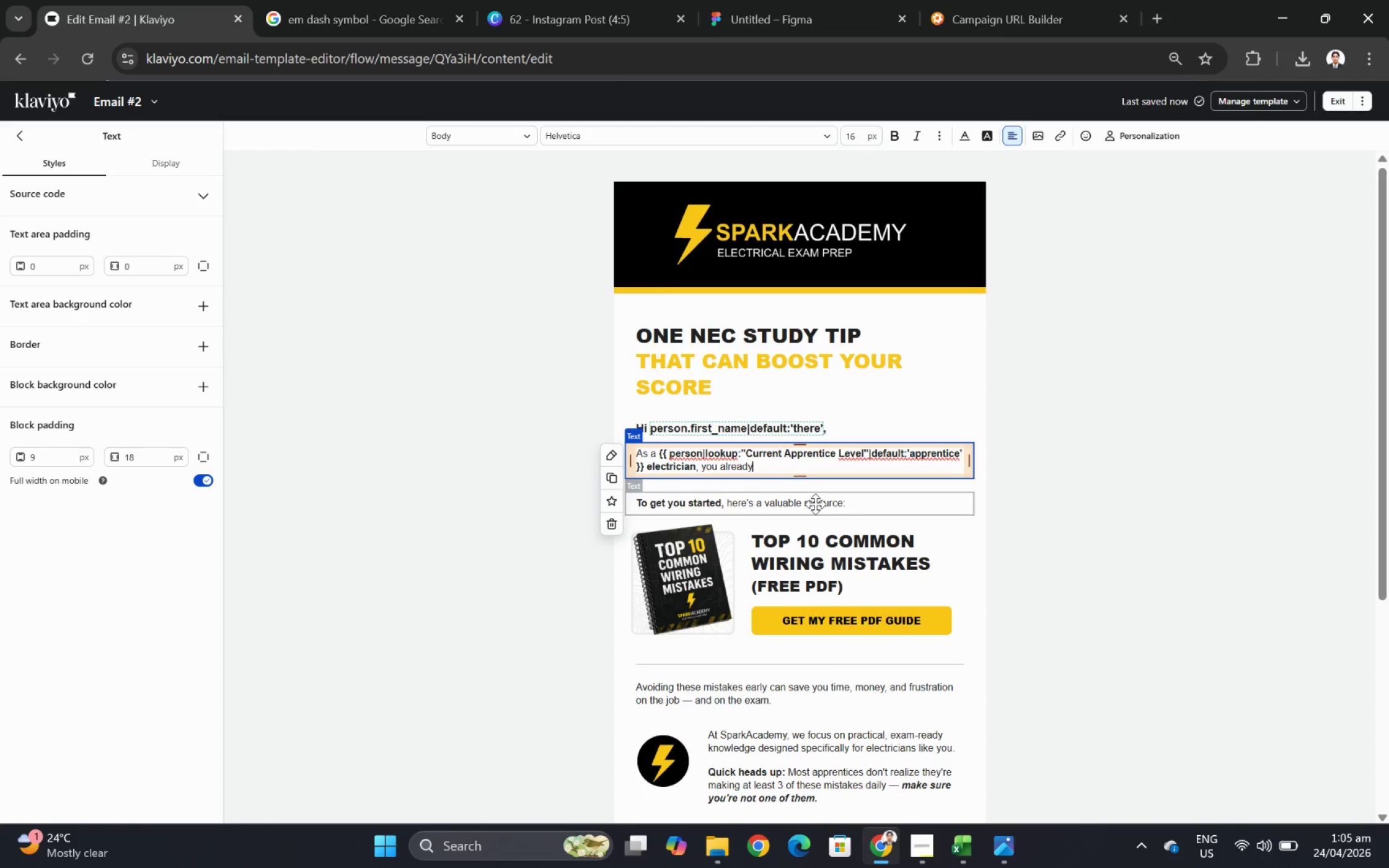 
key(Space)
 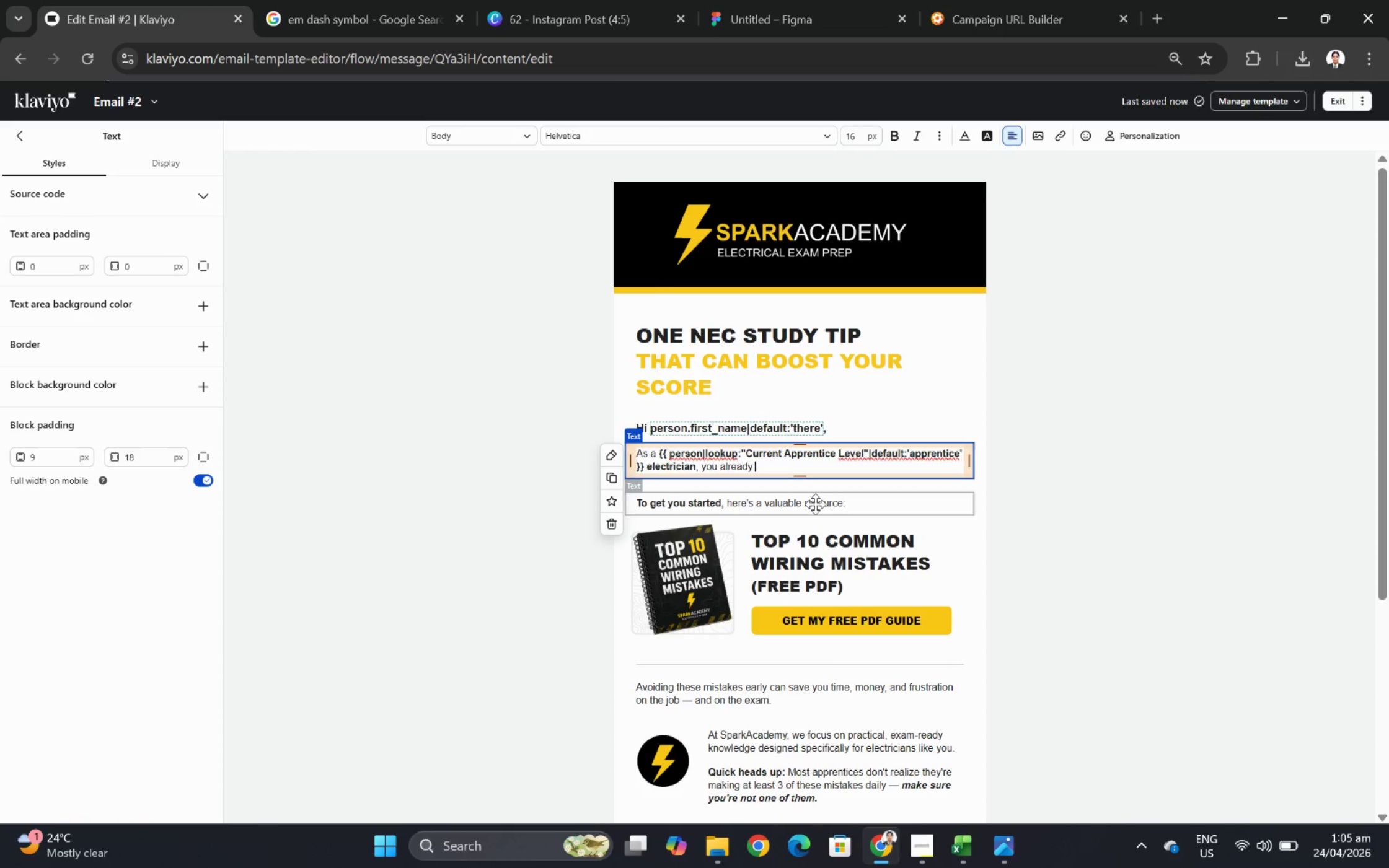 
type(know the )
 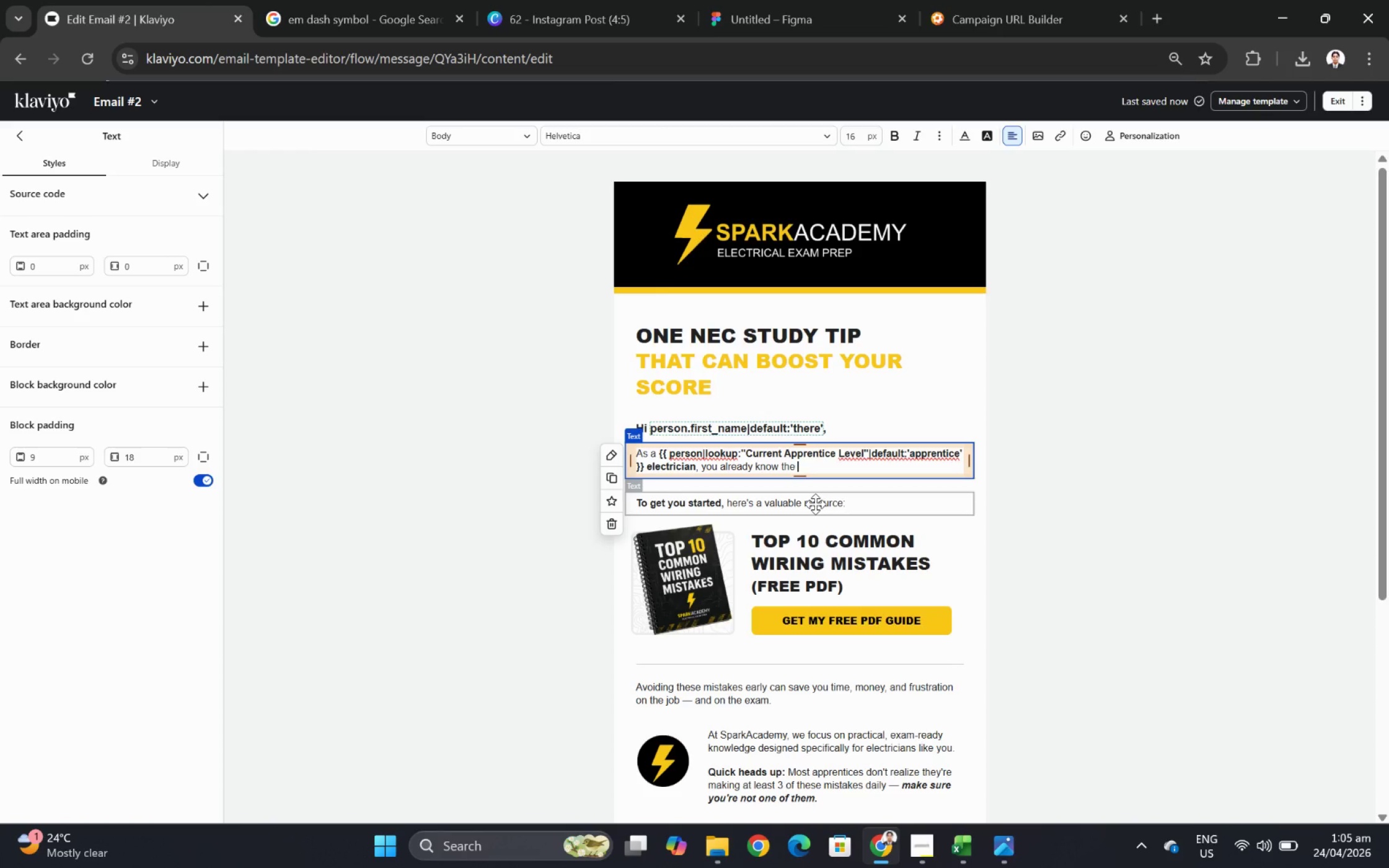 
wait(5.19)
 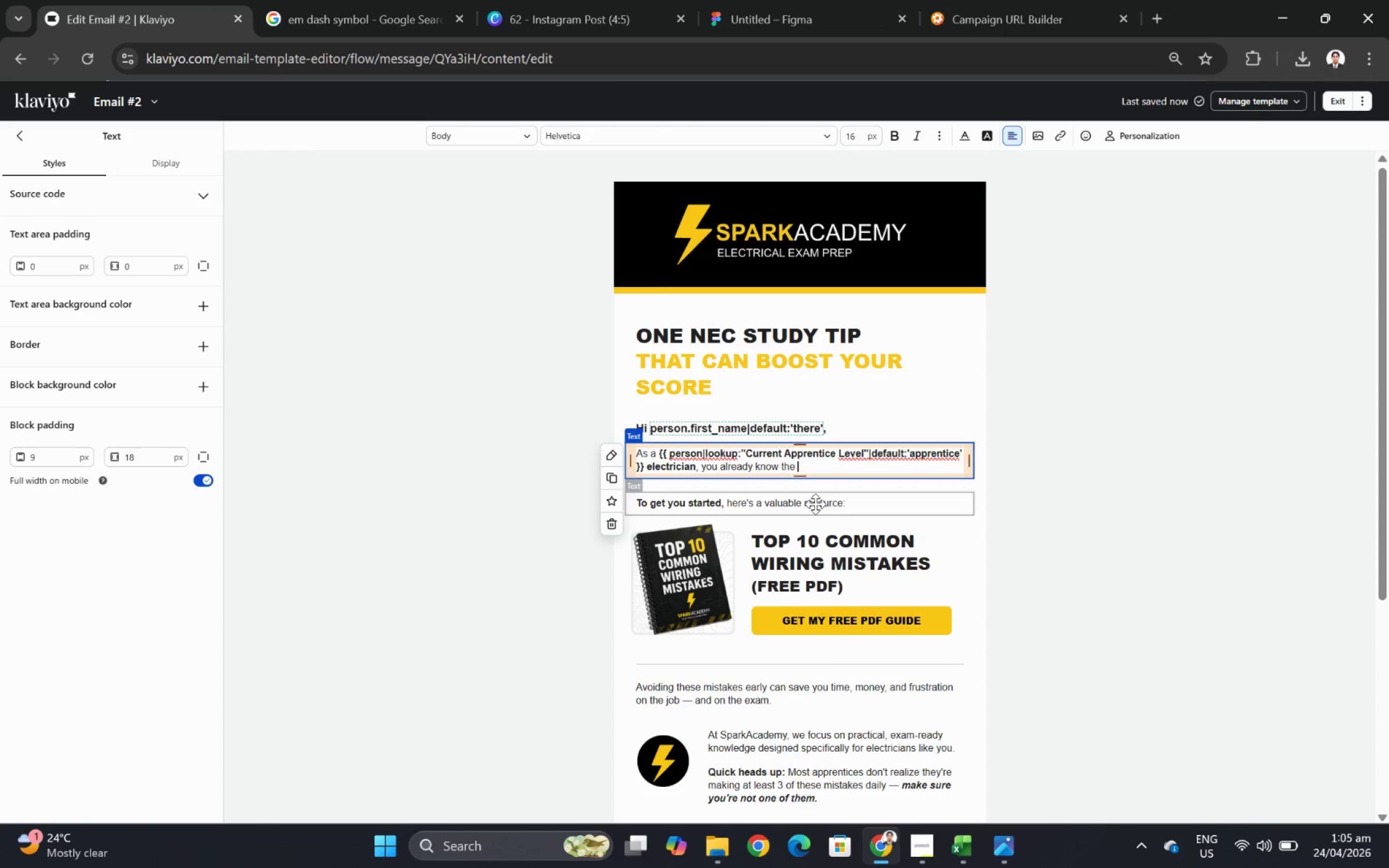 
type(National Electrical Code (NEC))
 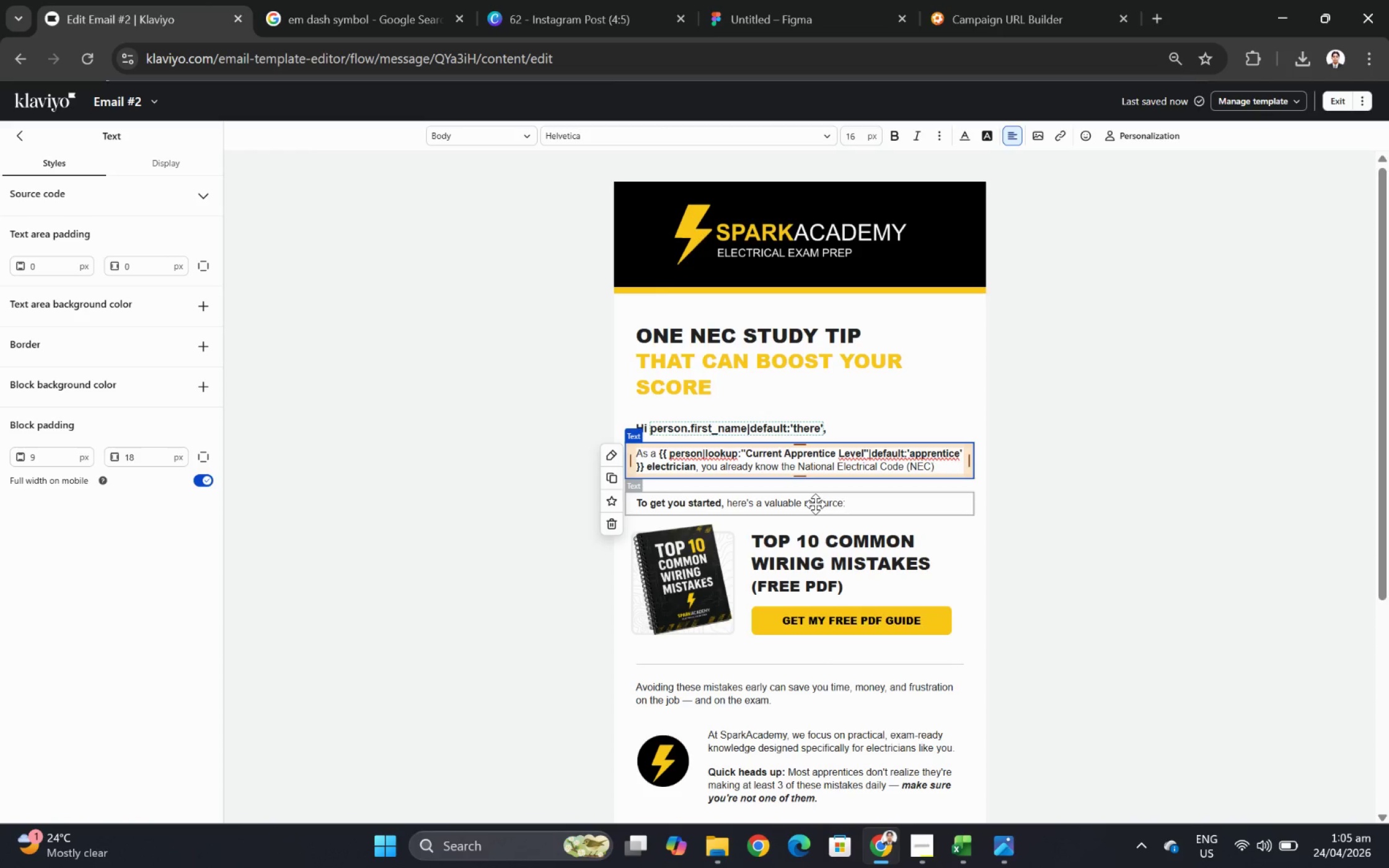 
wait(5.42)
 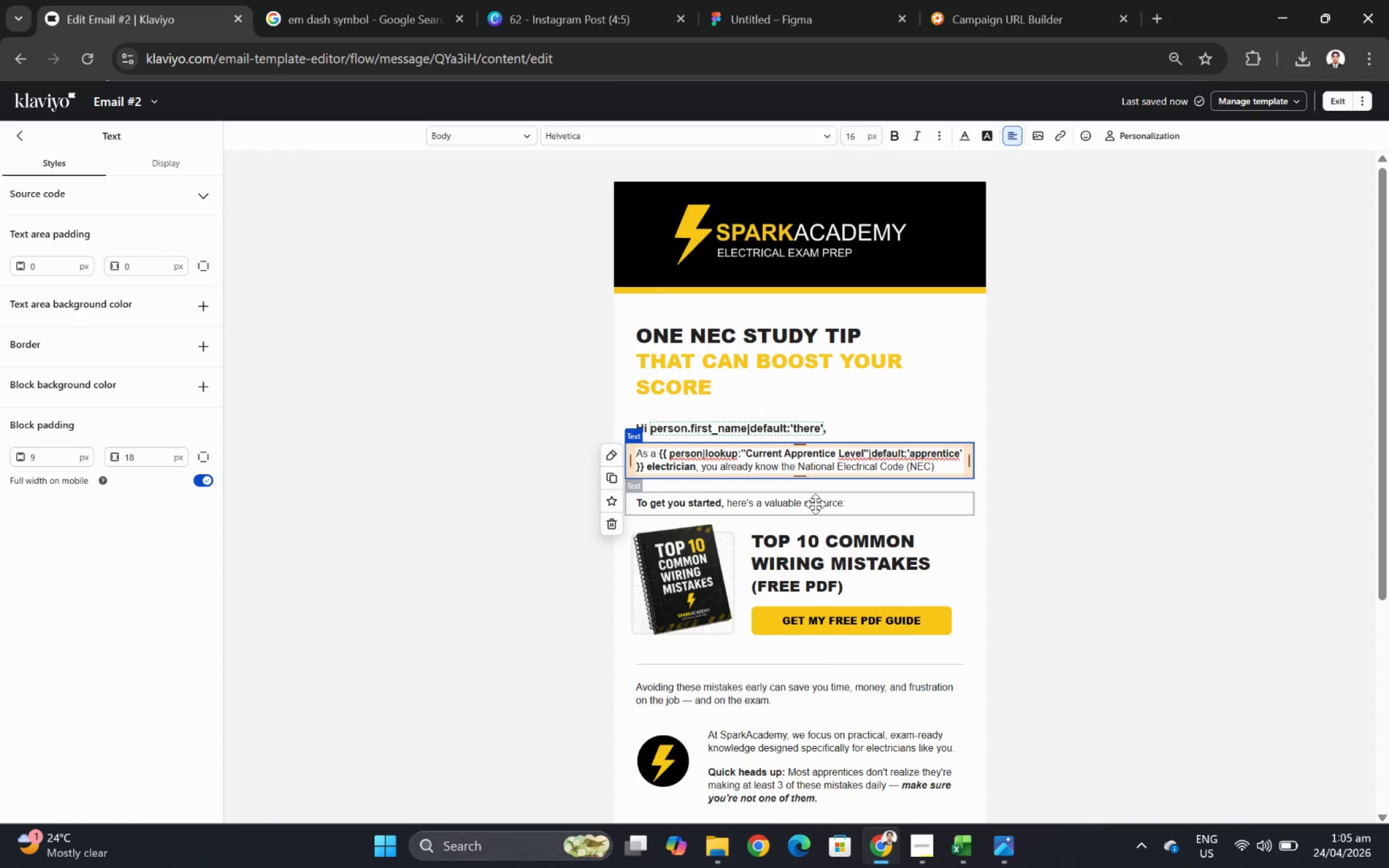 
key(Space)
 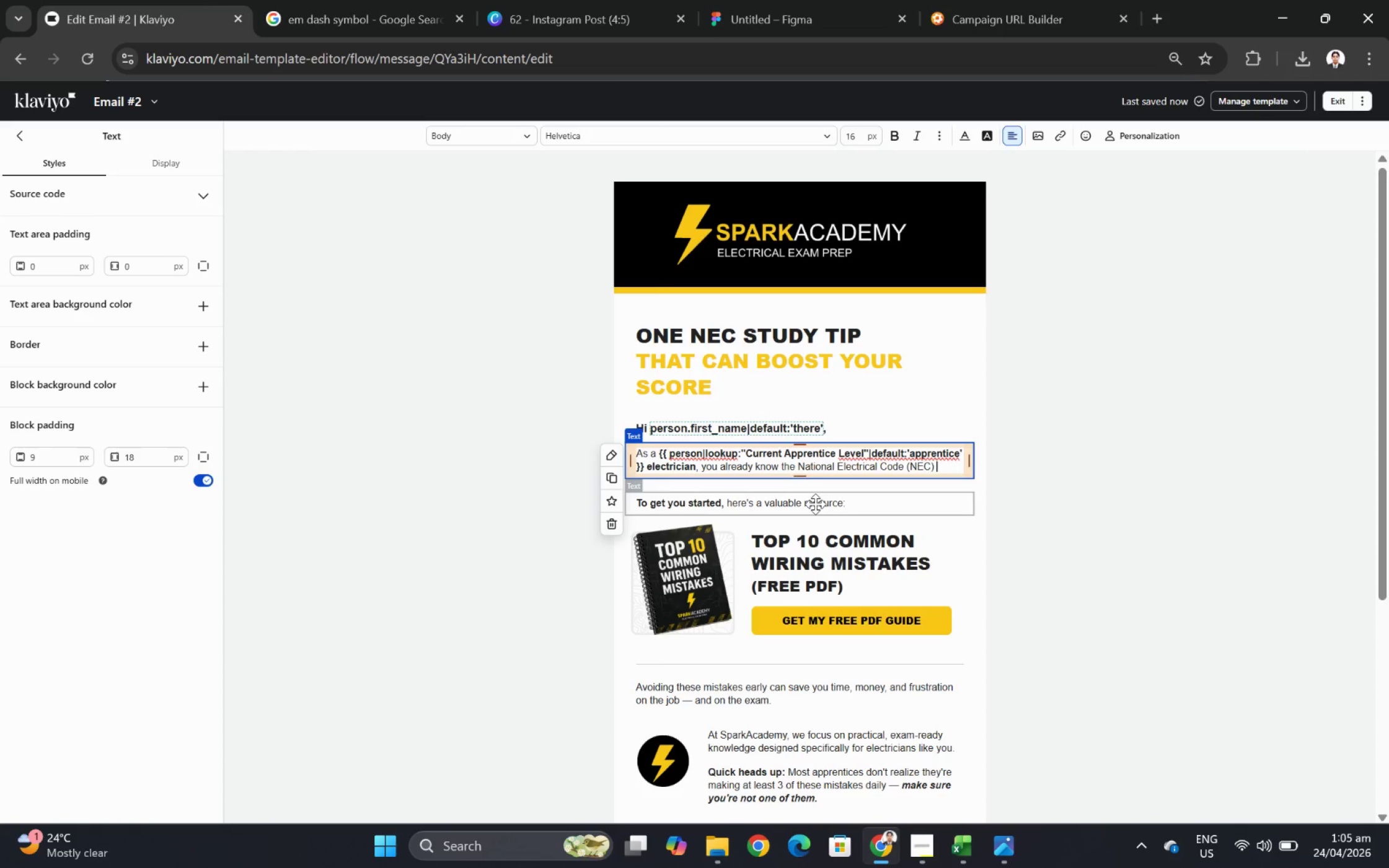 
type(can feel overwhelming.)
 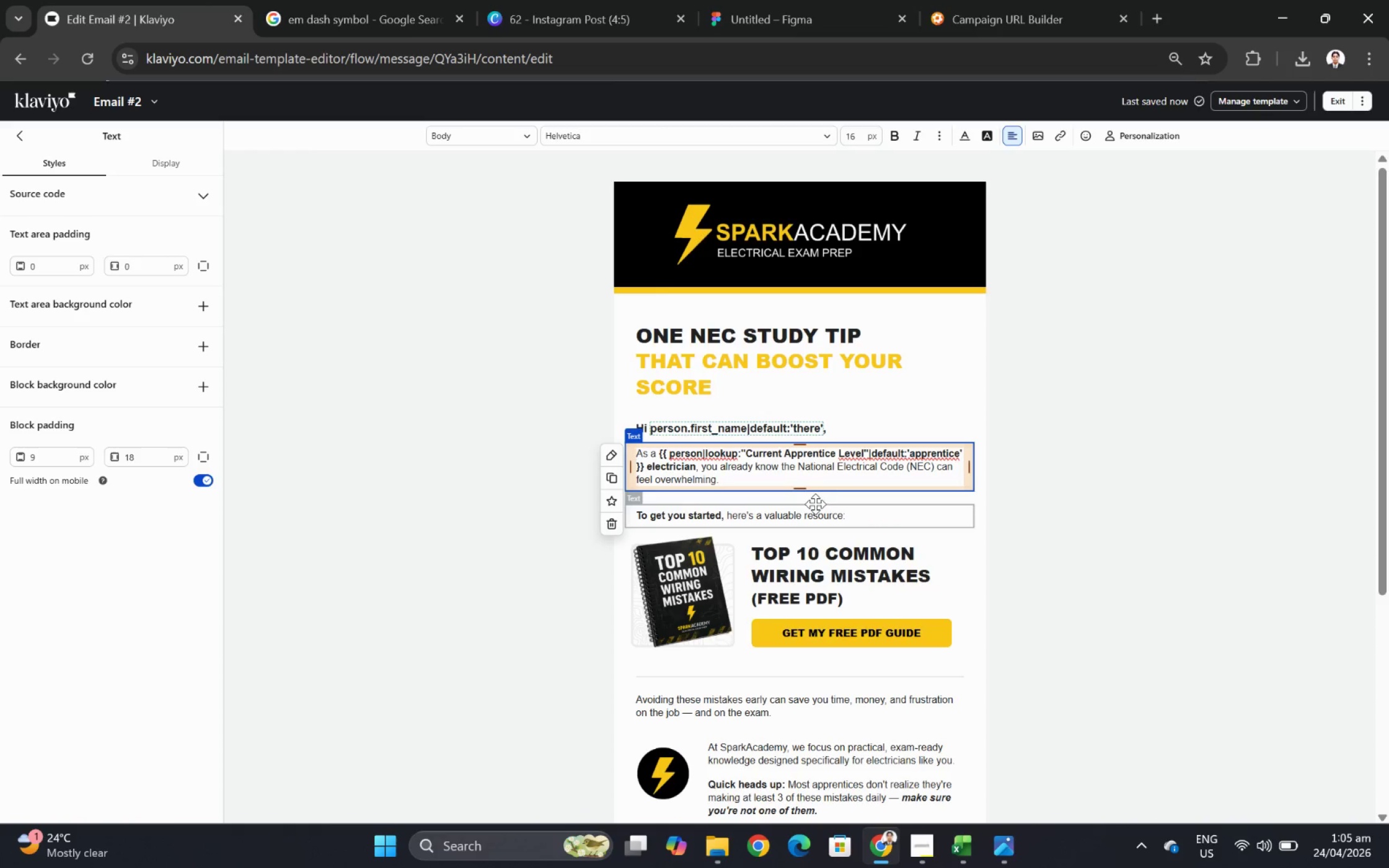 
left_click([1144, 501])
 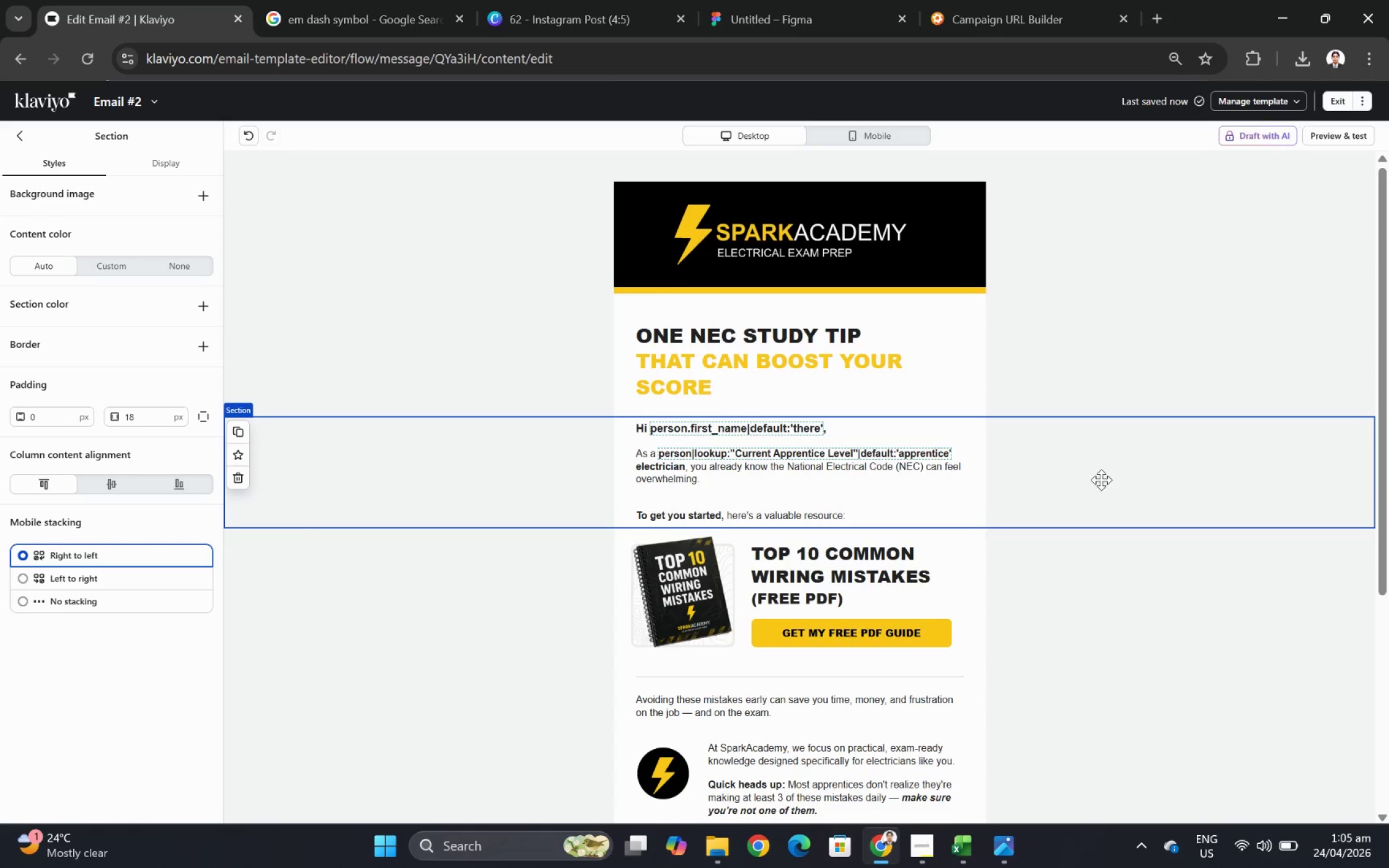 
wait(14.1)
 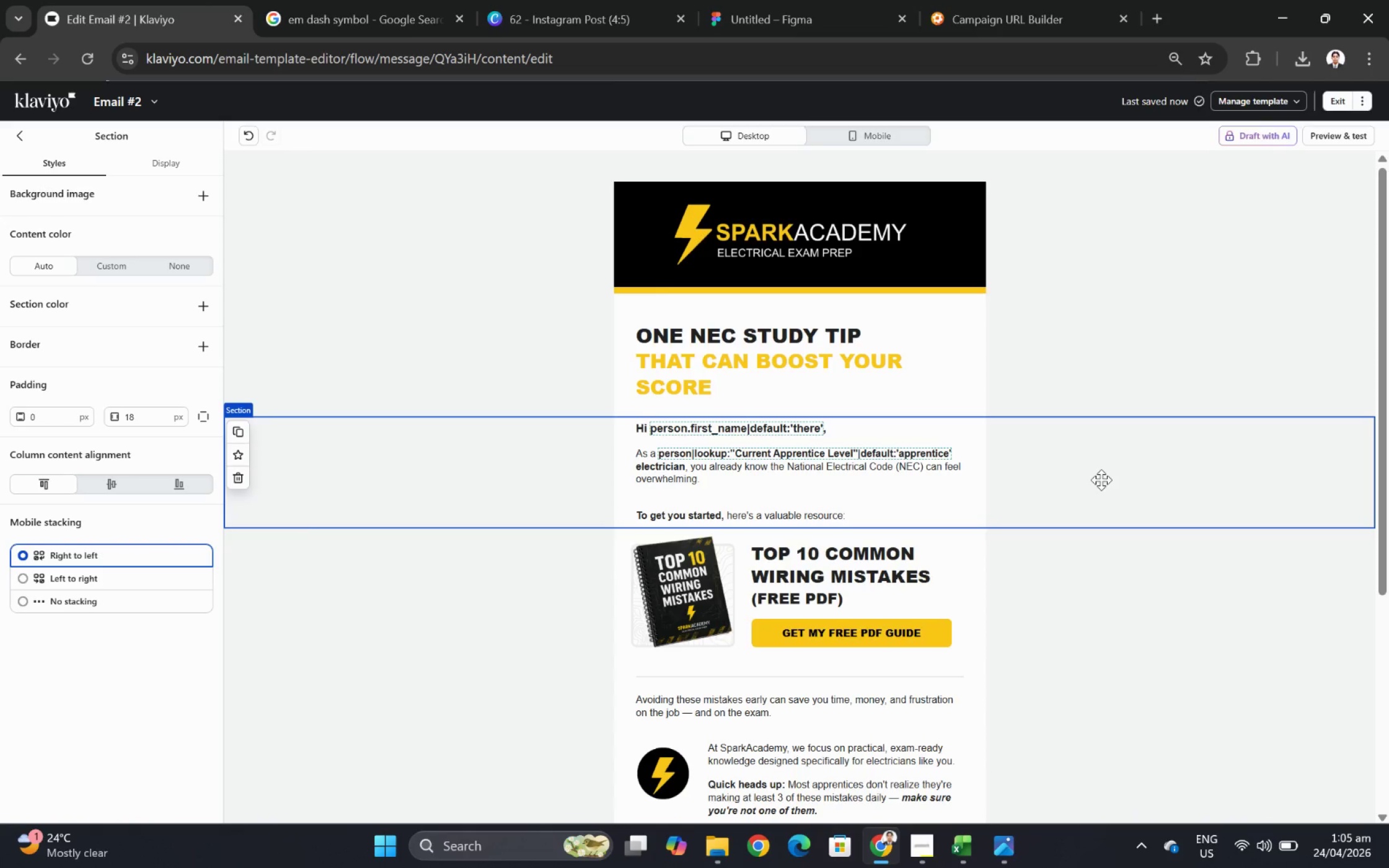 
left_click([739, 495])
 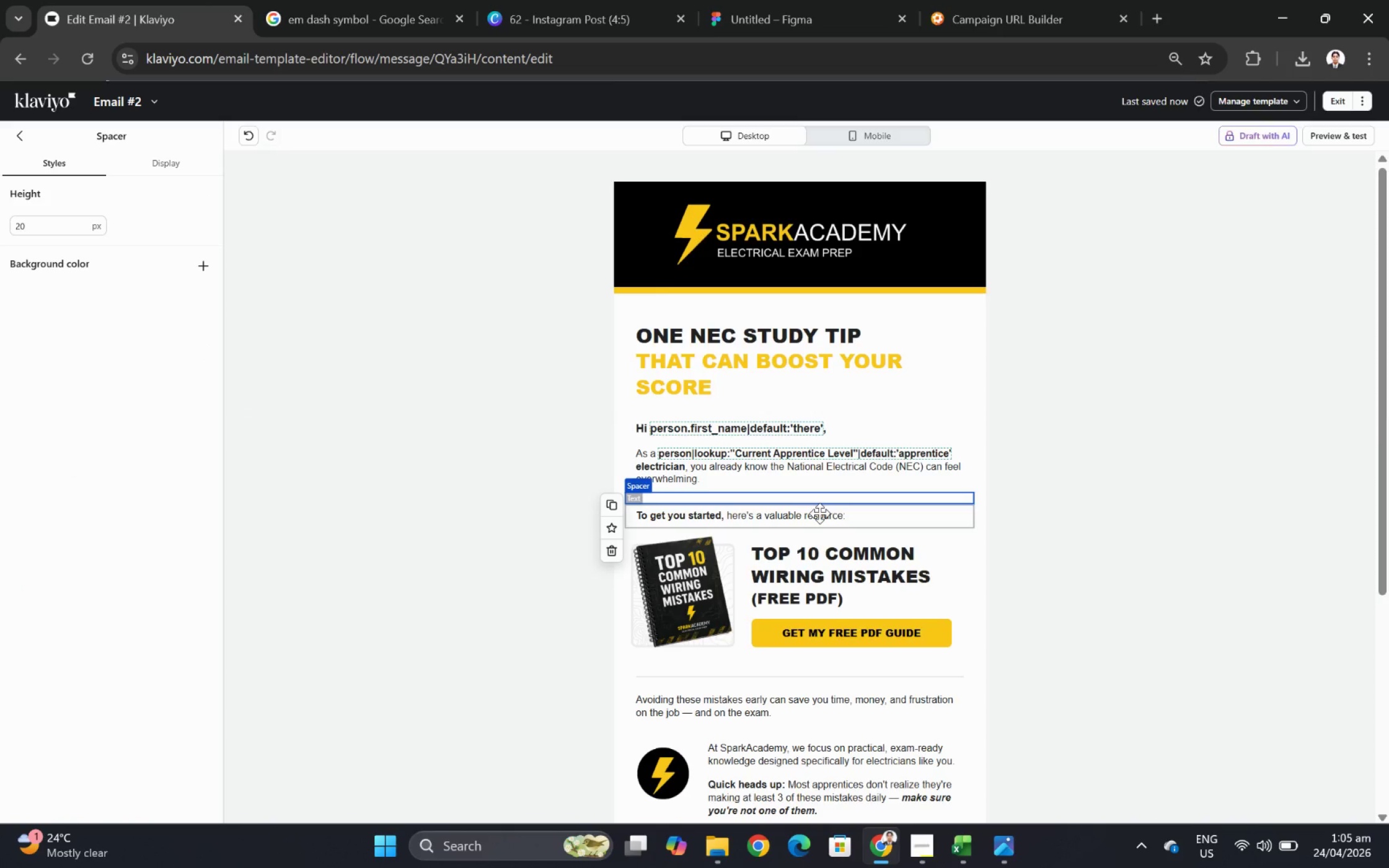 
double_click([819, 513])
 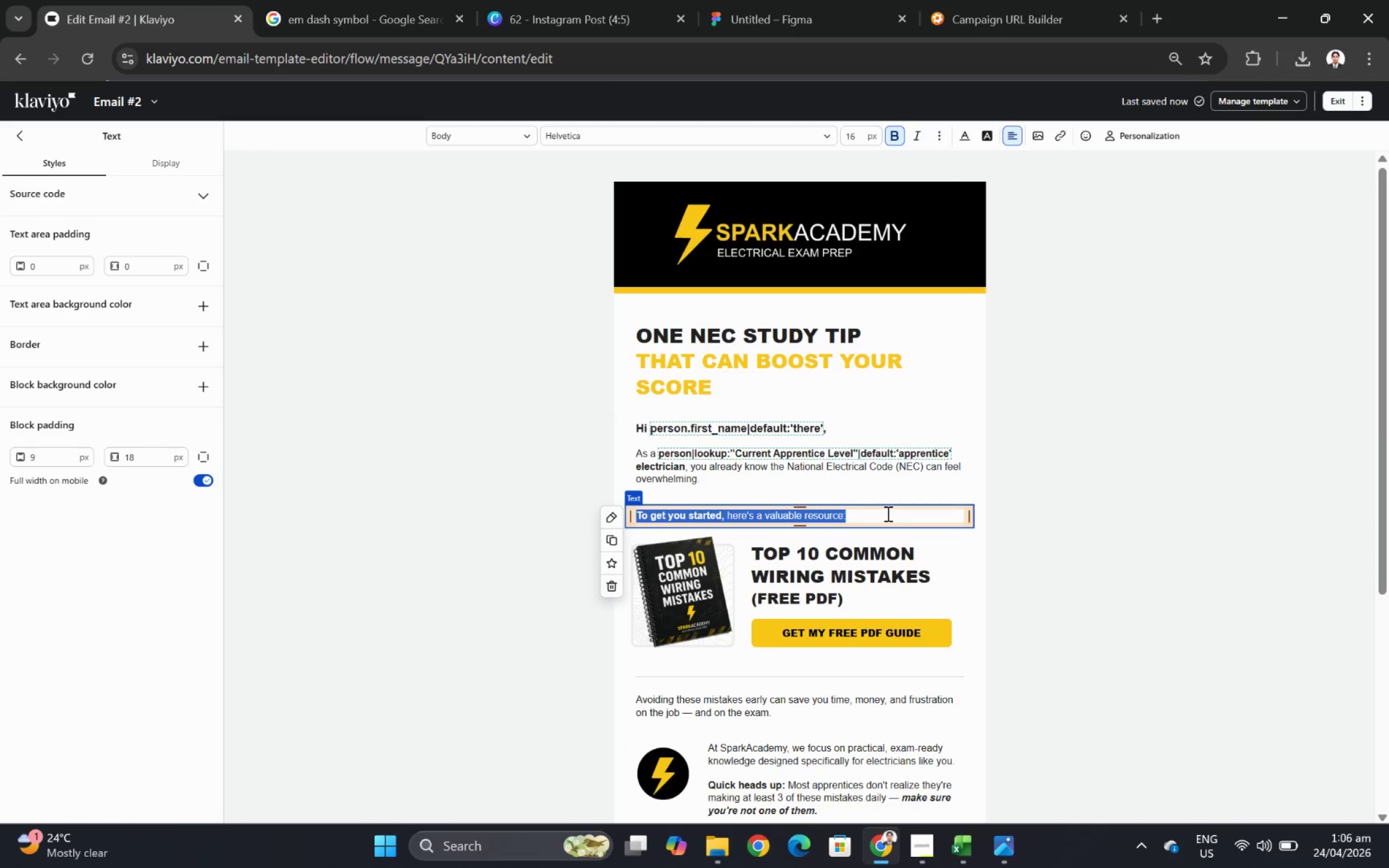 
left_click([792, 491])
 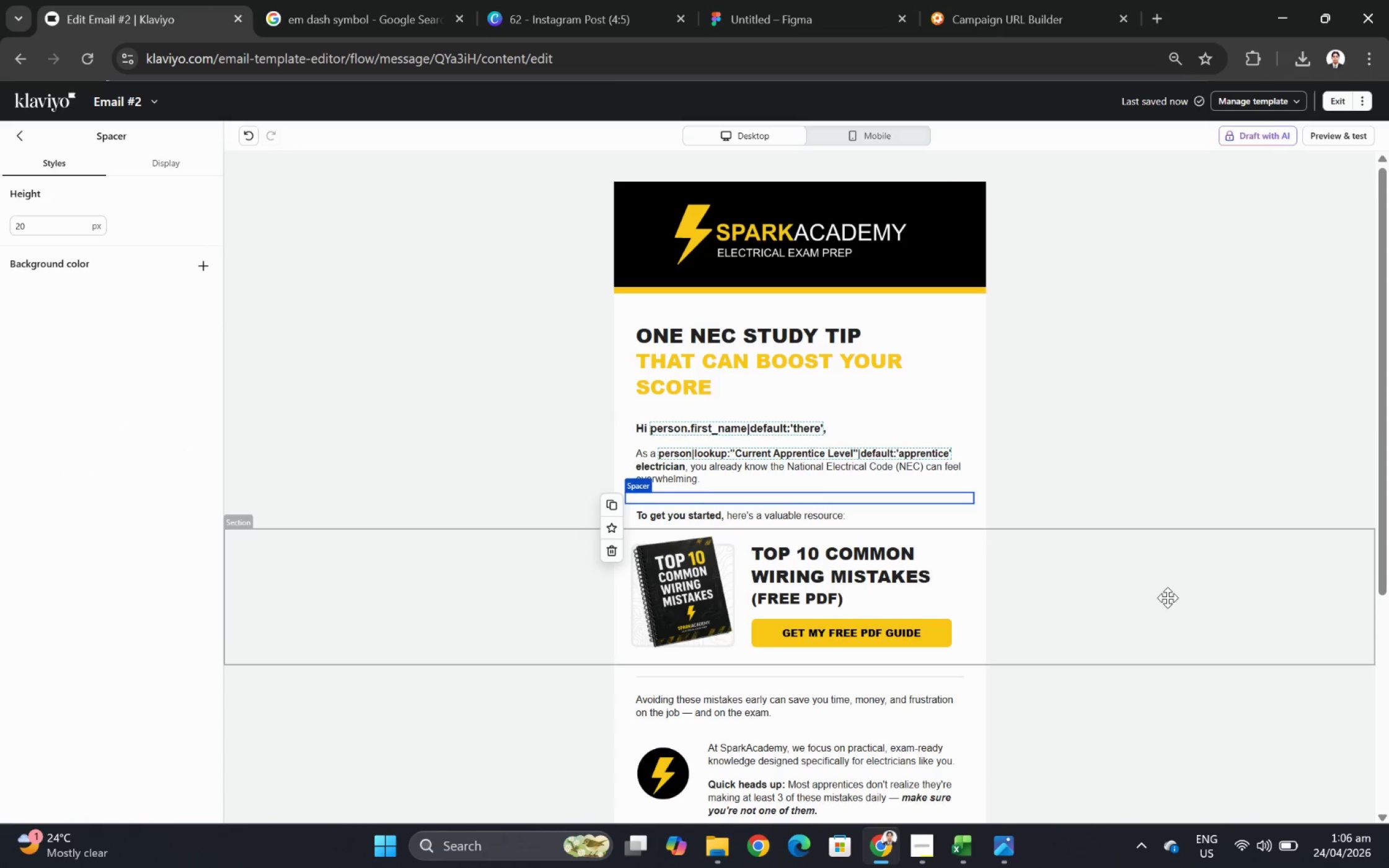 
left_click([1175, 610])
 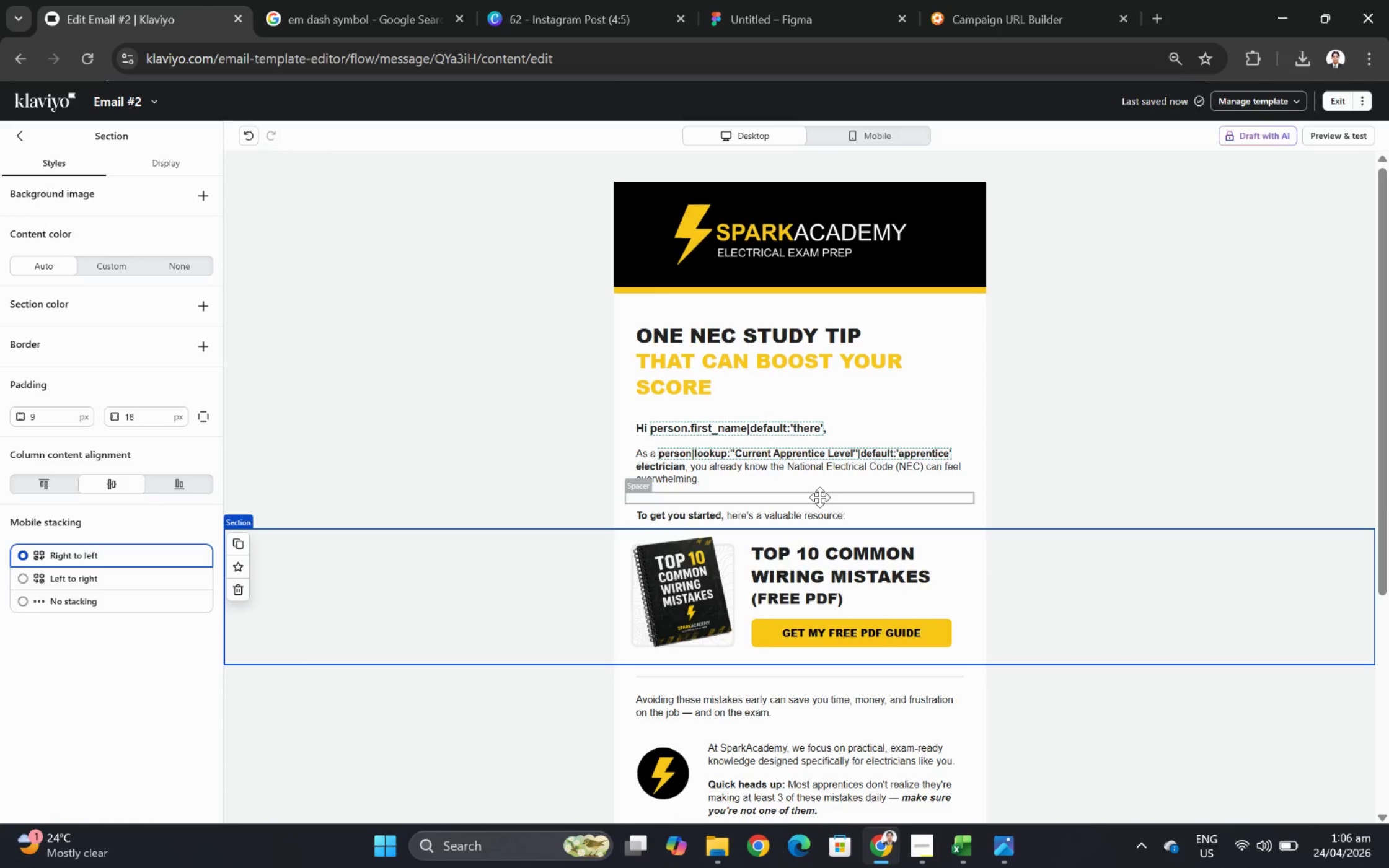 
wait(13.76)
 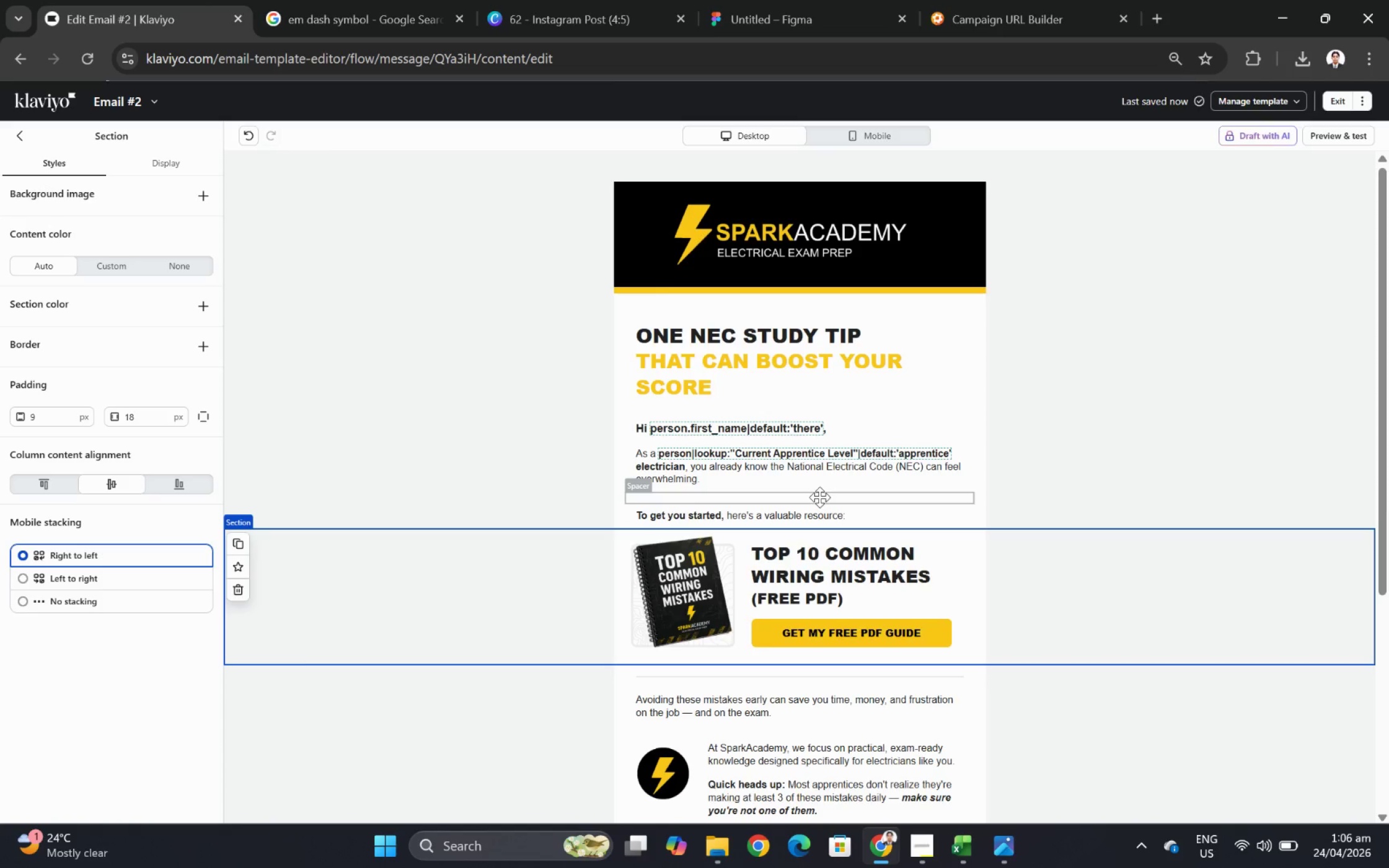 
double_click([703, 506])
 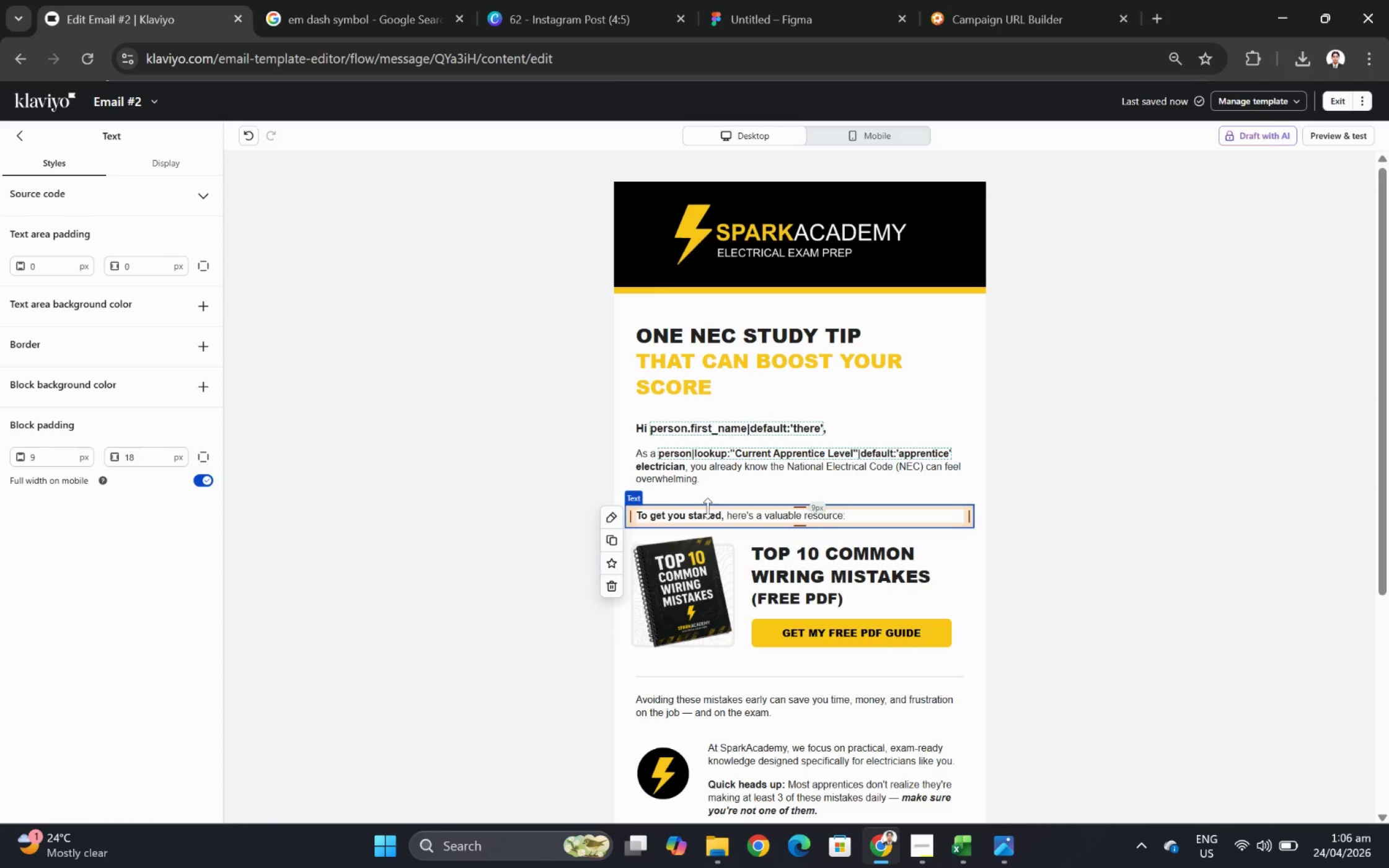 
wait(22.79)
 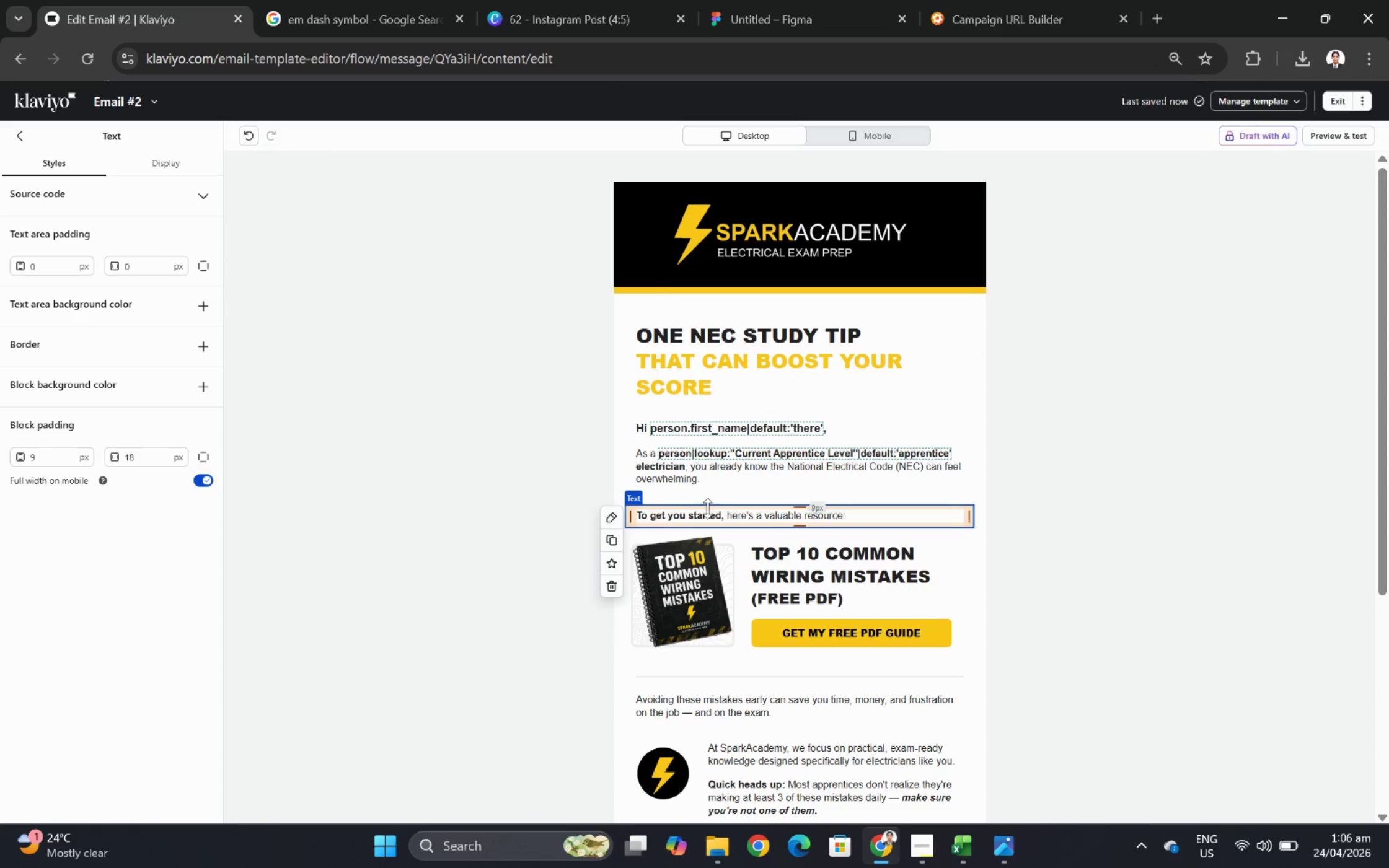 
double_click([712, 512])
 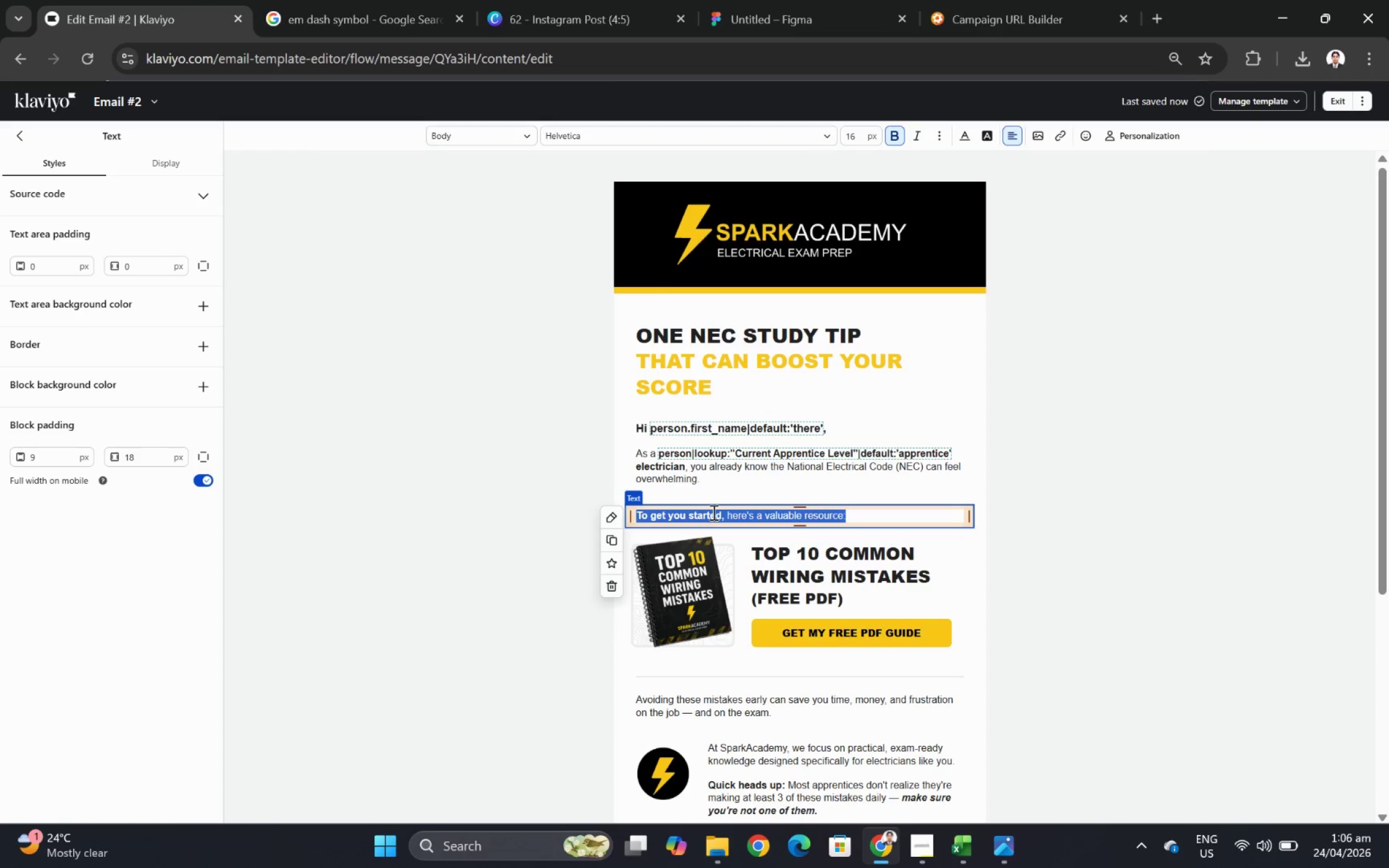 
wait(15.18)
 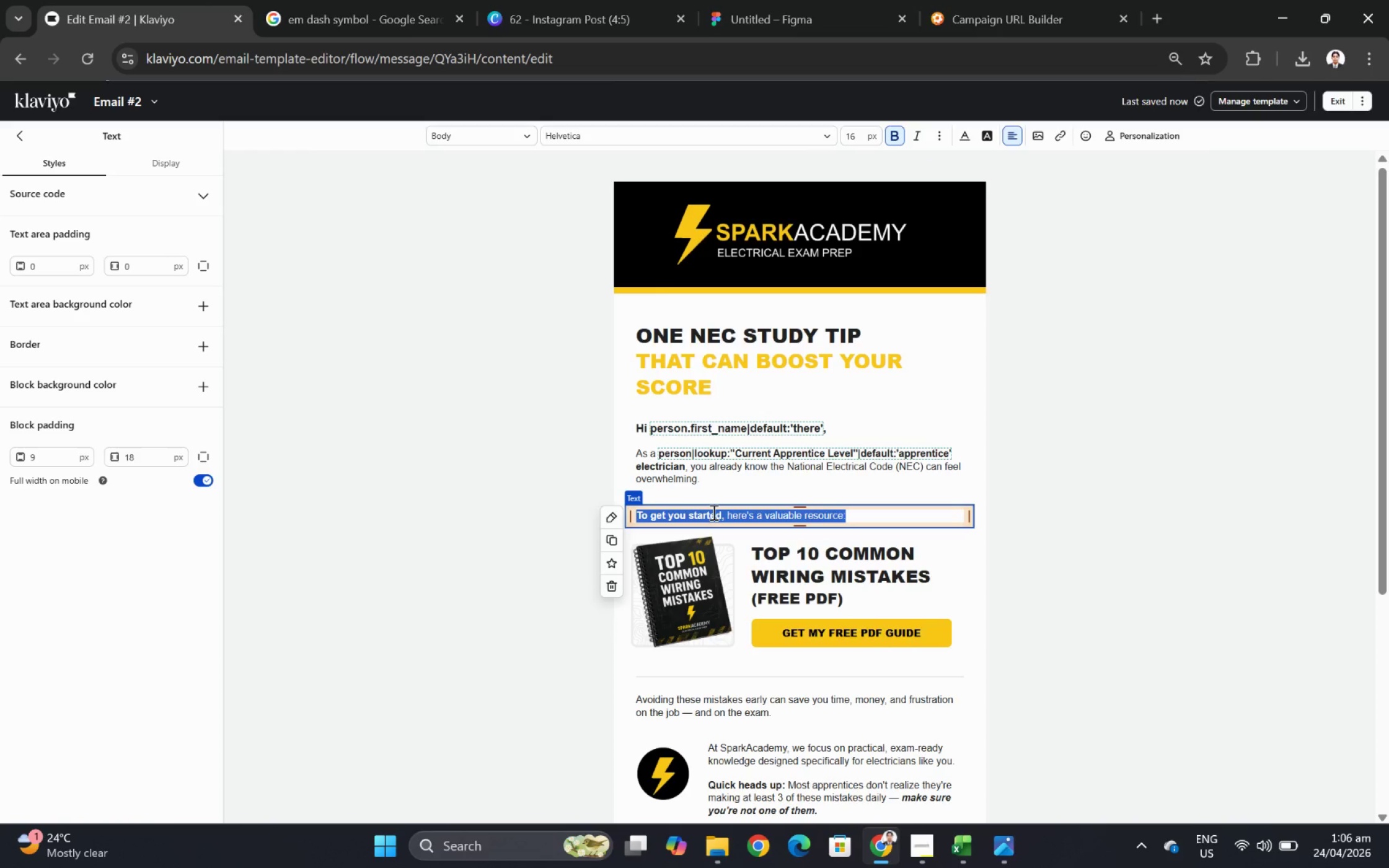 
type(Here's a proven study technique:)
 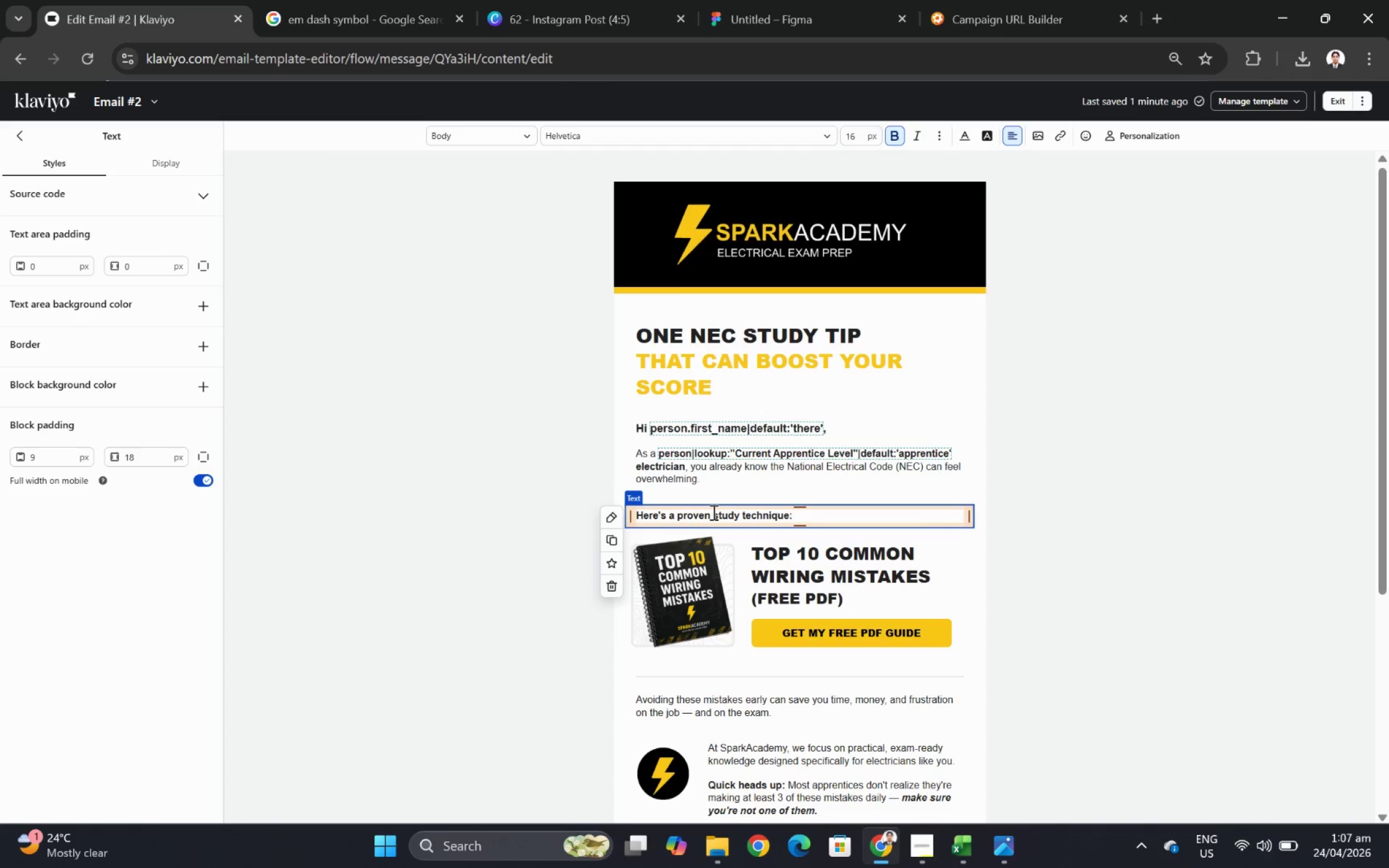 
left_click([1107, 581])
 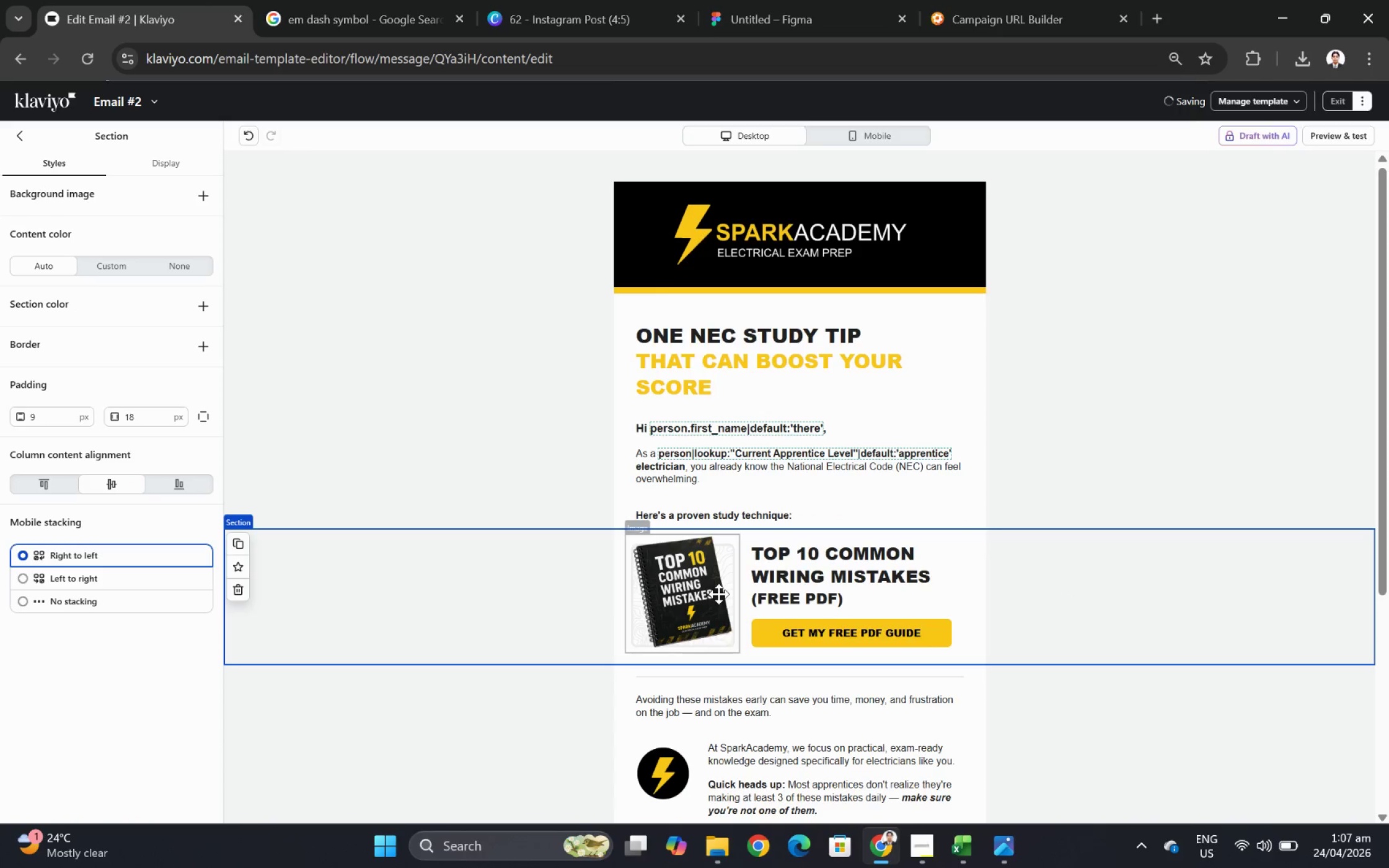 
left_click([718, 594])
 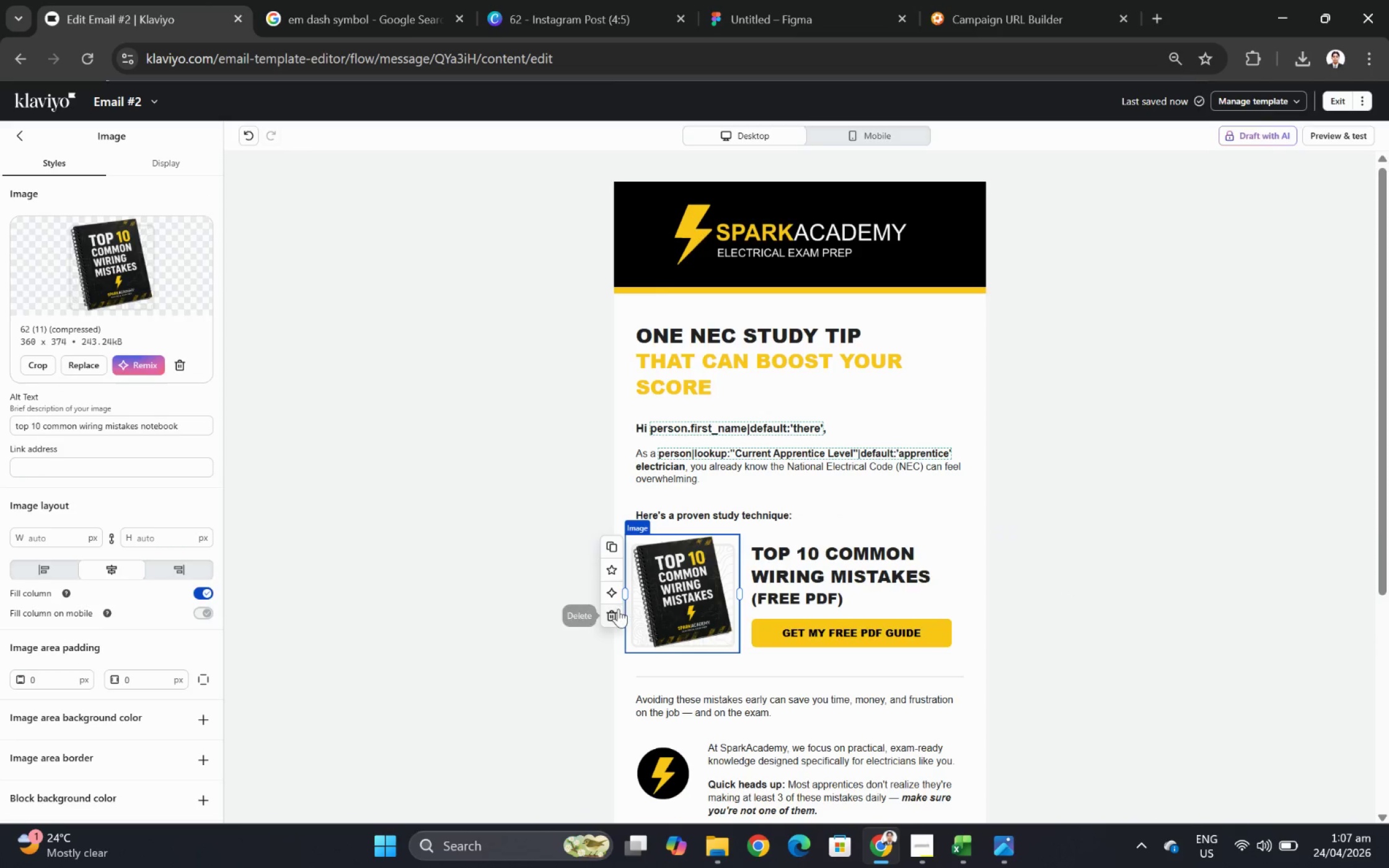 
left_click([617, 616])
 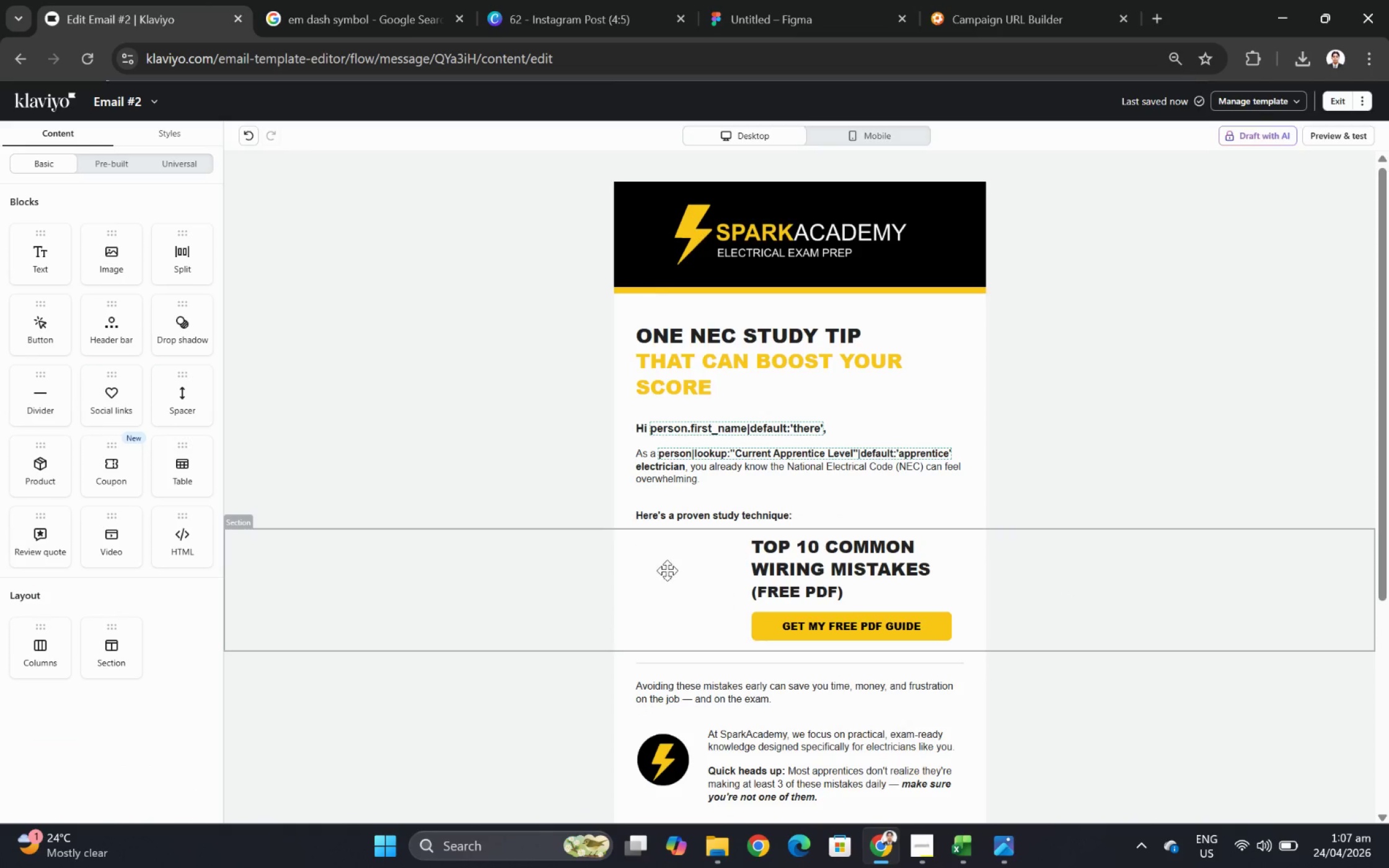 
left_click([689, 588])
 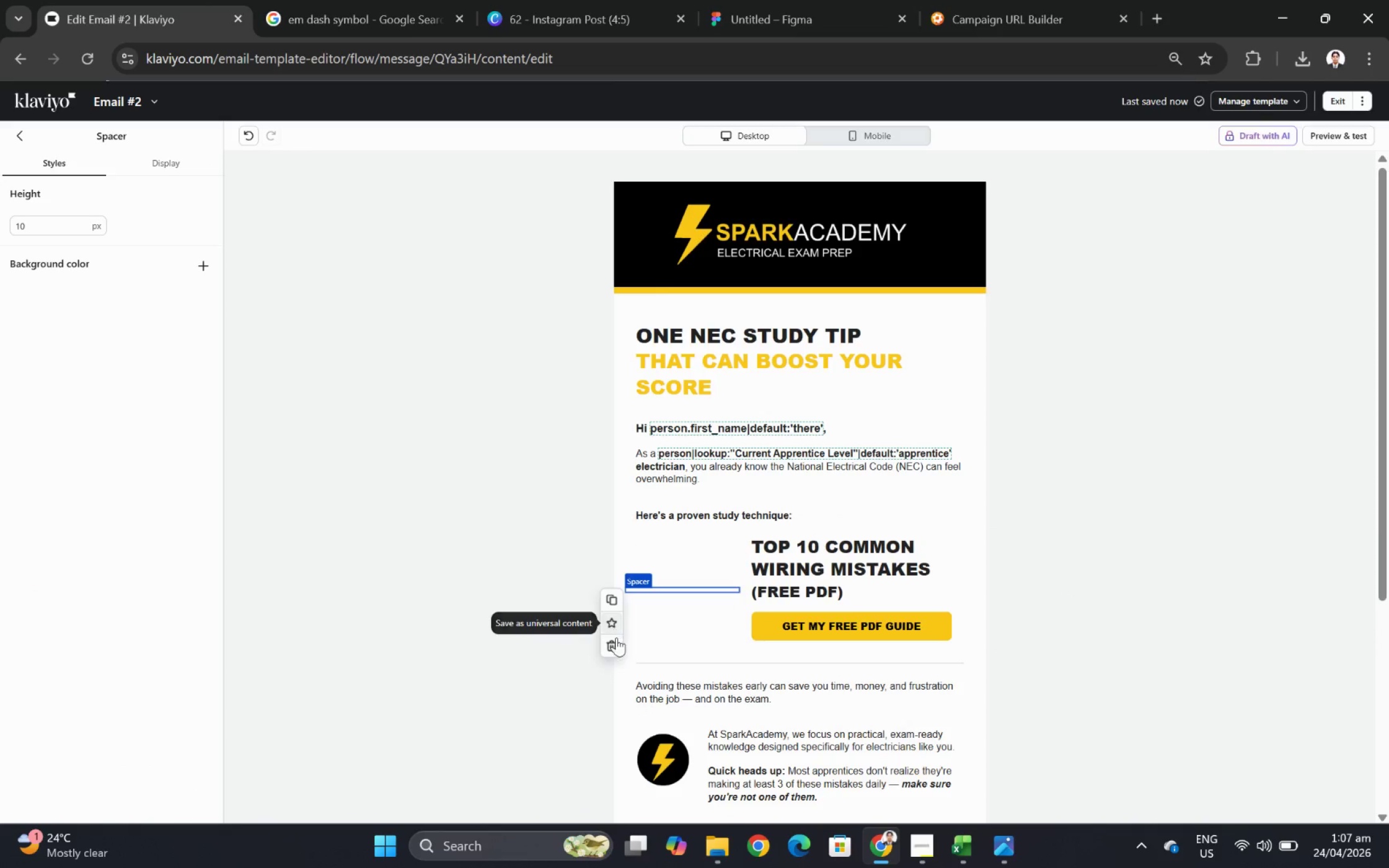 
left_click([616, 638])
 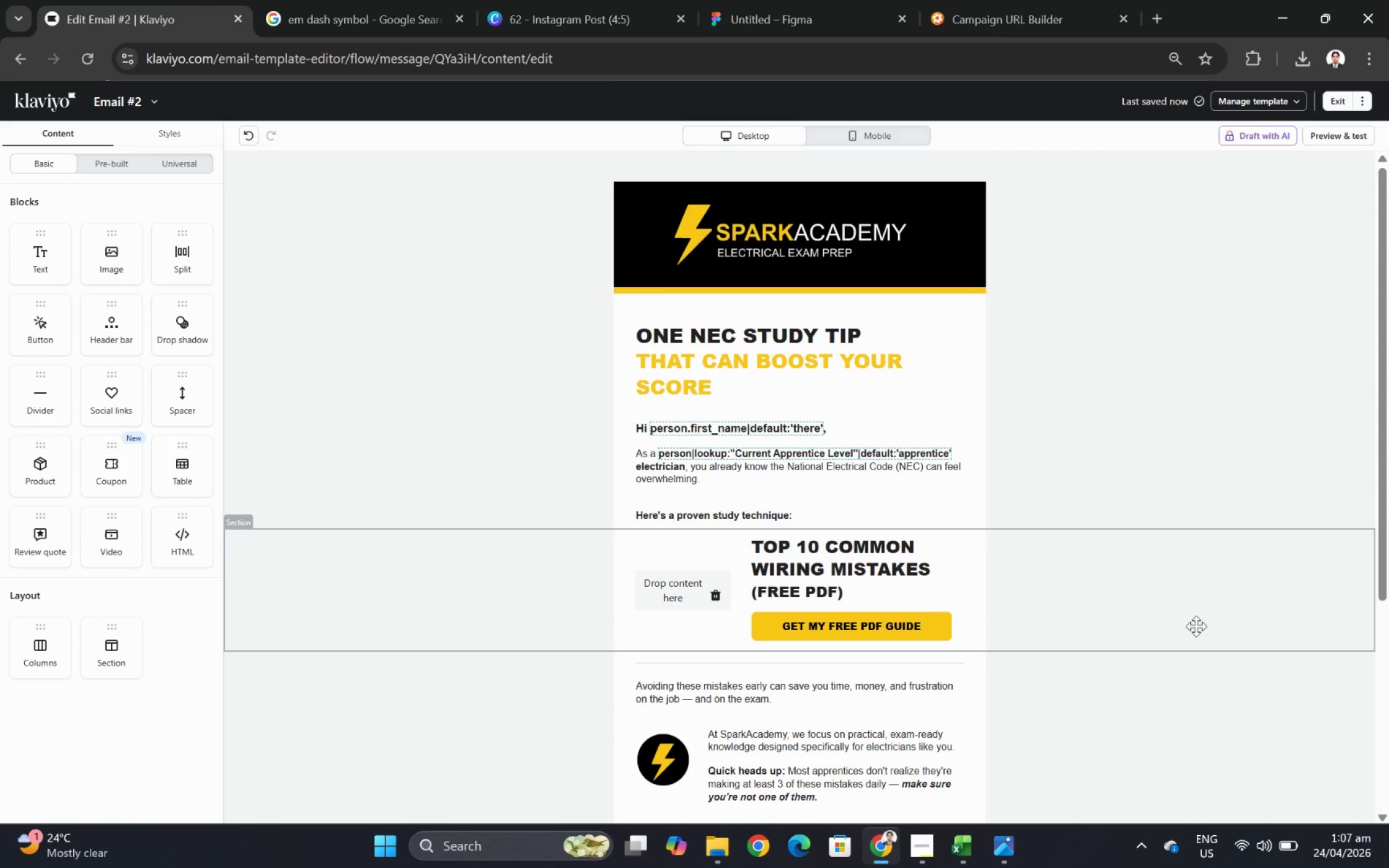 
wait(31.5)
 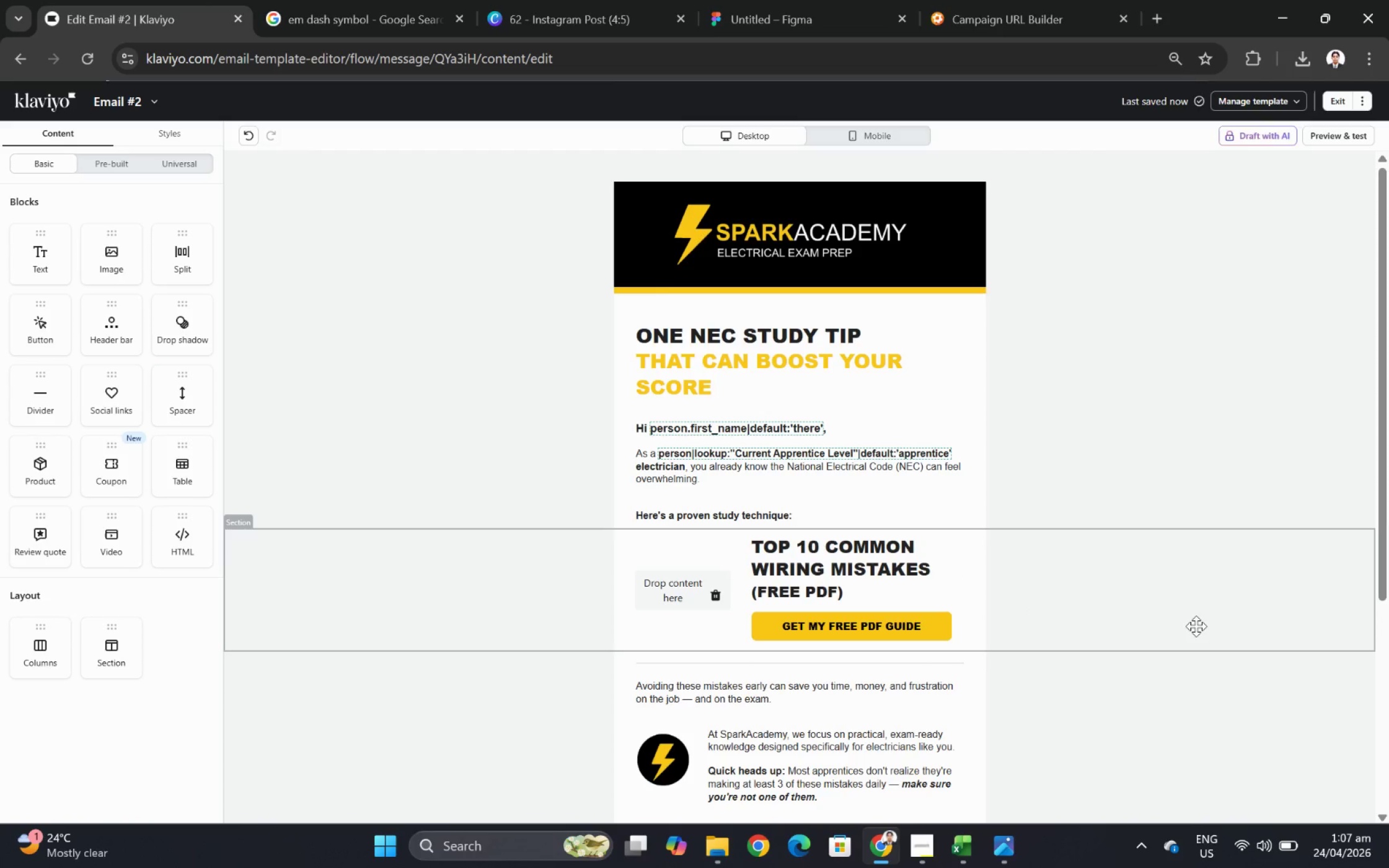 
double_click([888, 568])
 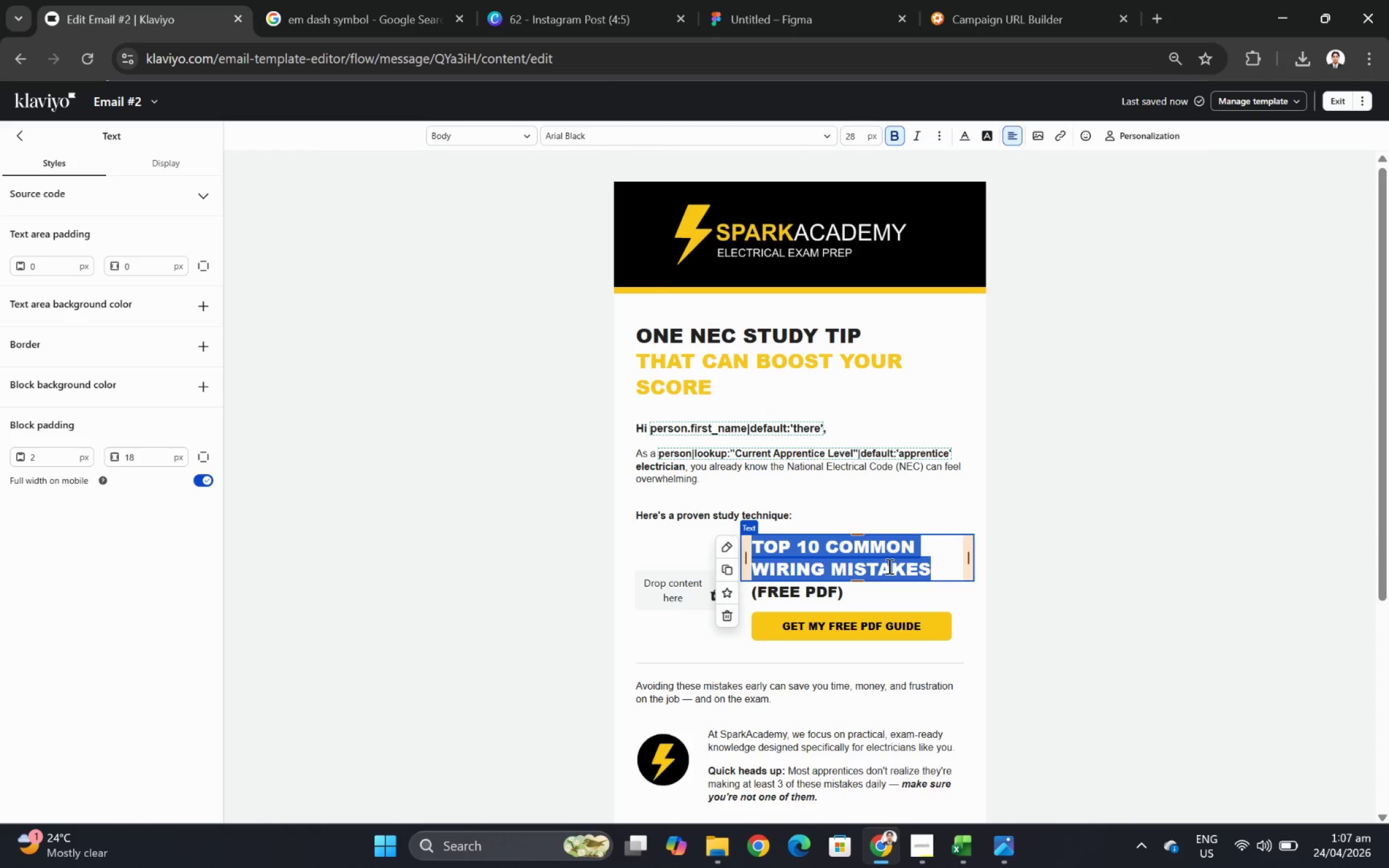 
type(FOCUS ON)
 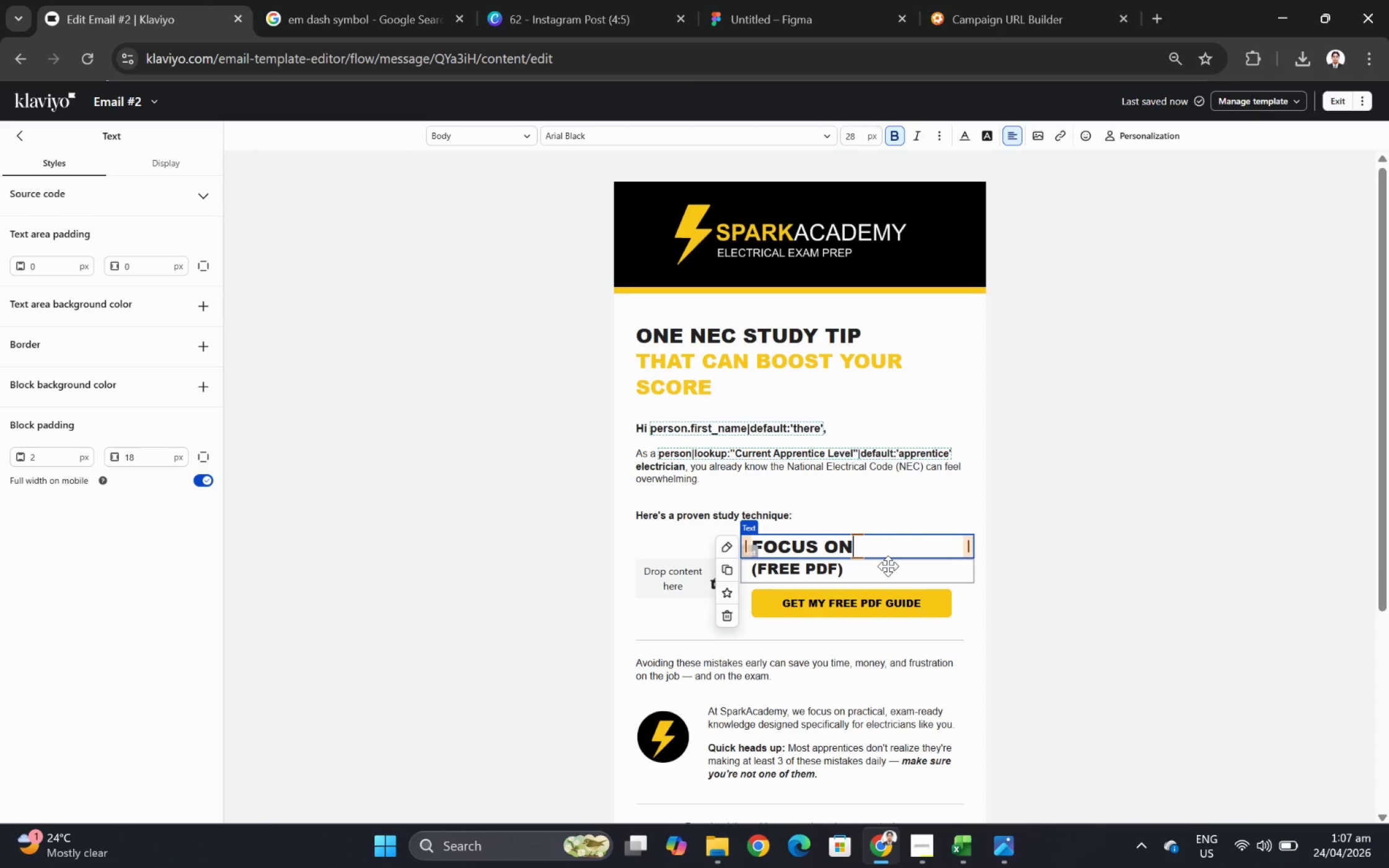 
type( ARTICLE PATTERNS, NOT MEMORIZATION)
 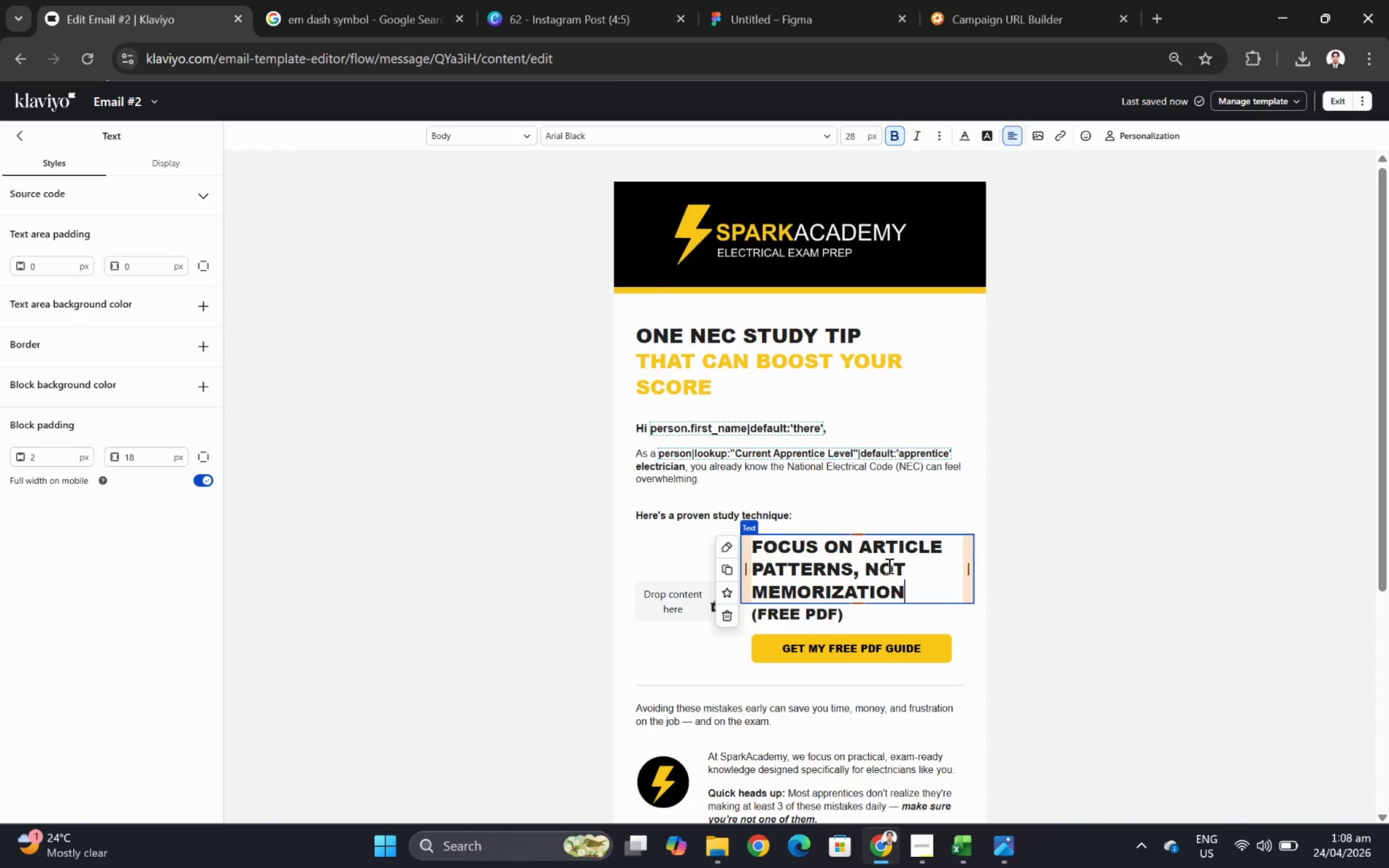 
left_click([865, 615])
 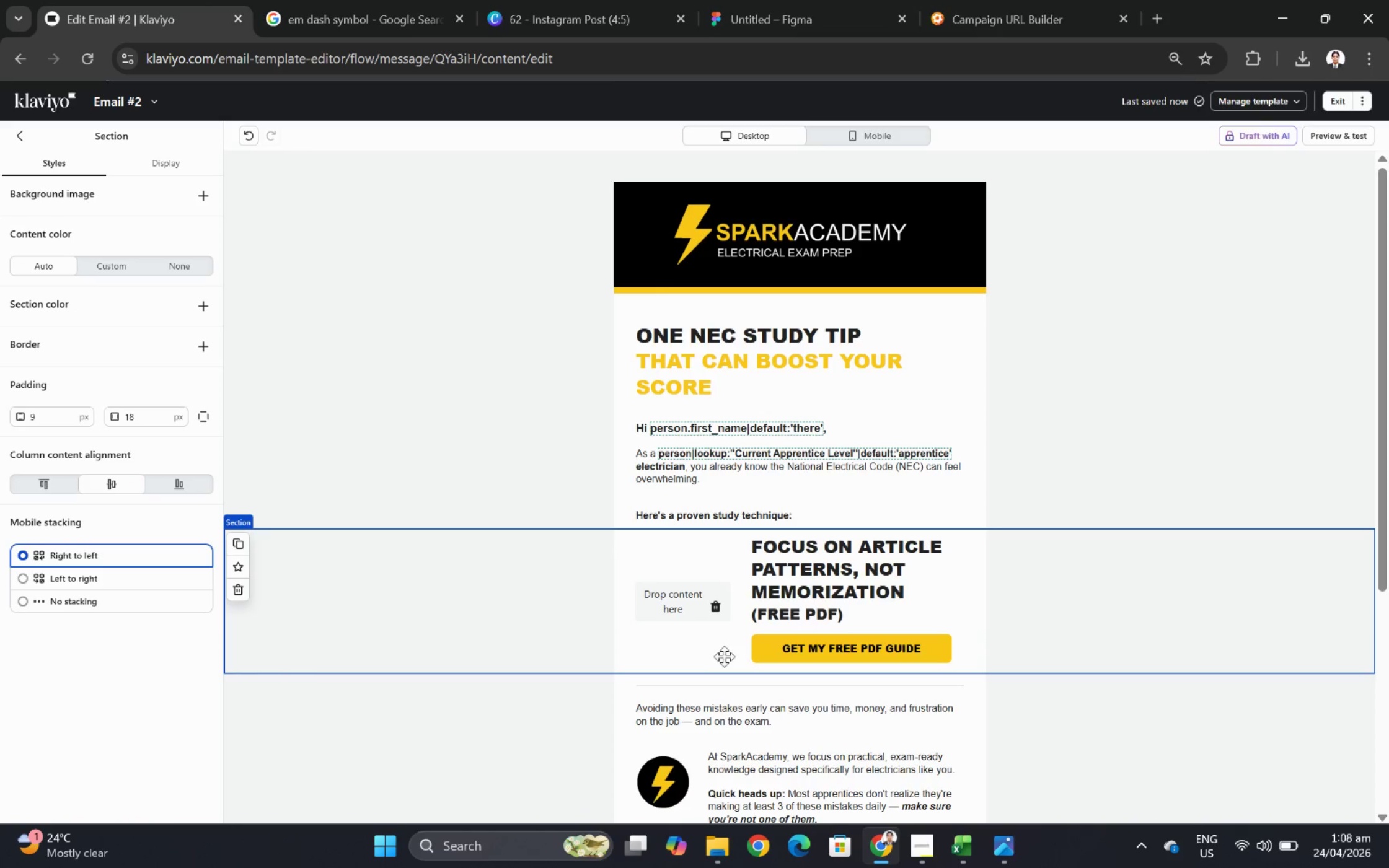 
left_click([784, 618])
 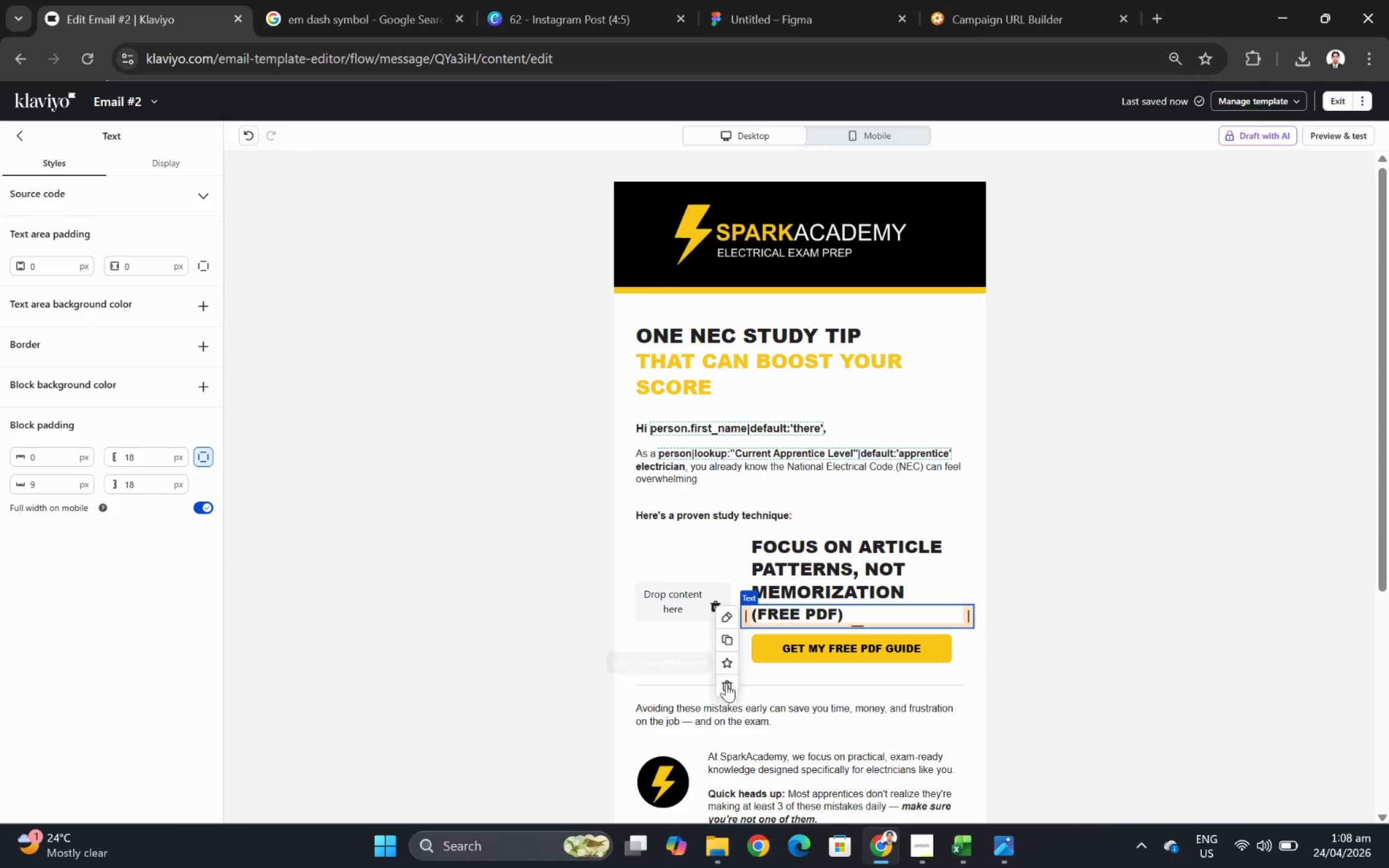 
left_click([725, 683])
 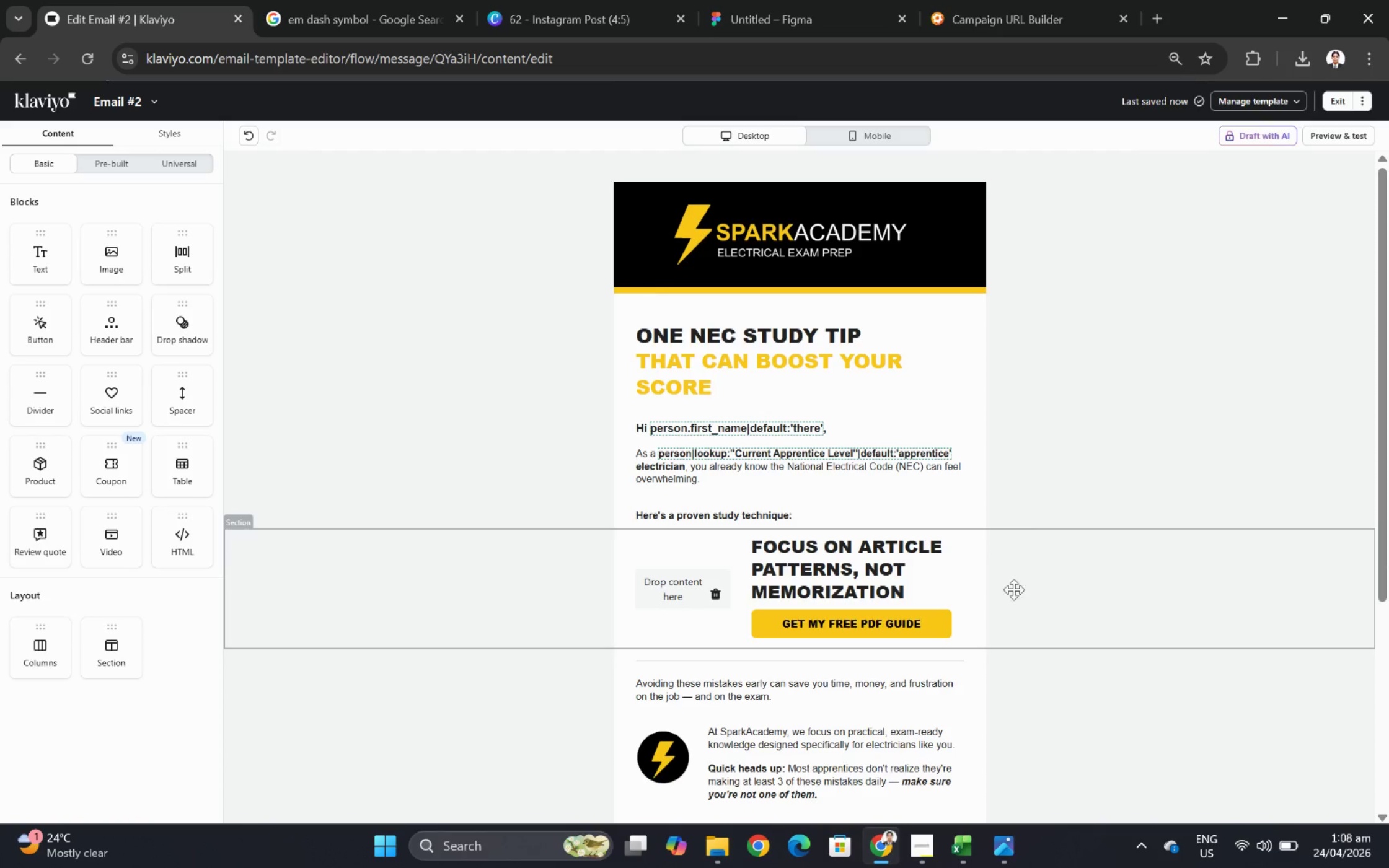 
left_click([945, 629])
 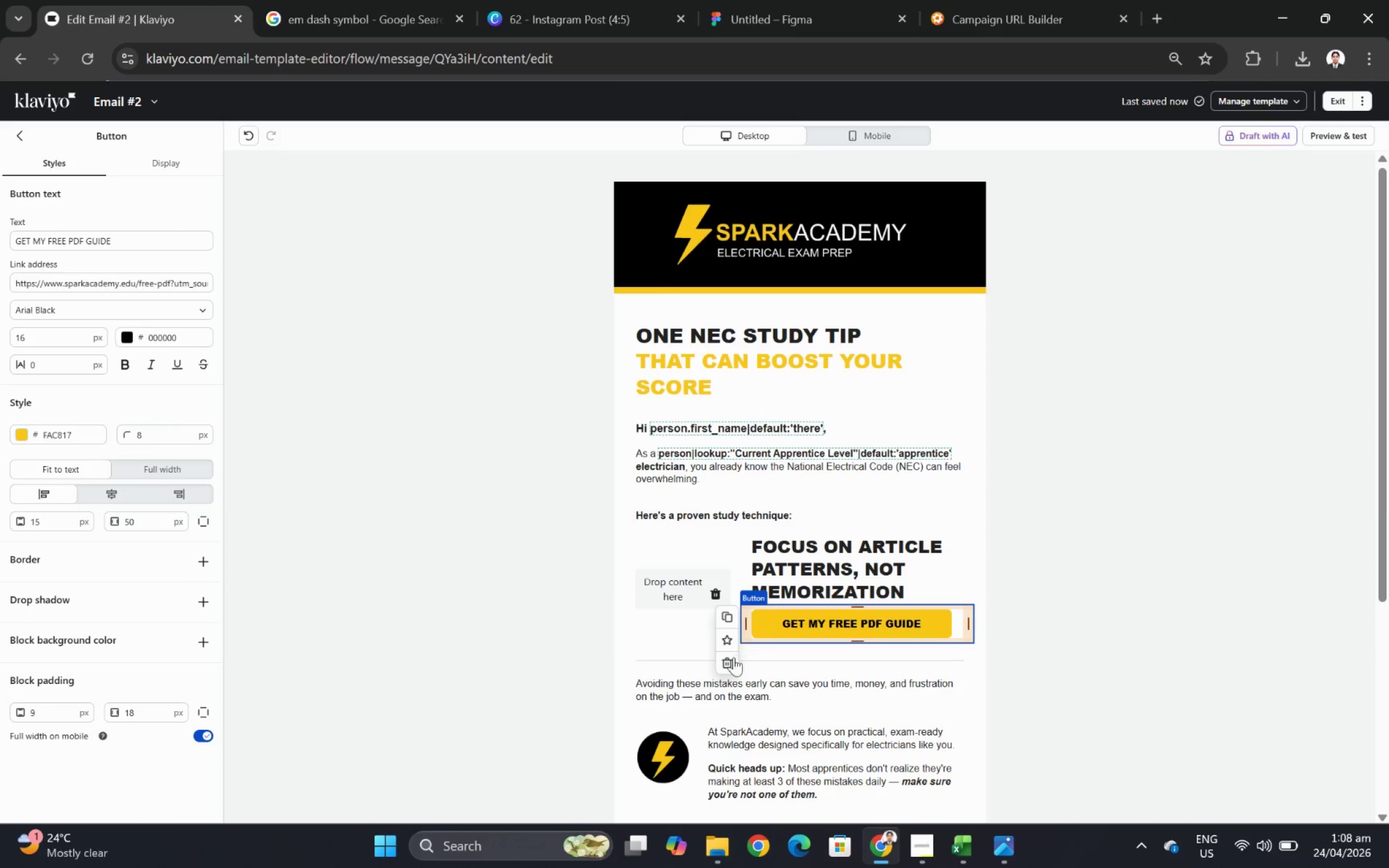 
left_click([729, 665])
 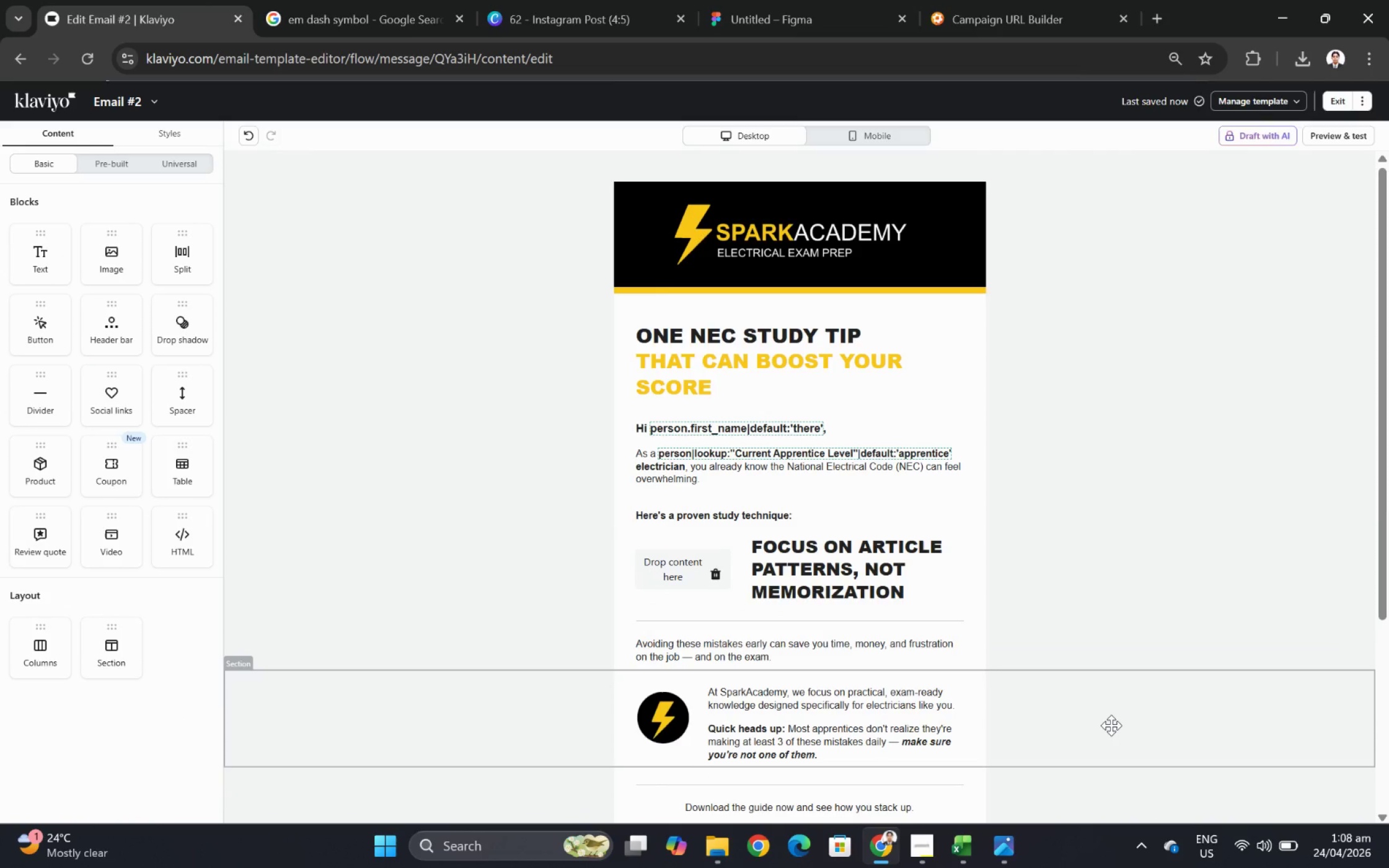 
wait(5.1)
 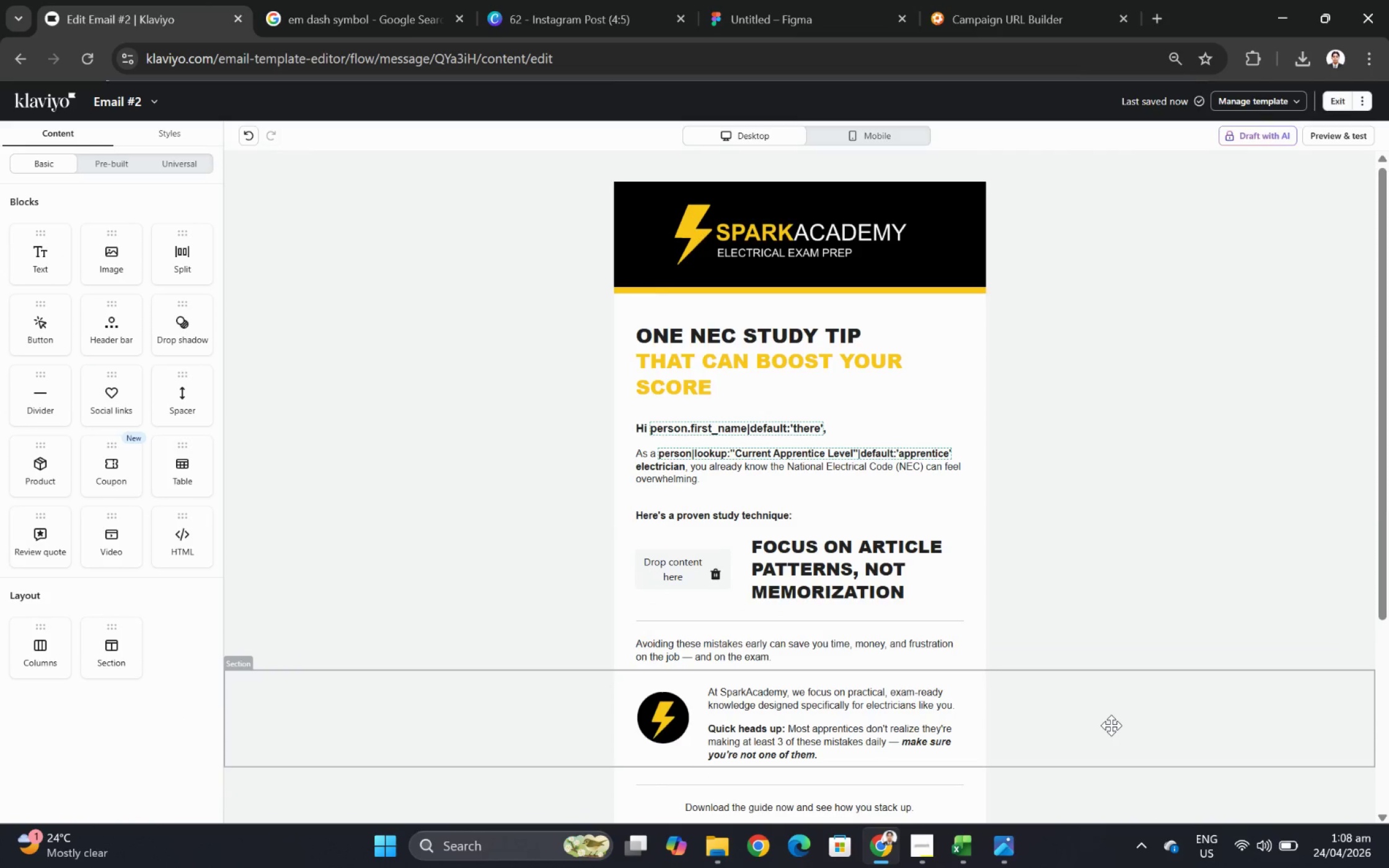 
left_click([462, 567])
 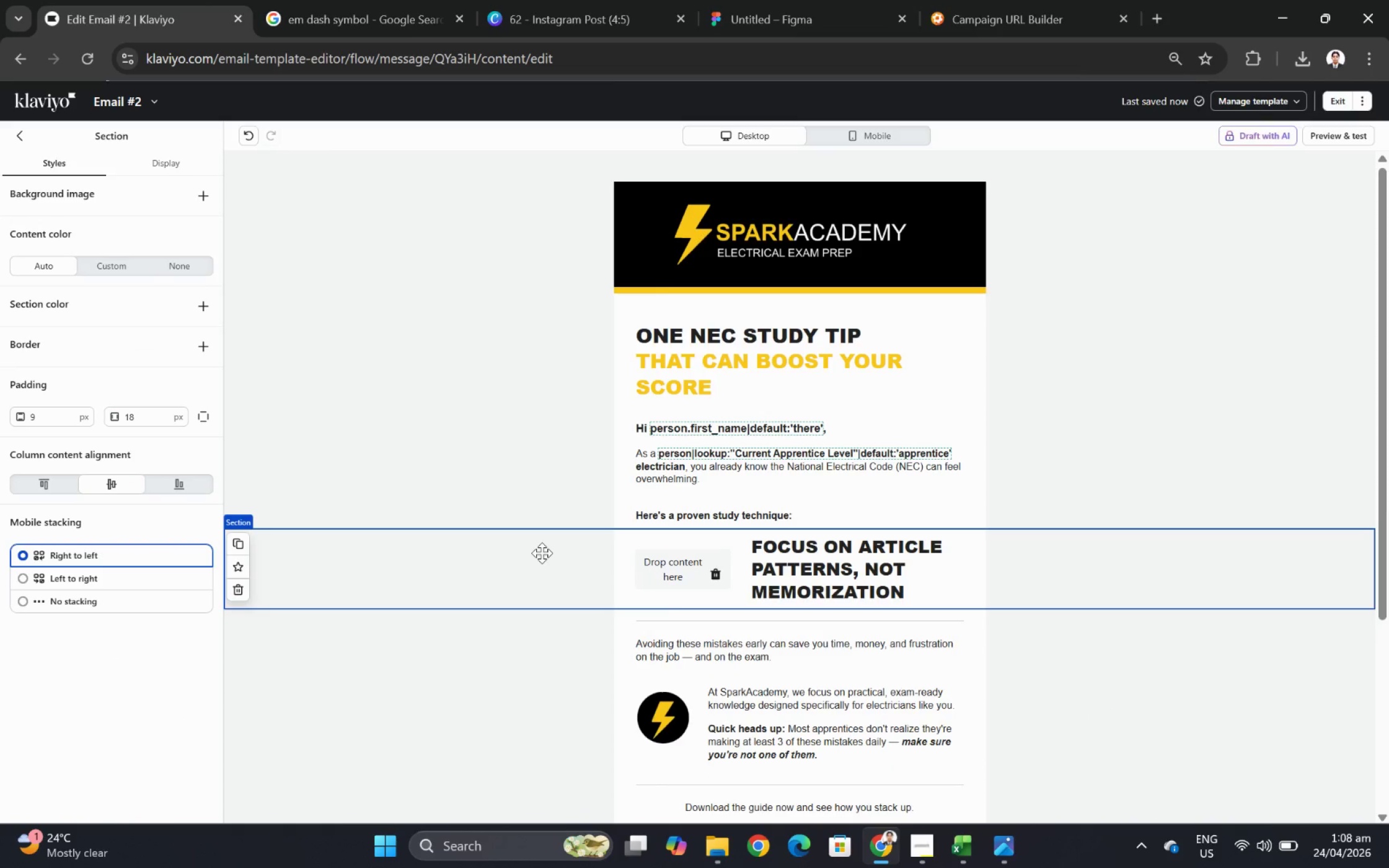 
wait(25.02)
 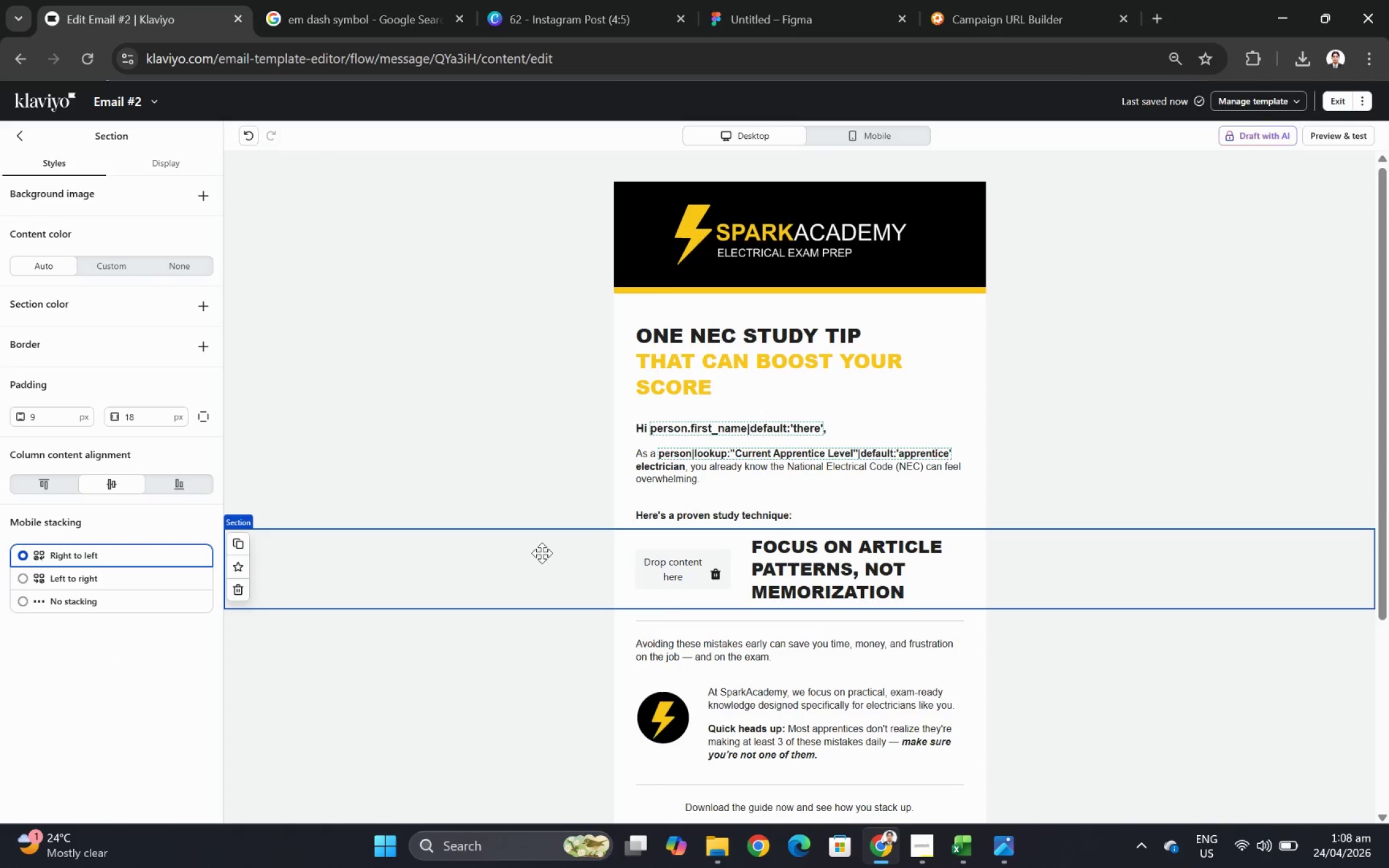 
left_click([1160, 684])
 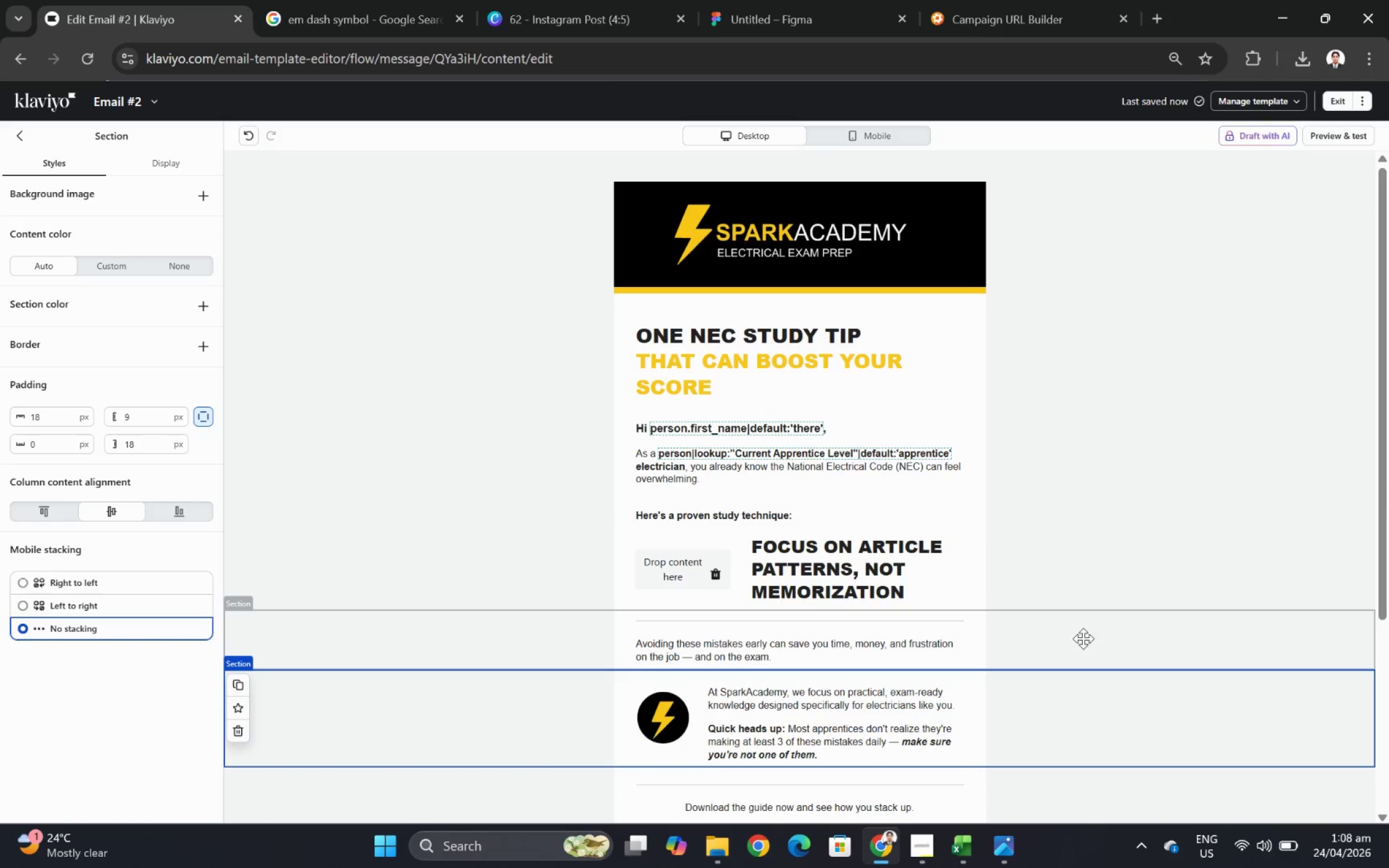 
scroll: coordinate [1080, 638], scroll_direction: down, amount: 2.0
 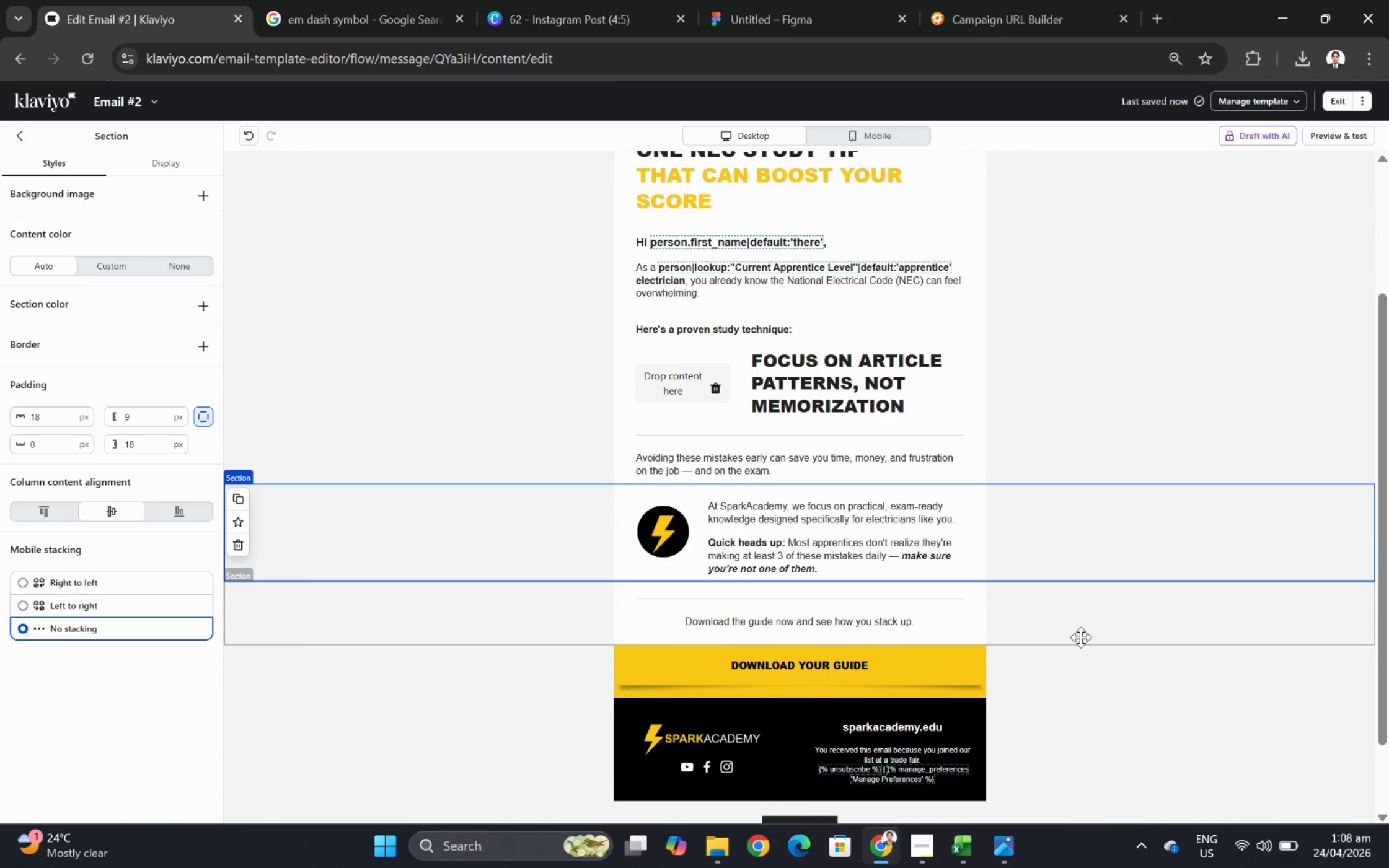 
scroll: coordinate [1080, 637], scroll_direction: up, amount: 2.0
 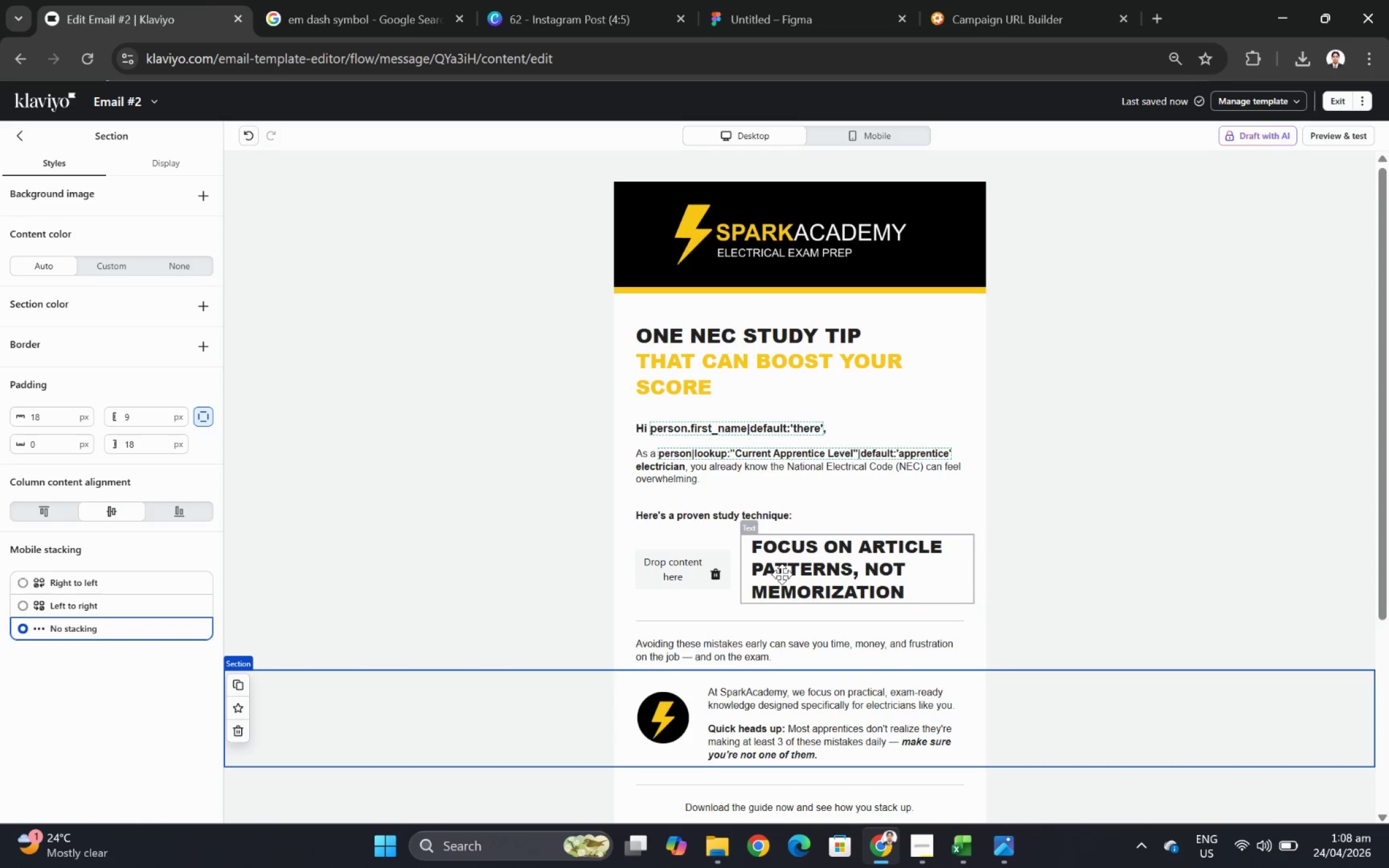 
wait(5.83)
 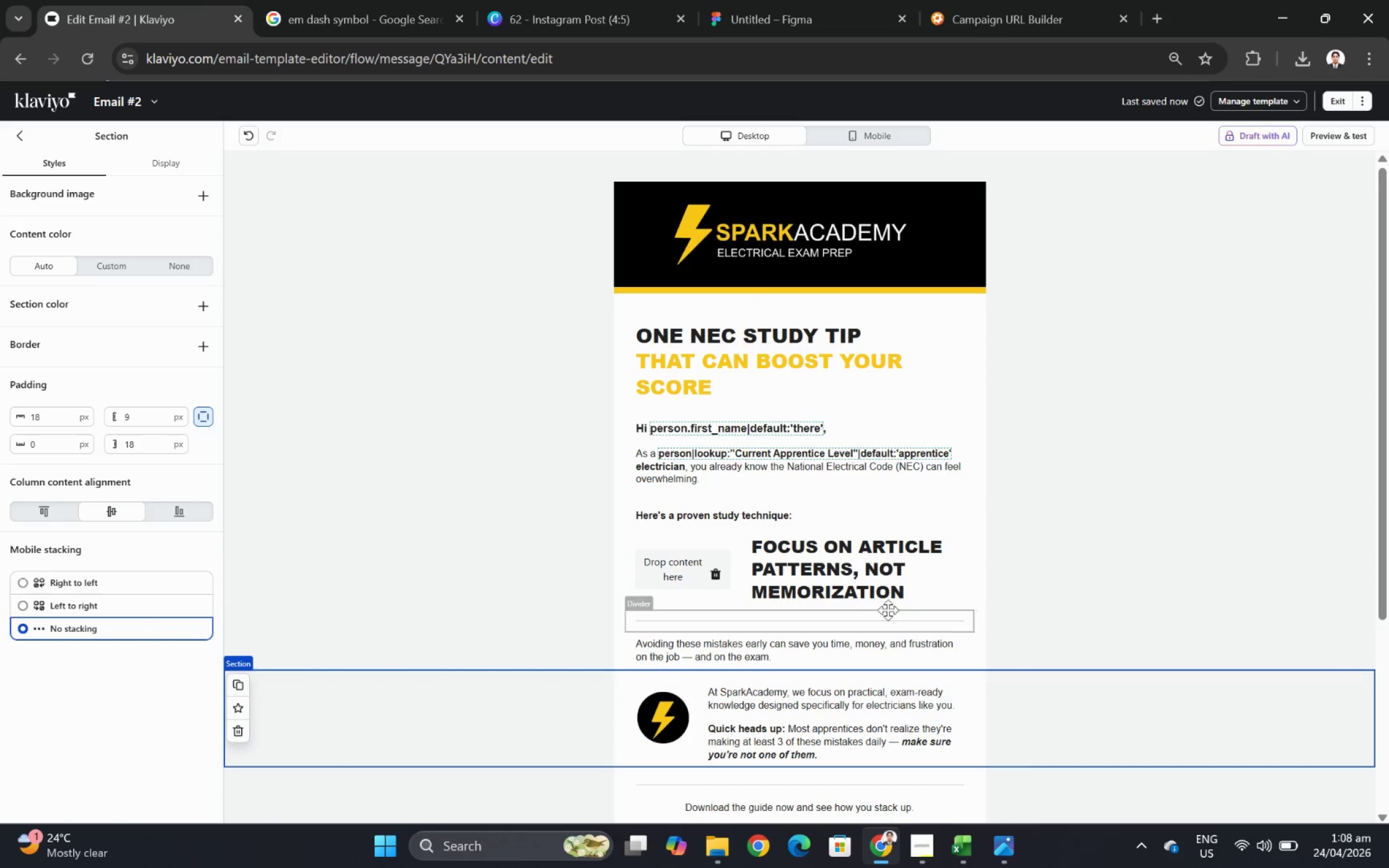 
left_click([379, 574])
 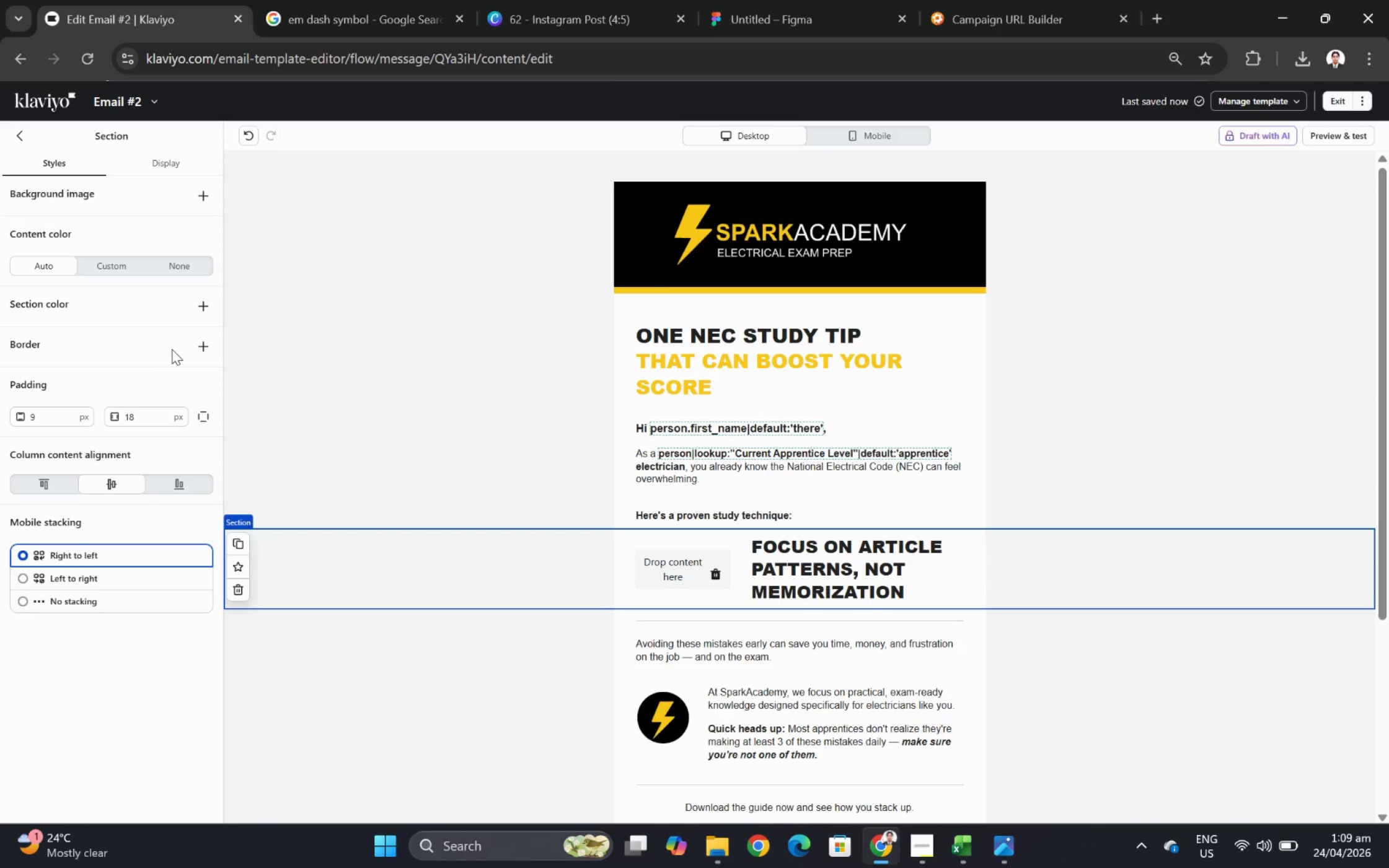 
wait(5.23)
 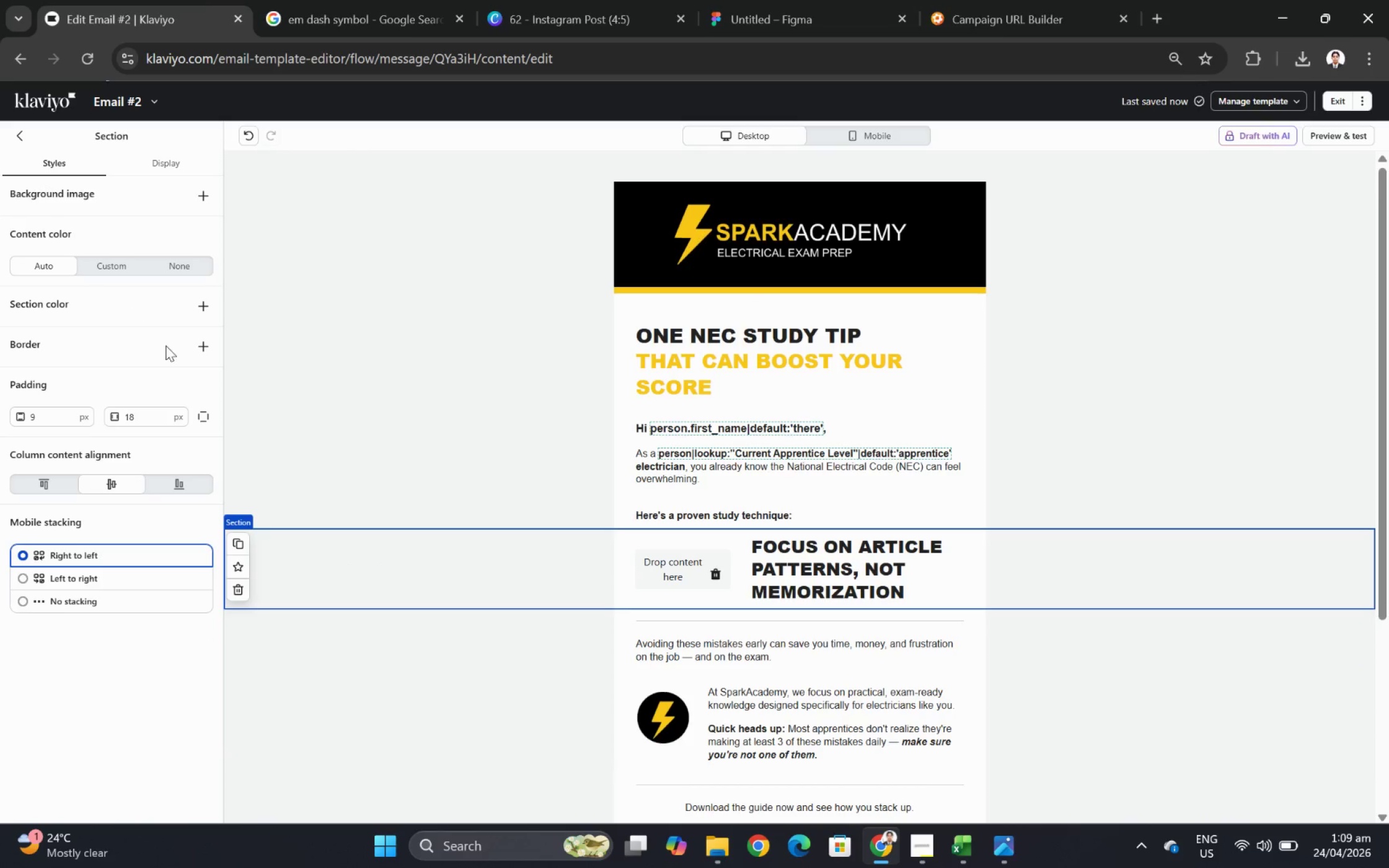 
left_click([871, 564])
 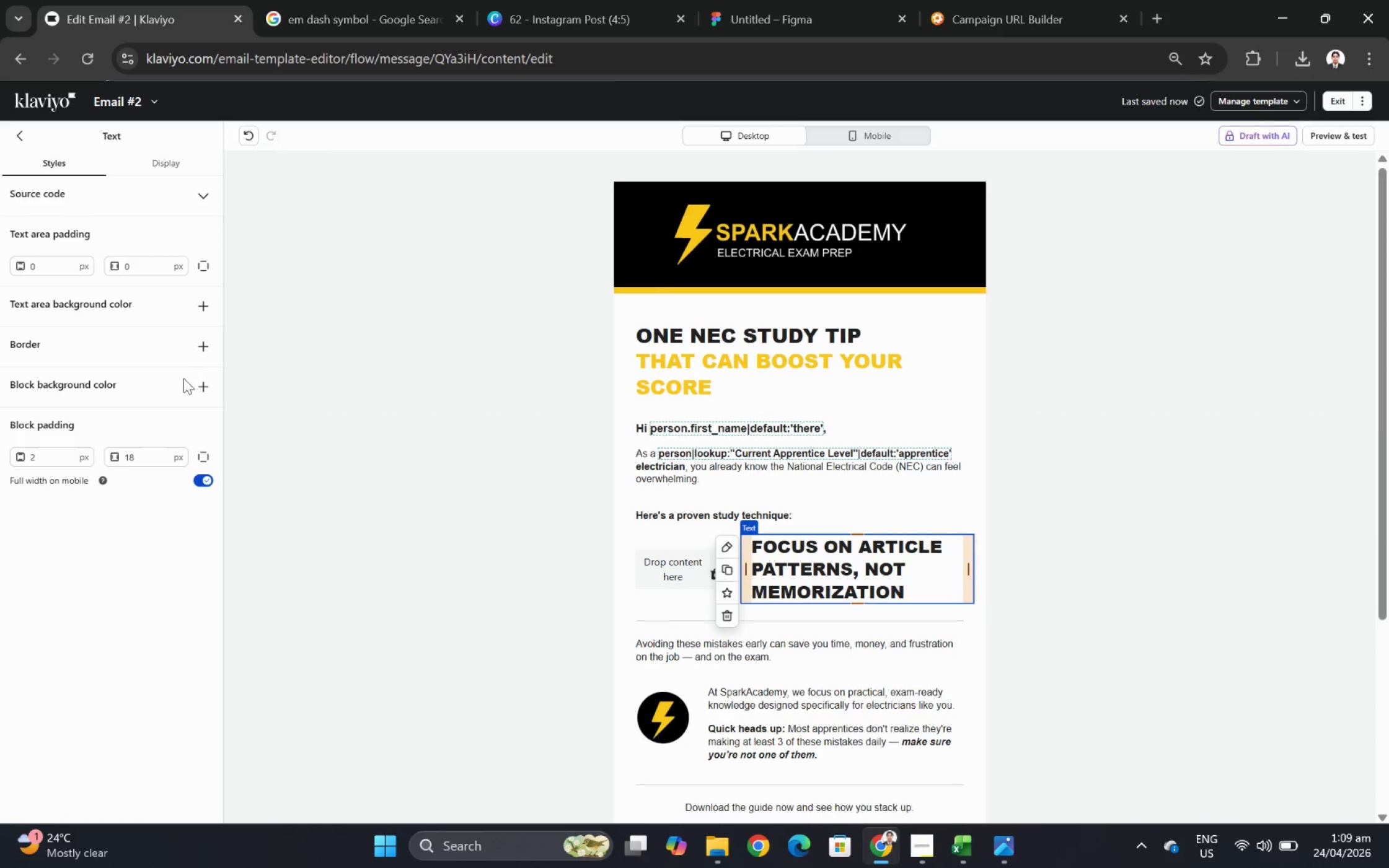 
left_click([203, 388])
 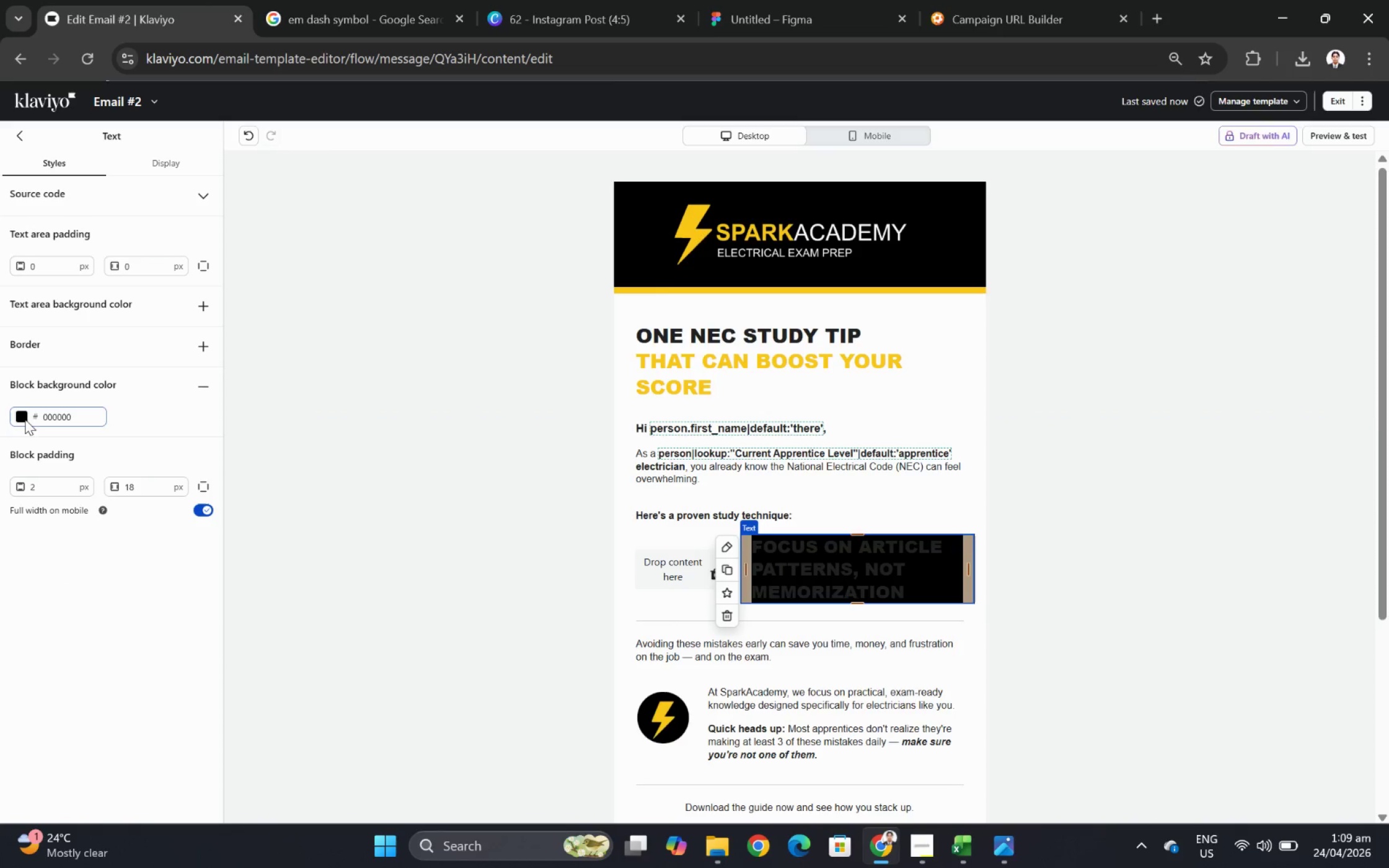 
left_click([24, 419])
 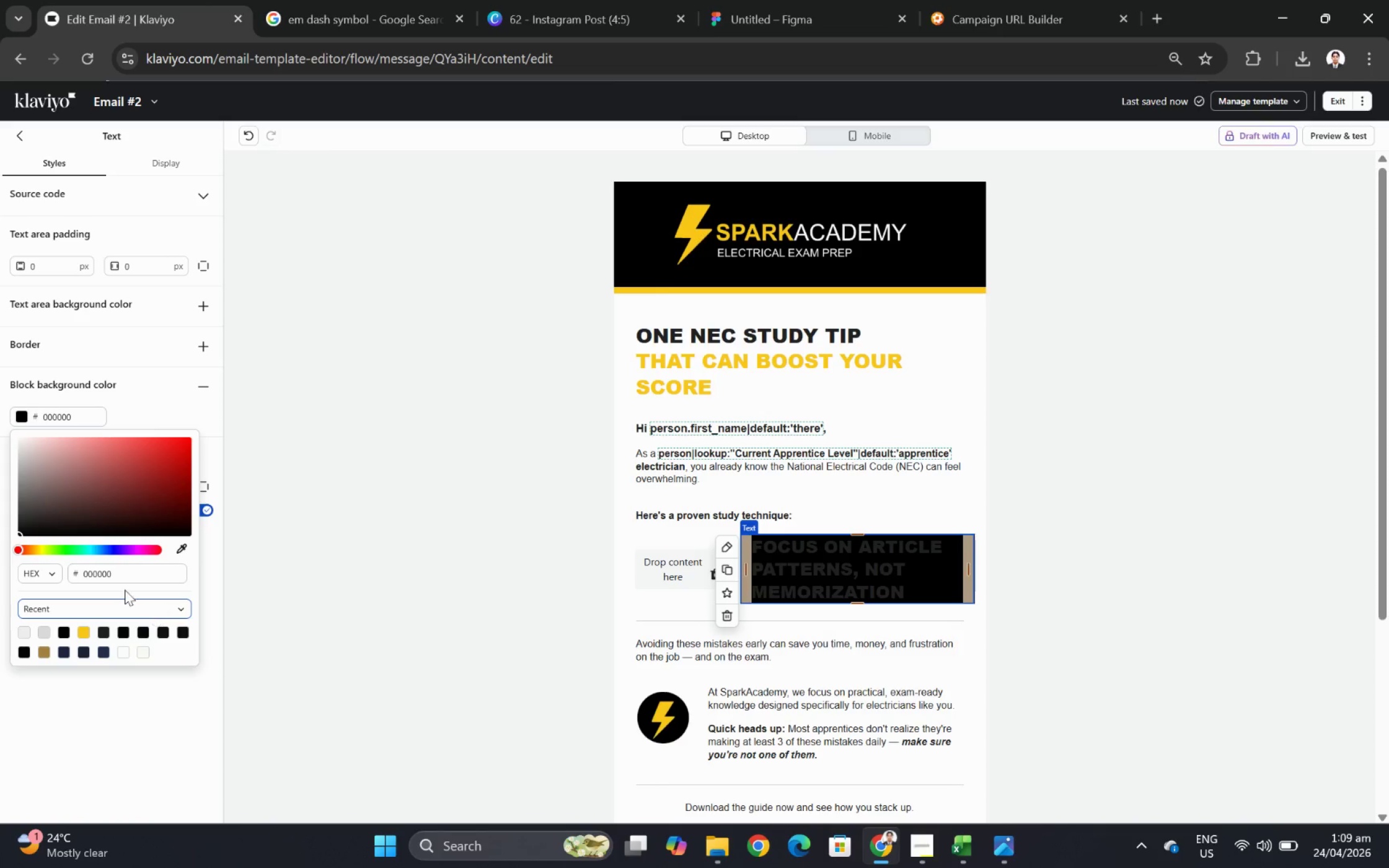 
wait(5.78)
 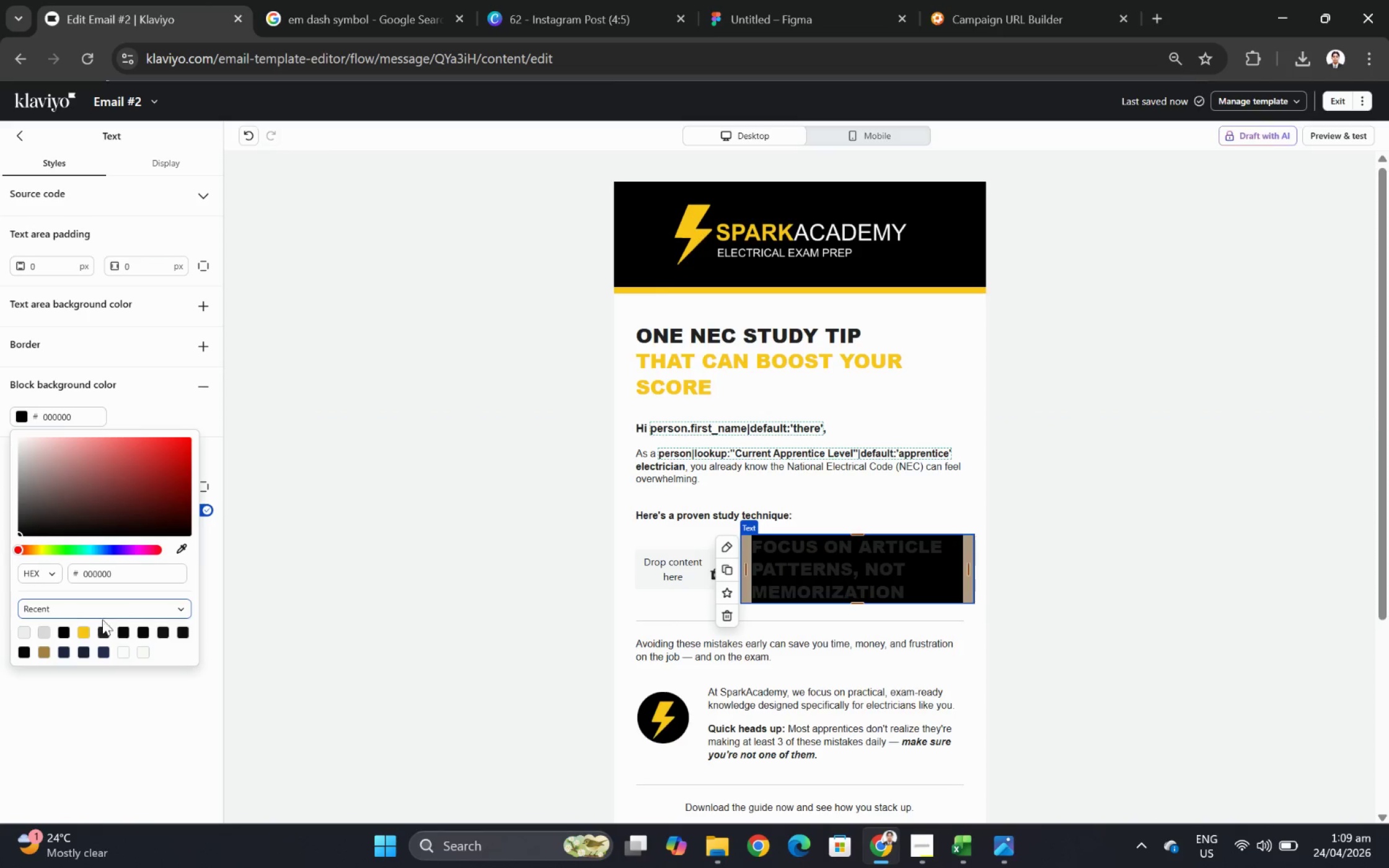 
left_click([179, 545])
 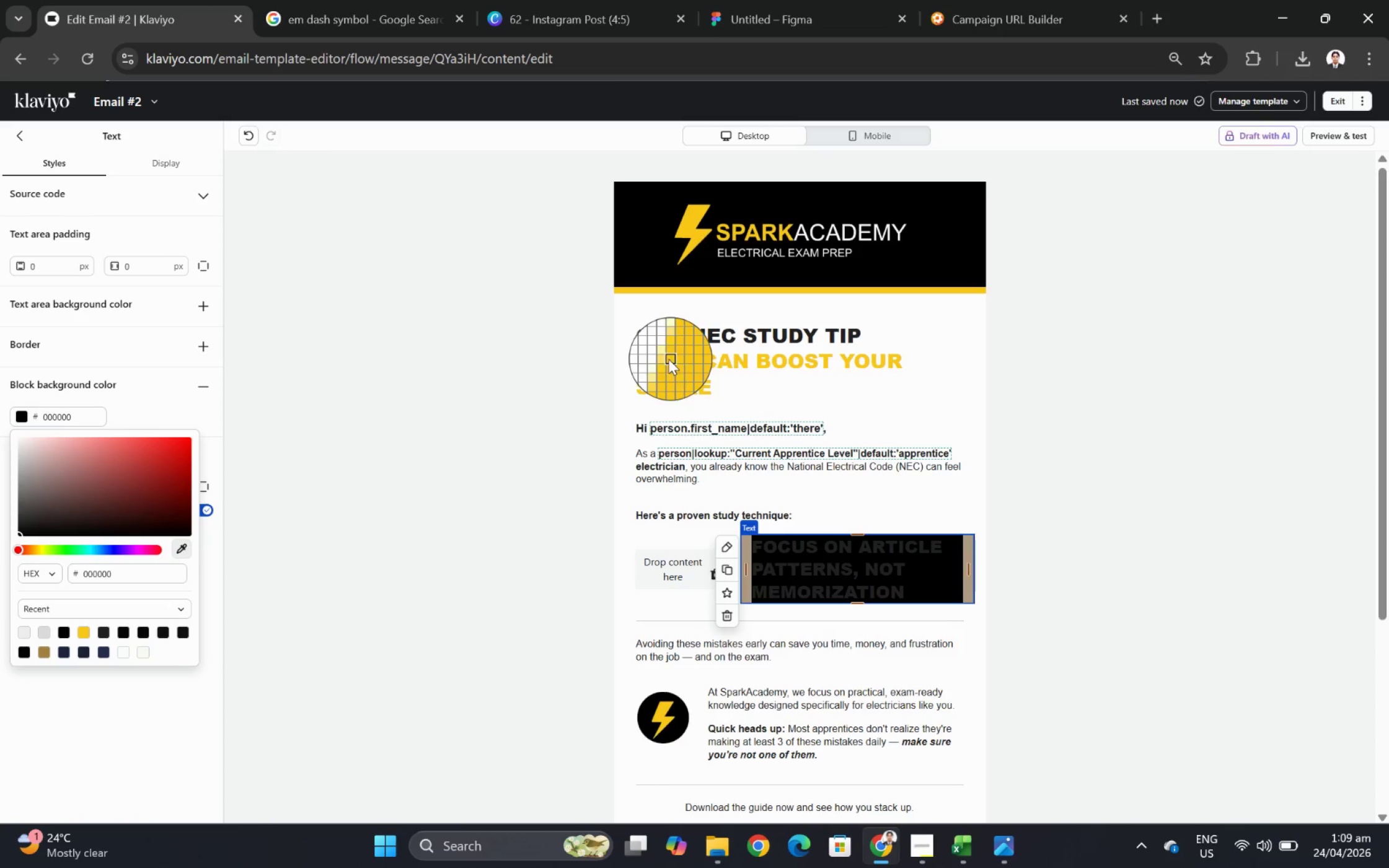 
left_click([652, 359])
 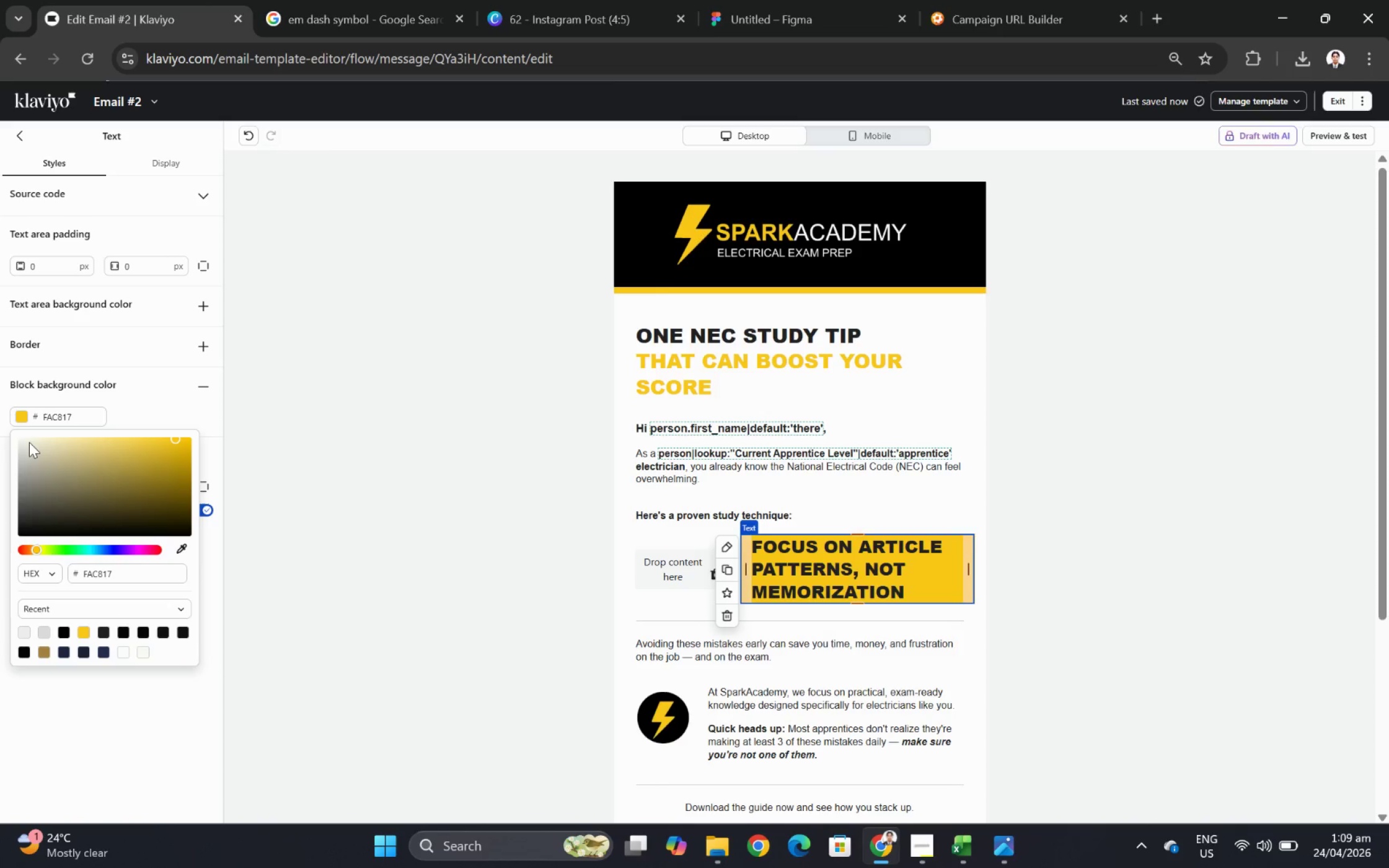 
left_click([28, 437])
 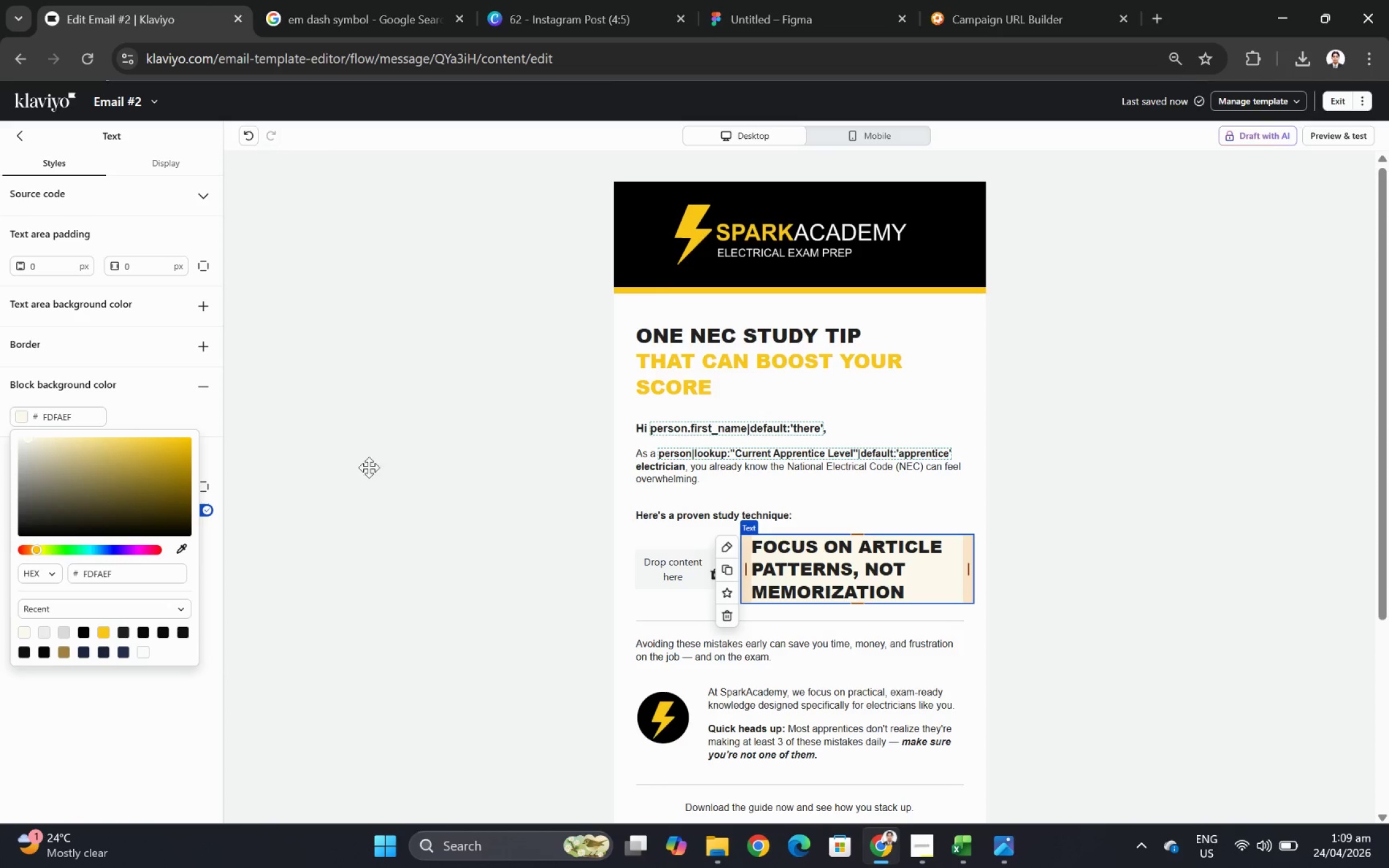 
left_click([1013, 650])
 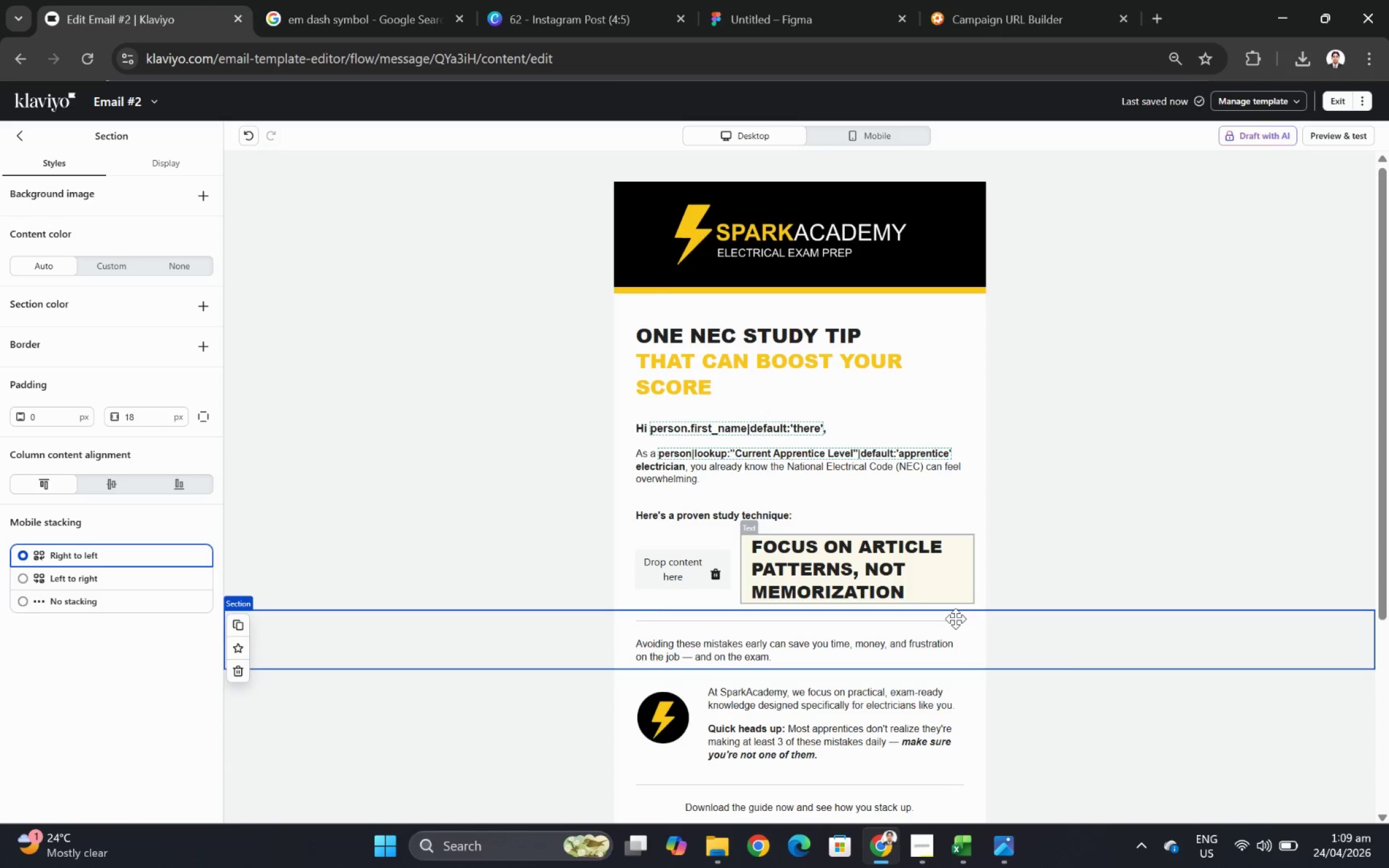 
wait(5.62)
 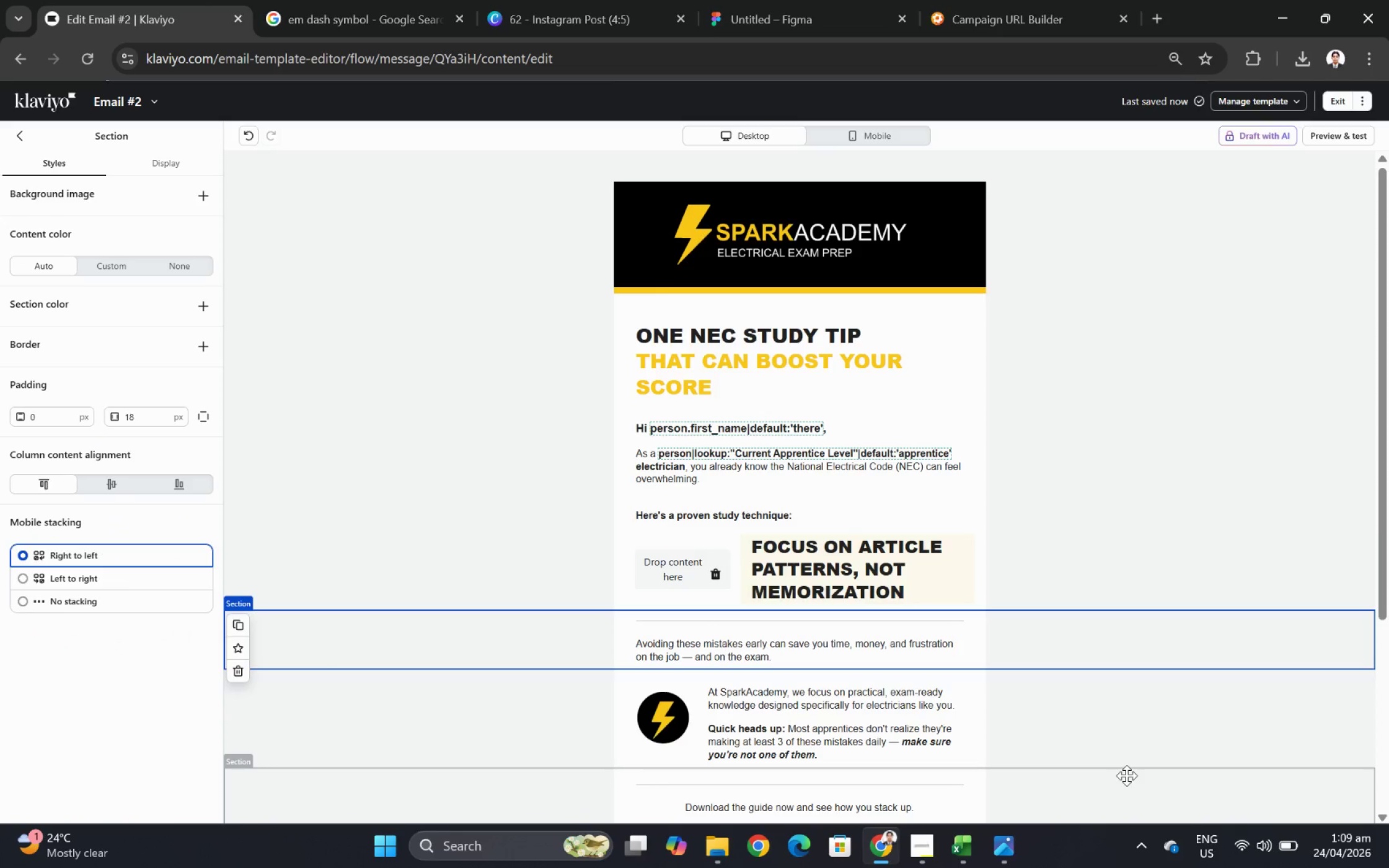 
left_click([954, 592])
 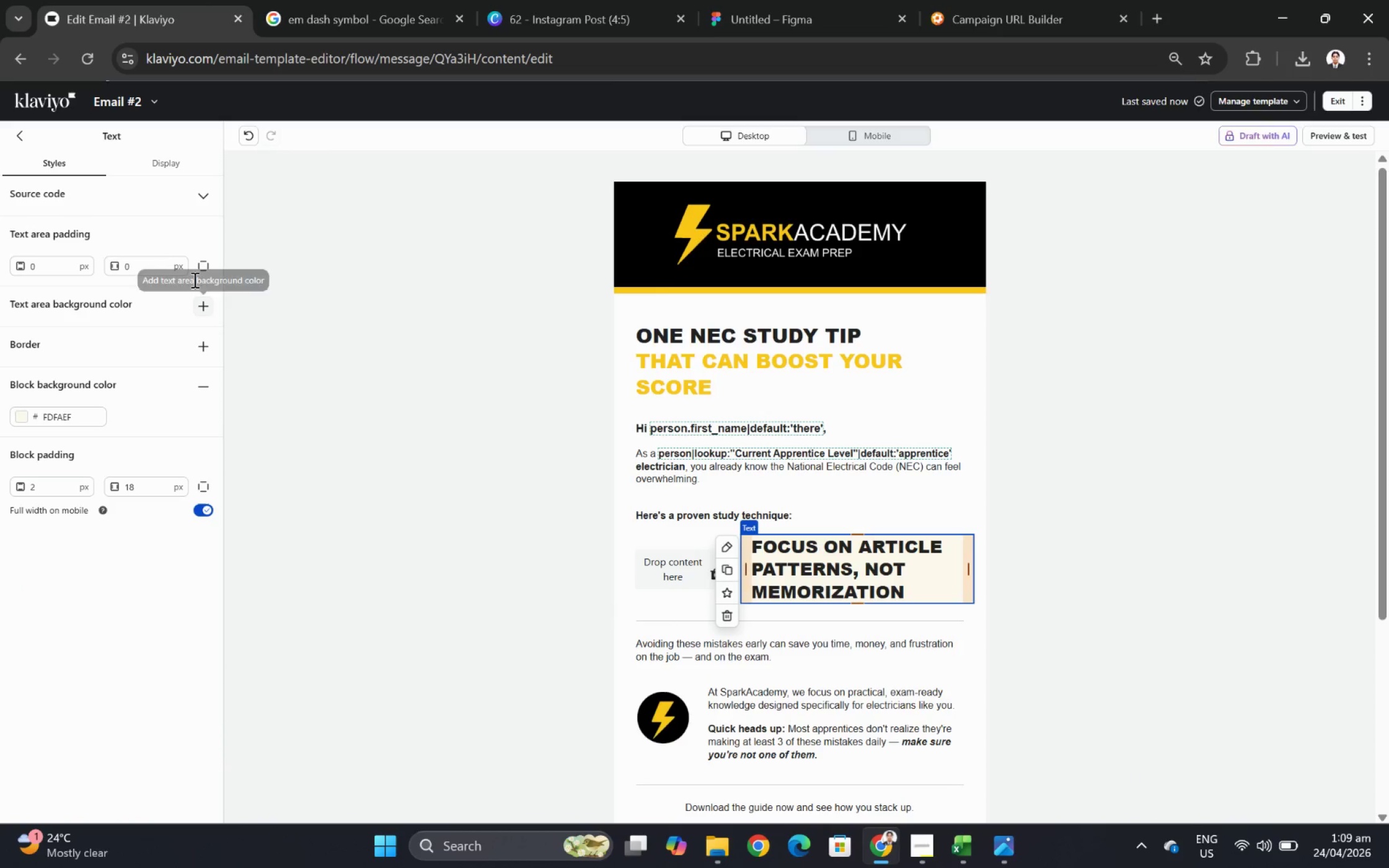 
double_click([67, 262])
 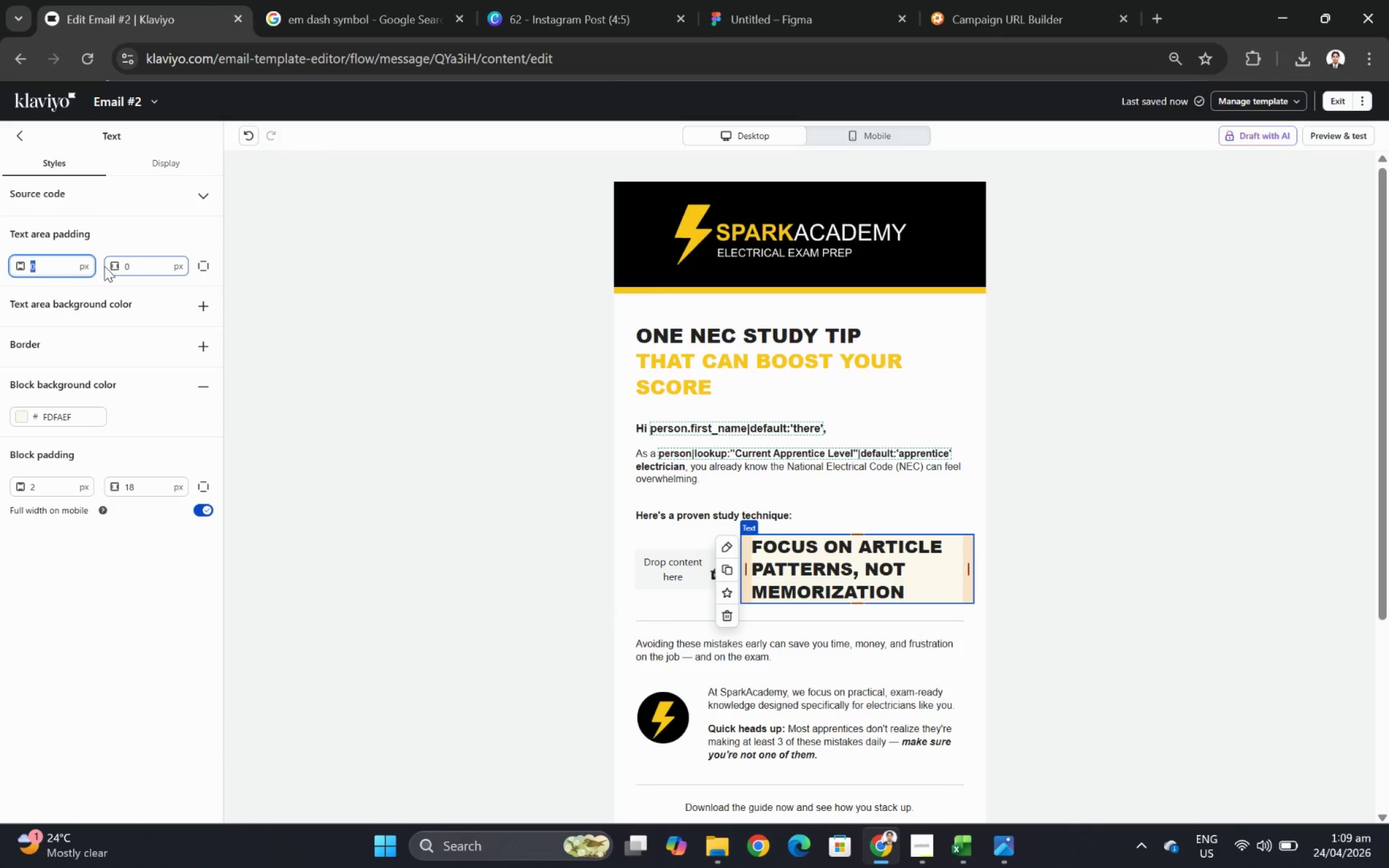 
key(Numpad1)
 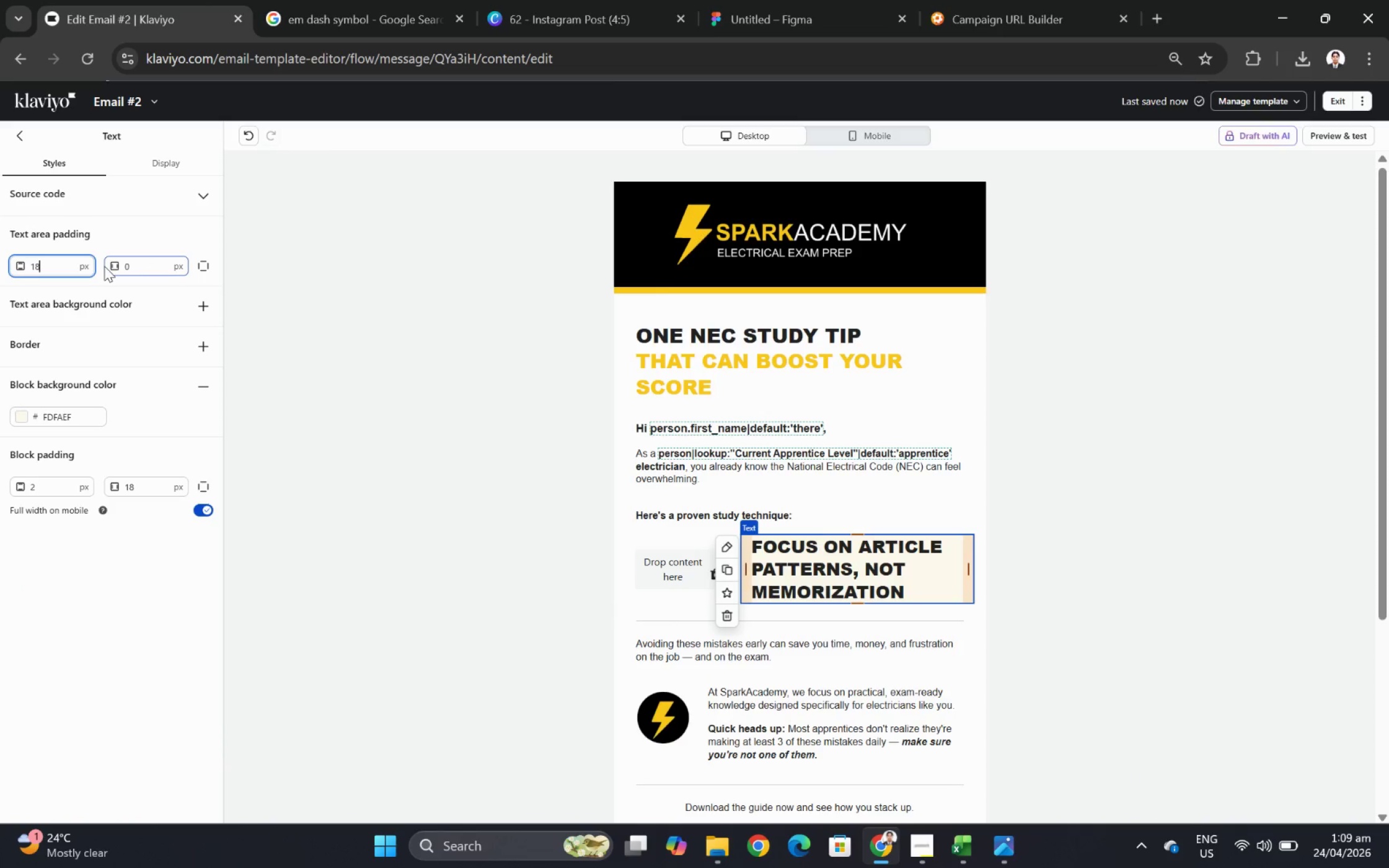 
key(Numpad8)
 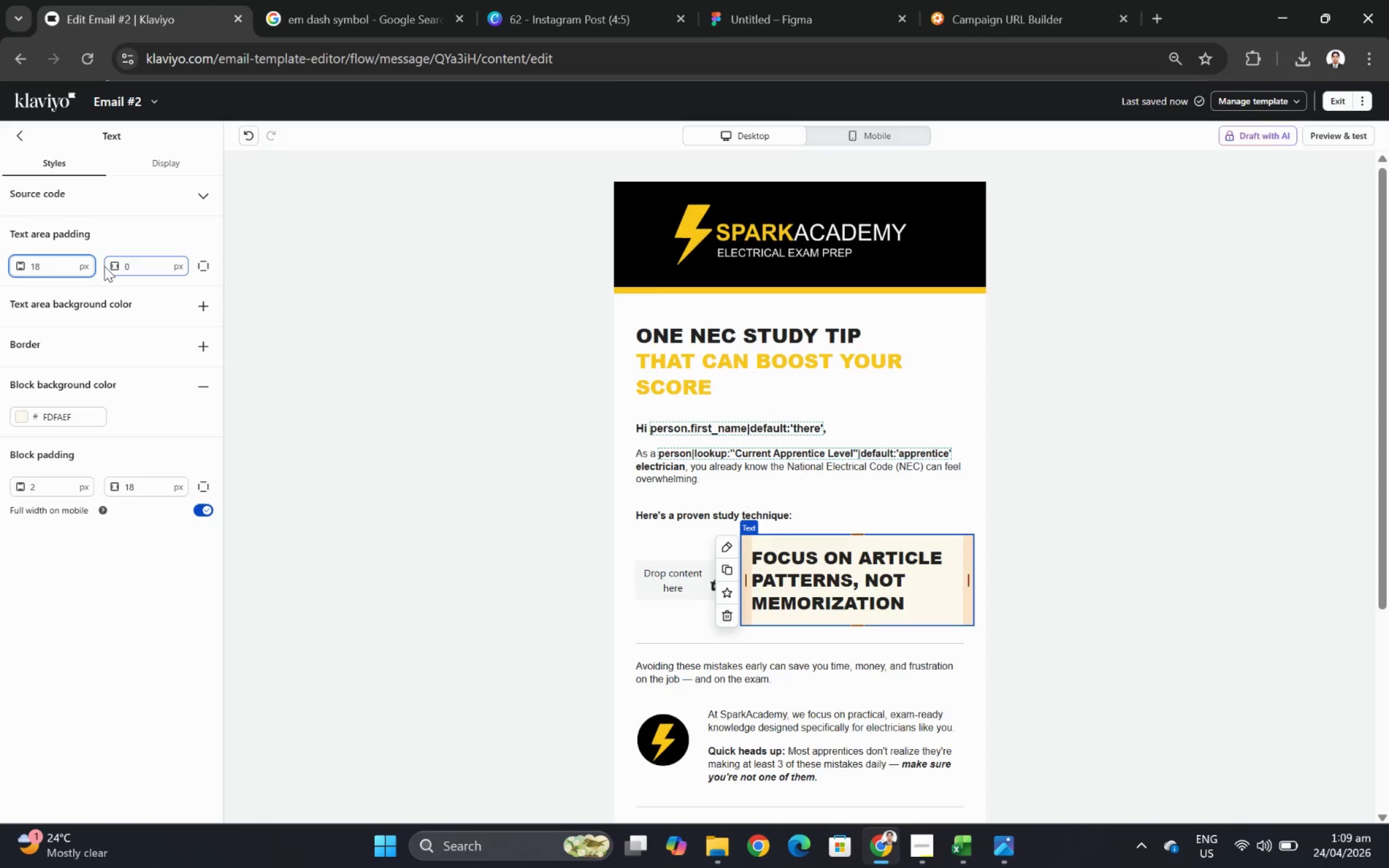 
wait(9.05)
 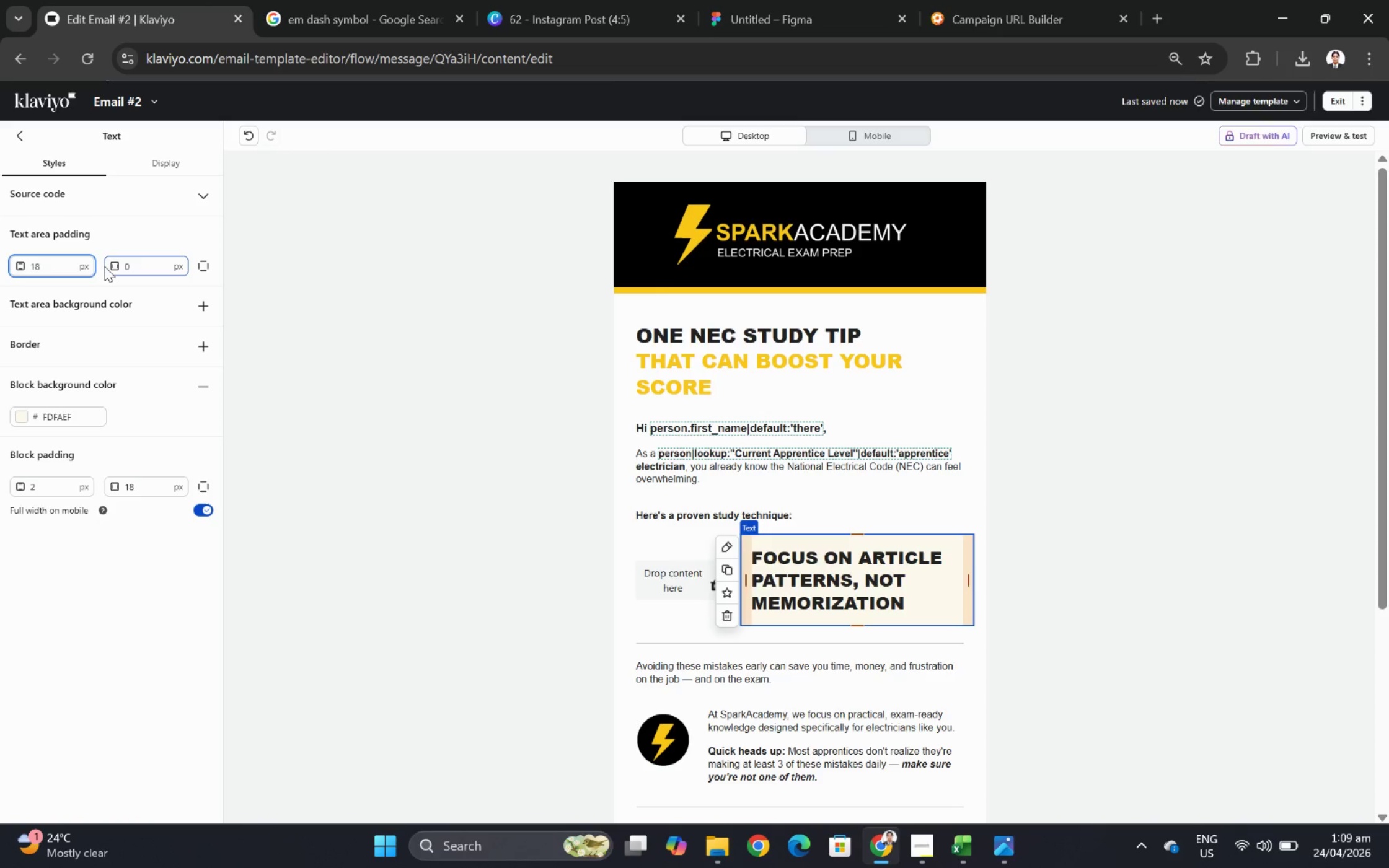 
key(Backspace)
 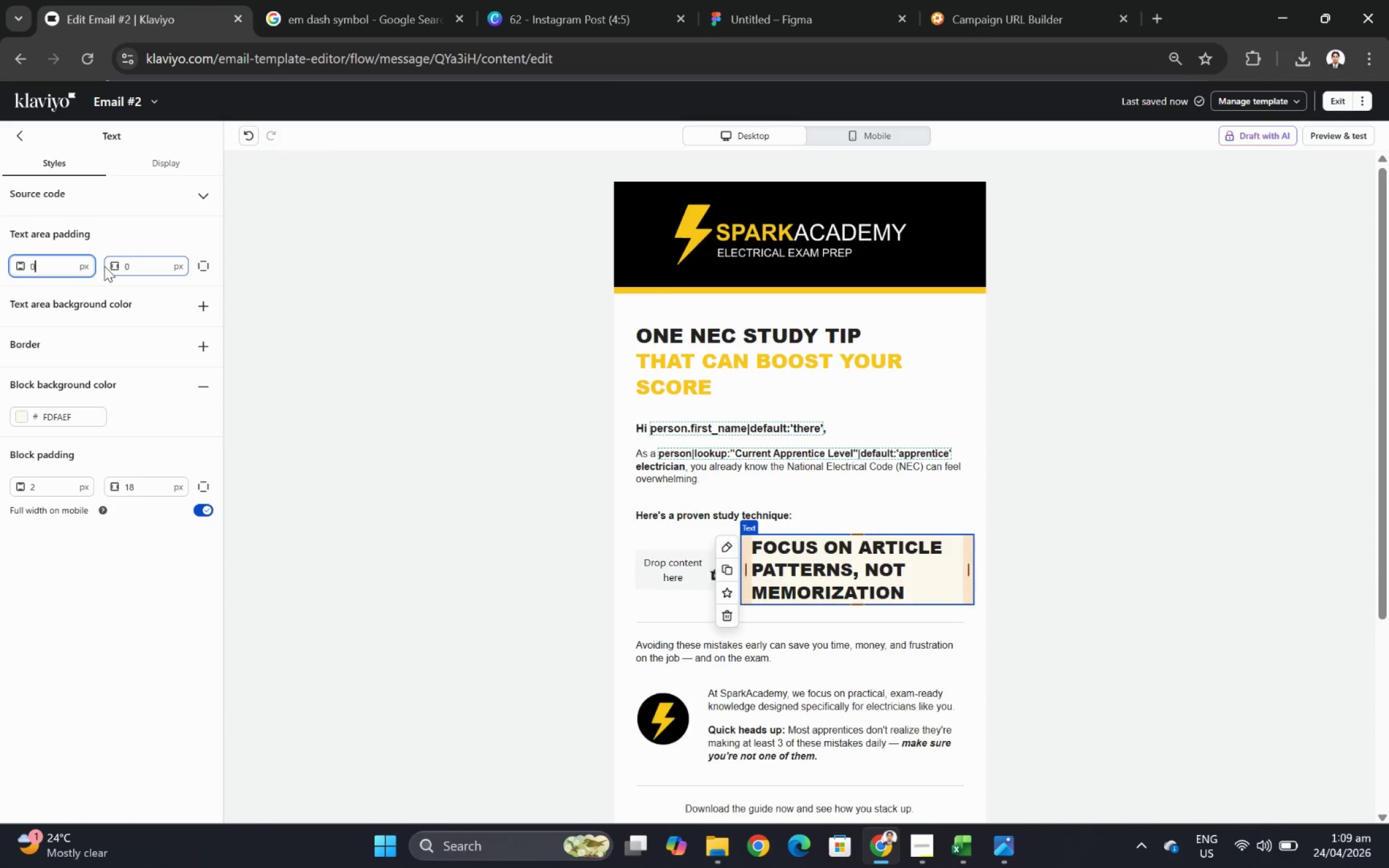 
key(Backspace)
 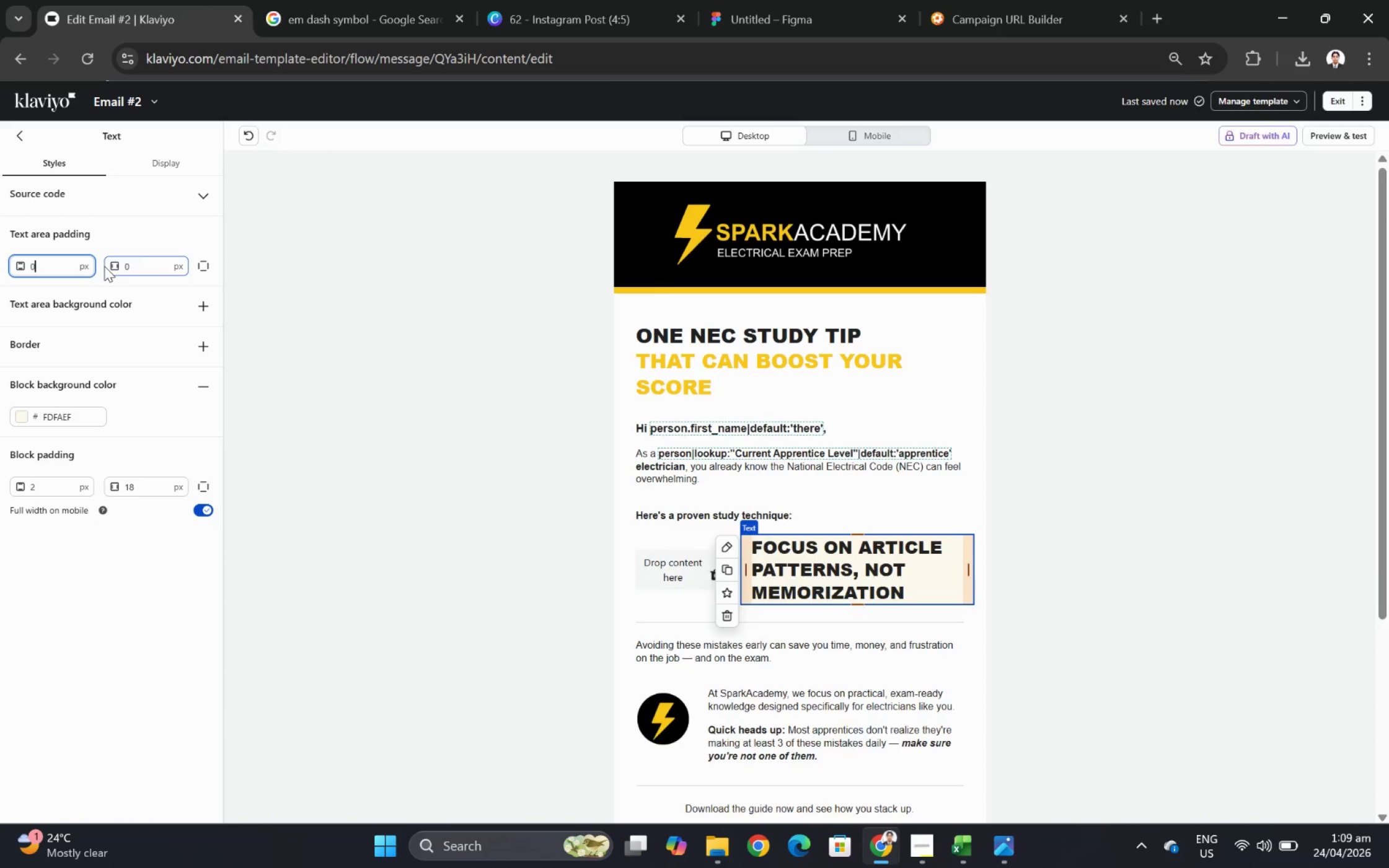 
key(Numpad9)
 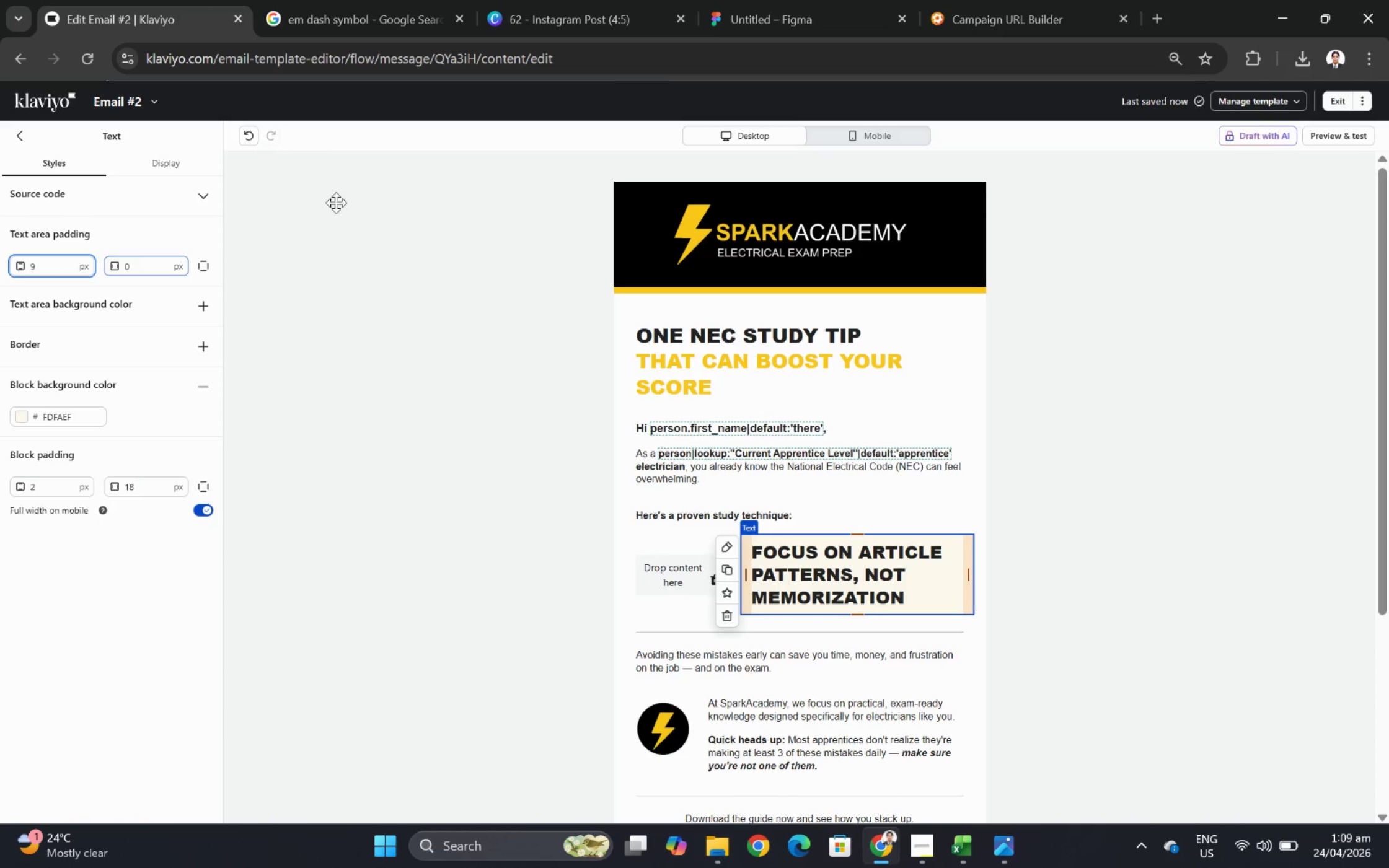 
left_click([1219, 600])
 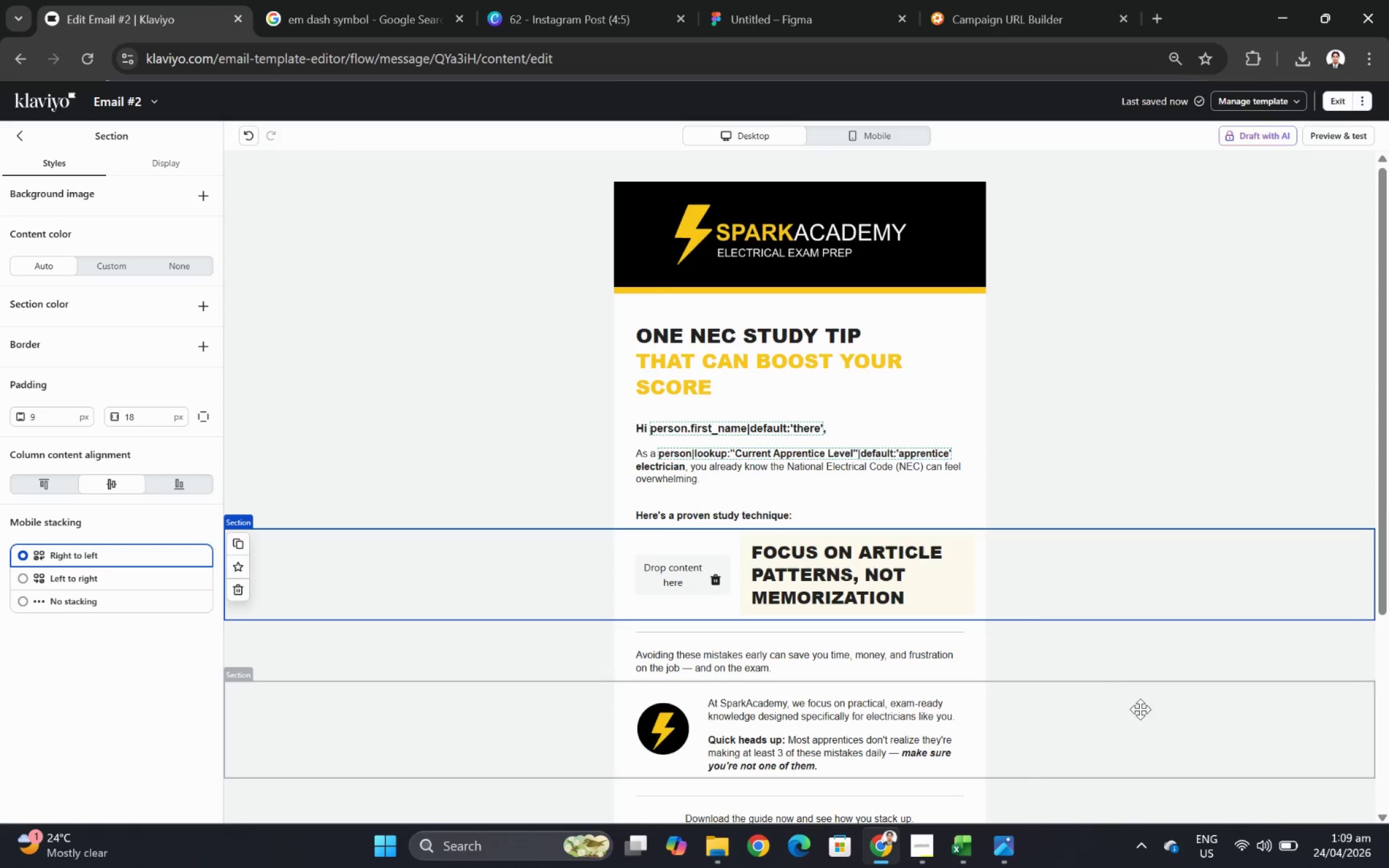 
left_click([883, 570])
 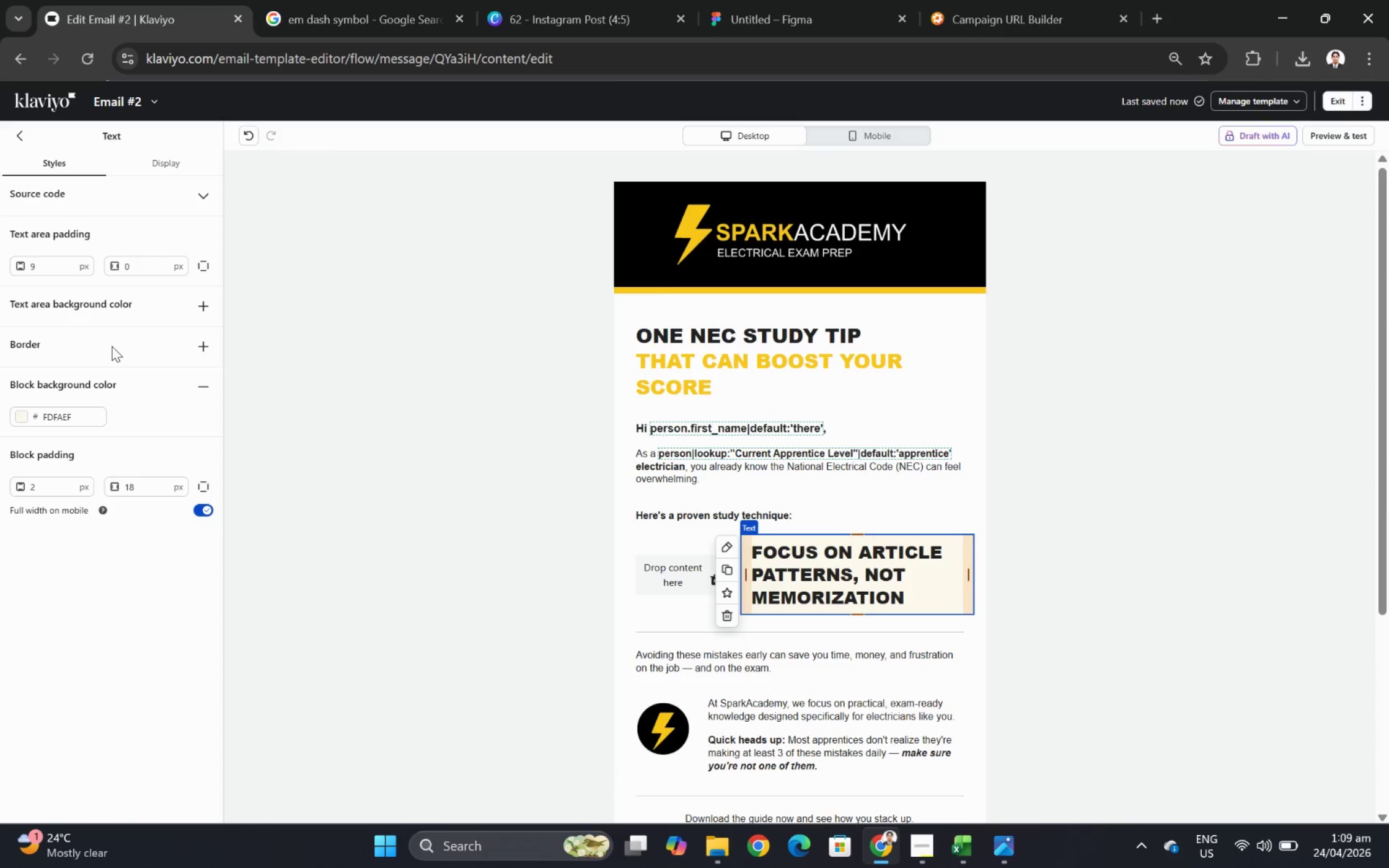 
wait(8.02)
 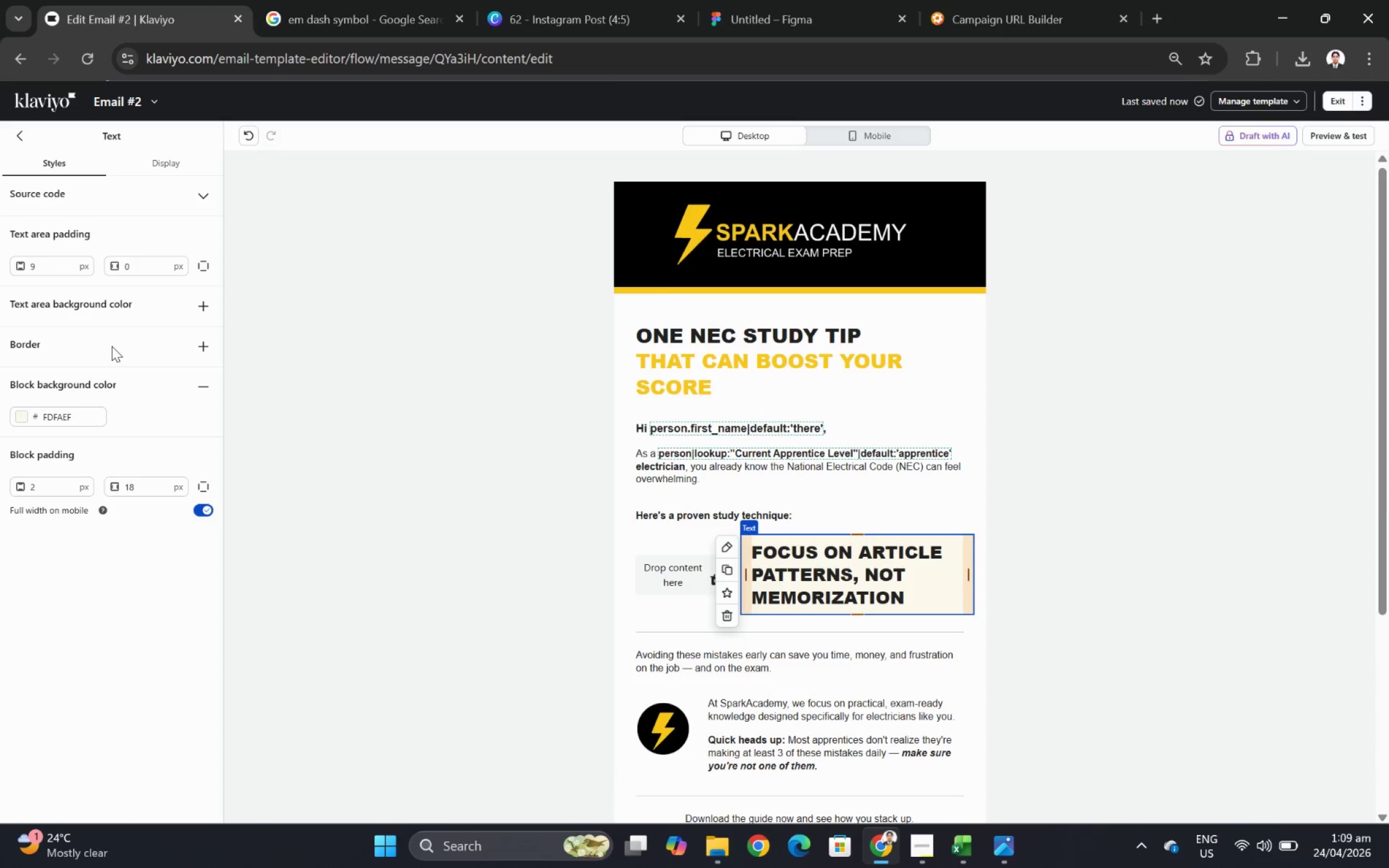 
scroll: coordinate [1131, 659], scroll_direction: down, amount: 1.0
 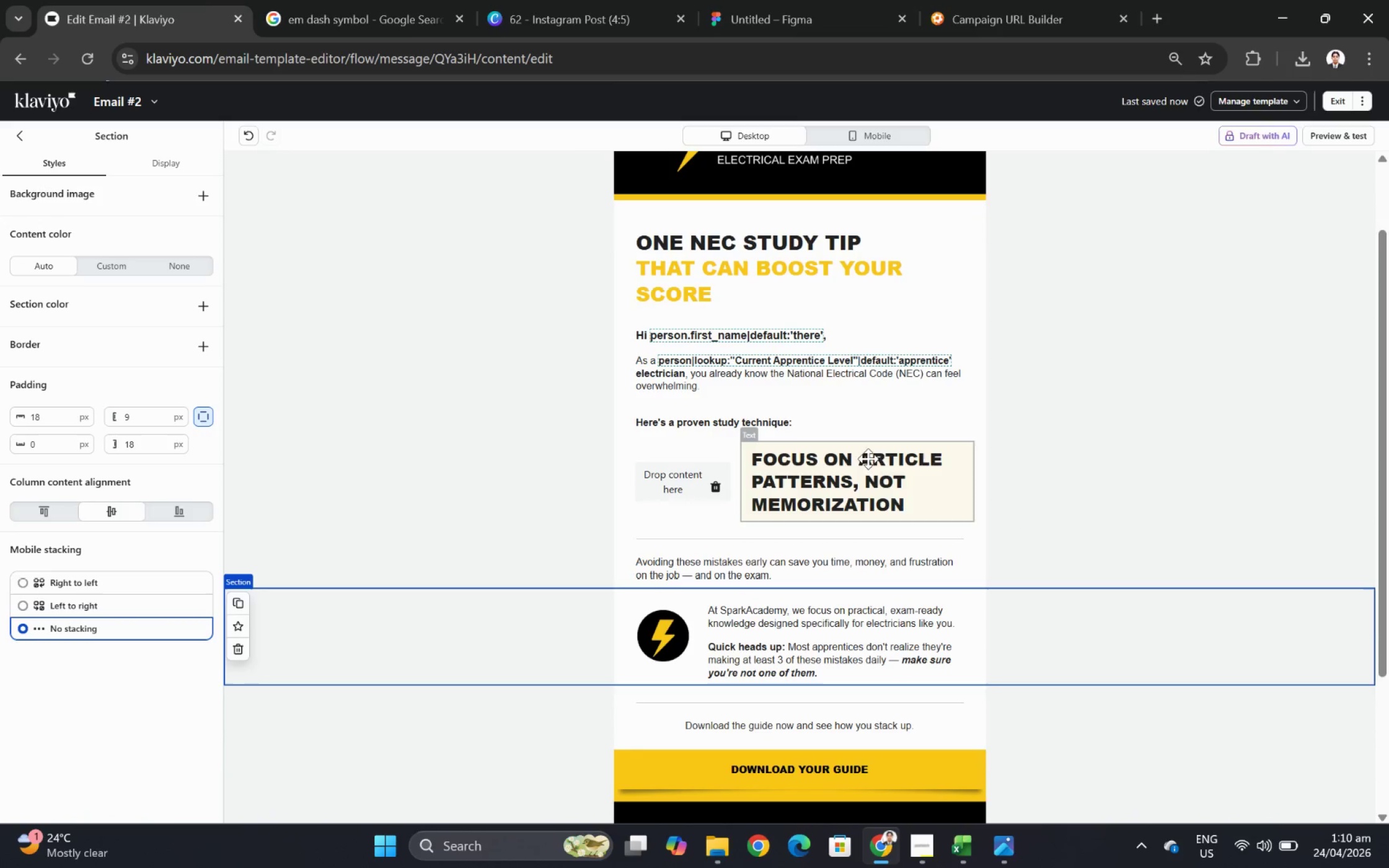 
double_click([872, 478])
 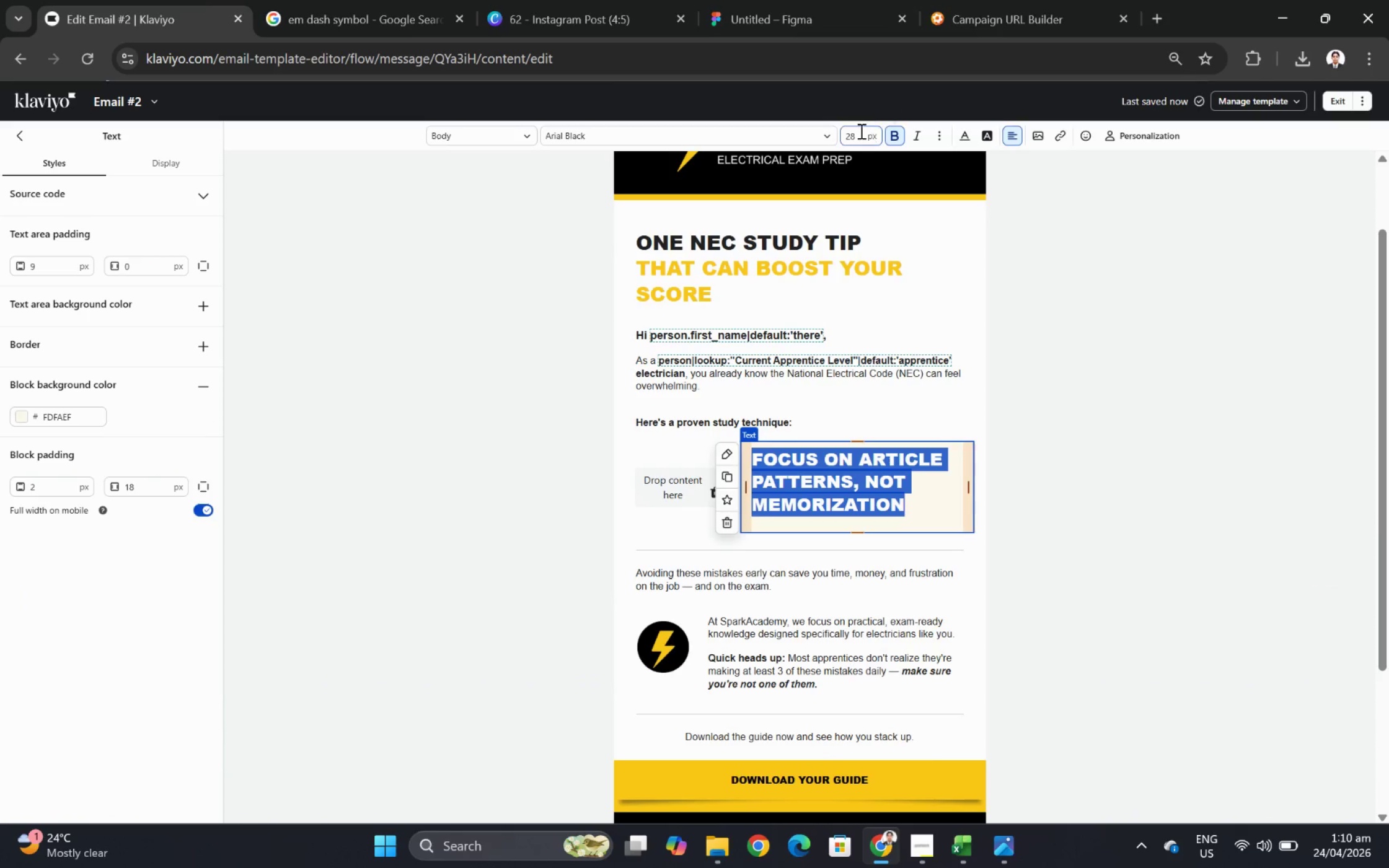 
double_click([857, 132])
 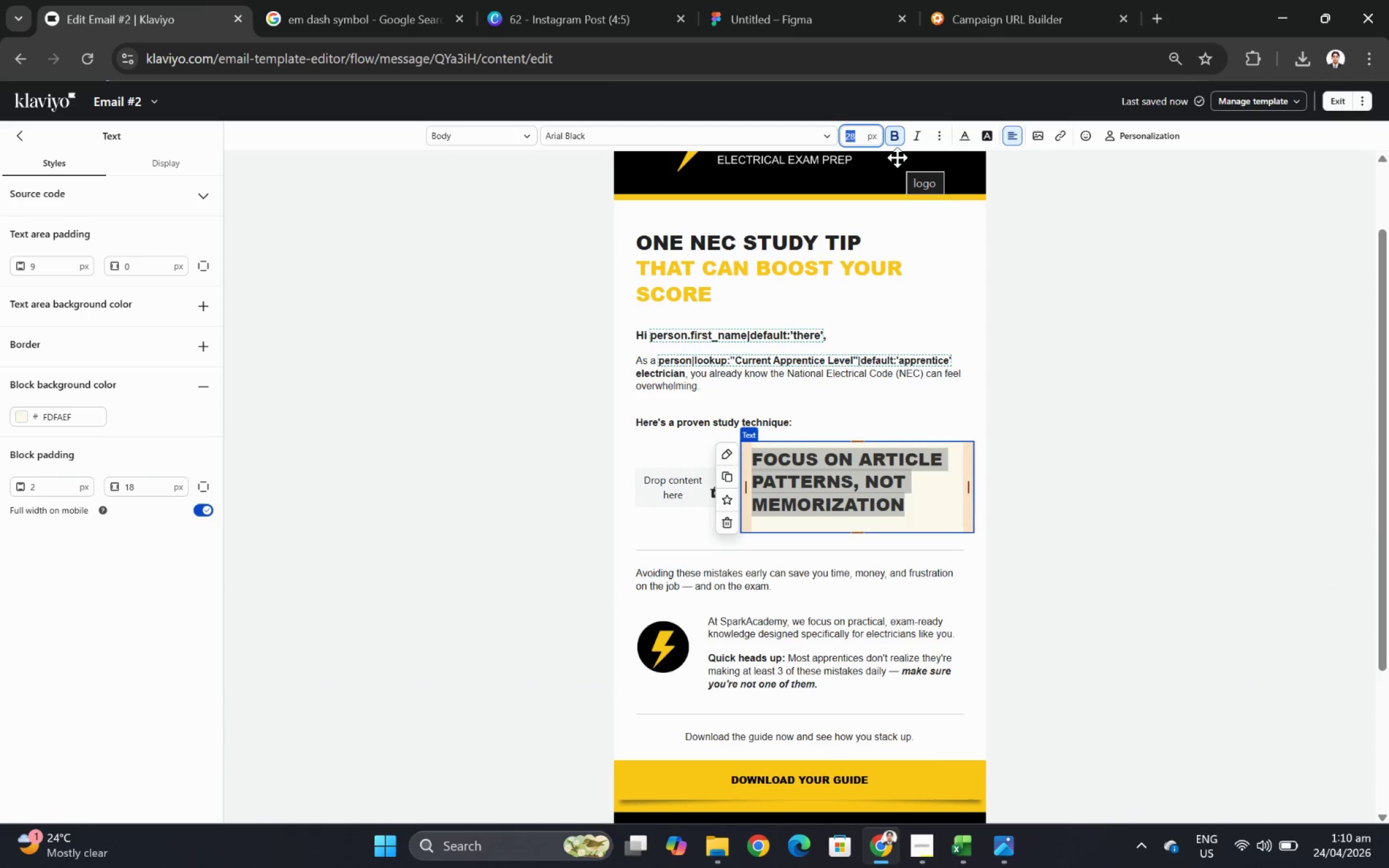 
key(Numpad2)
 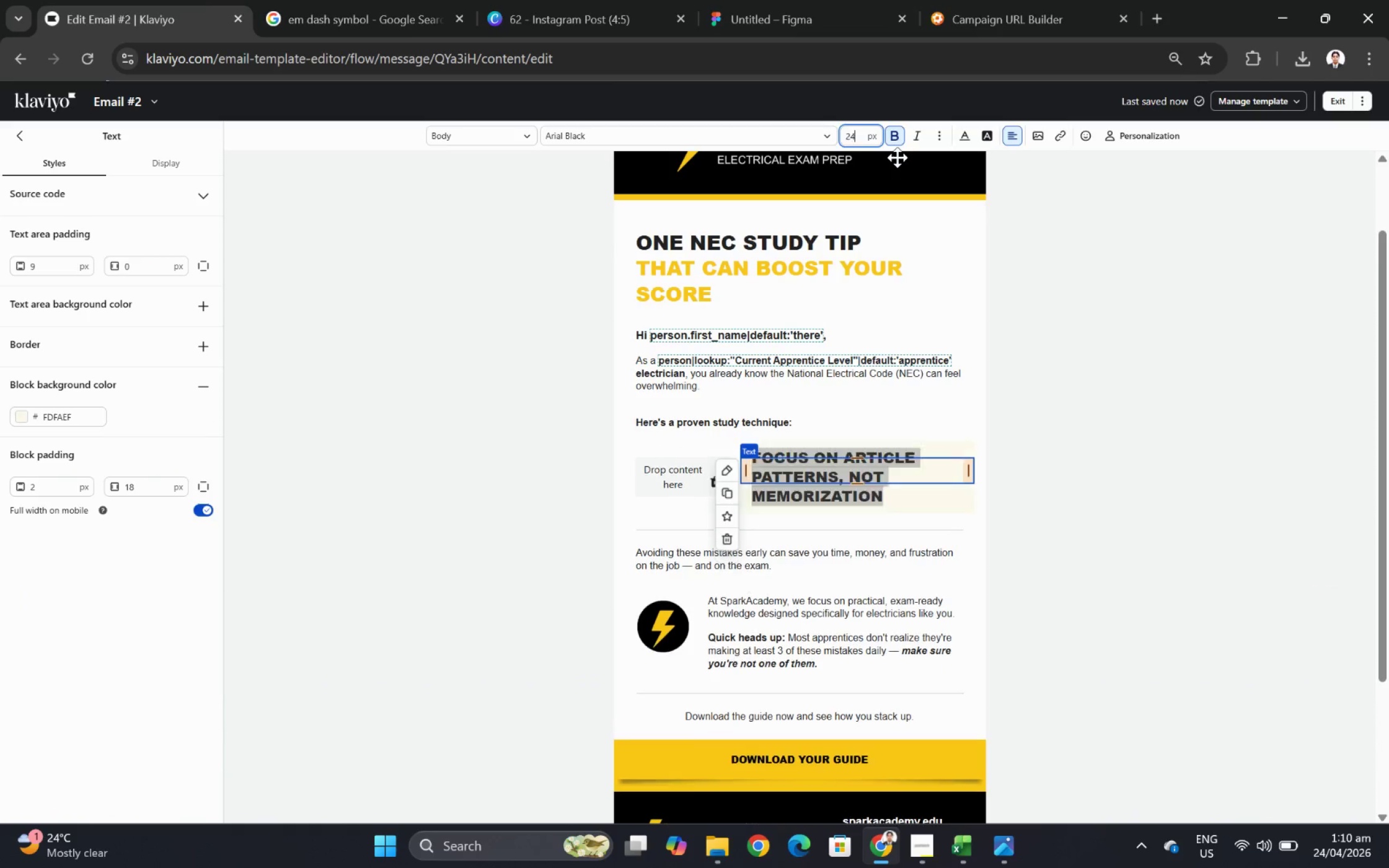 
key(Numpad4)
 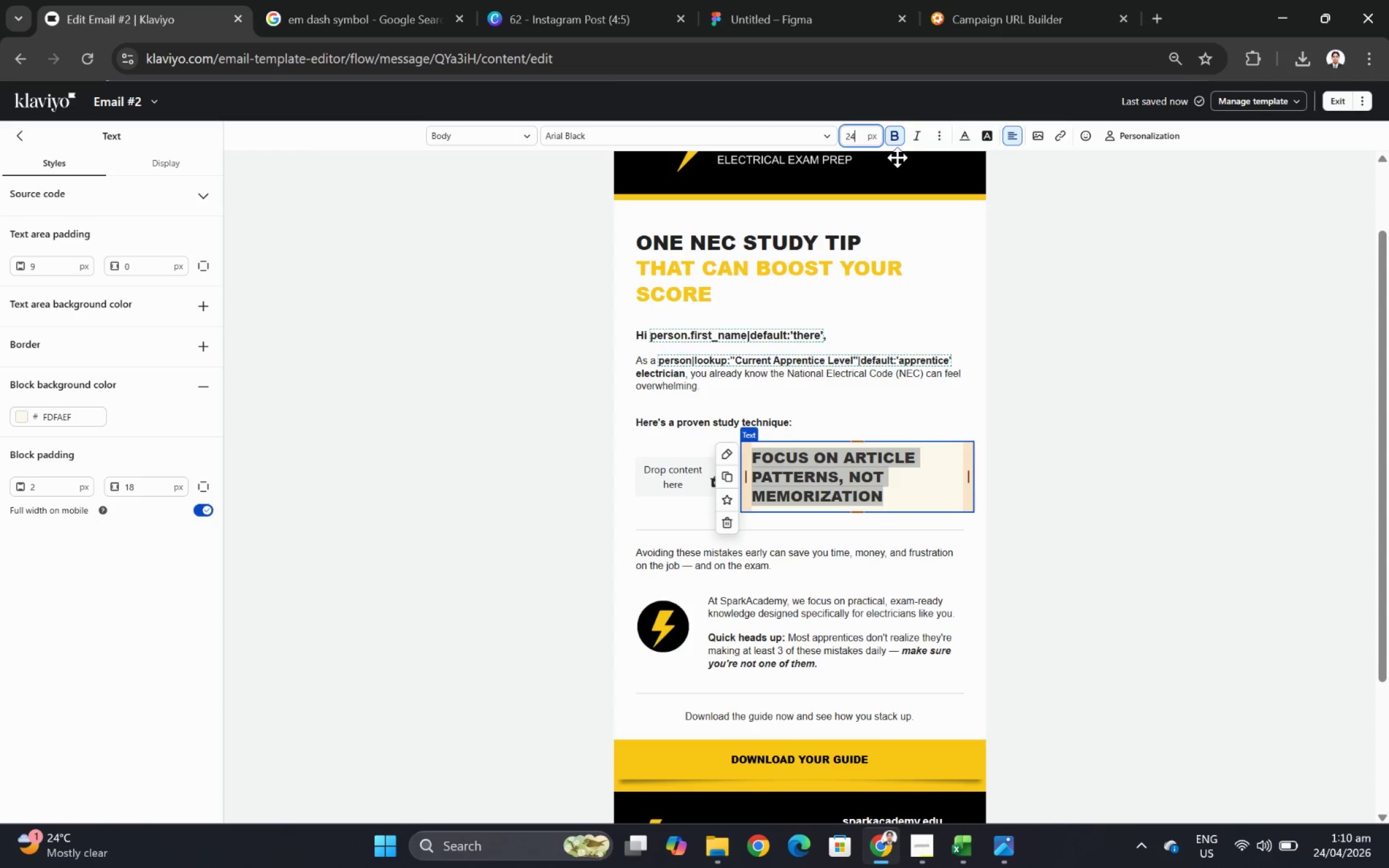 
wait(7.15)
 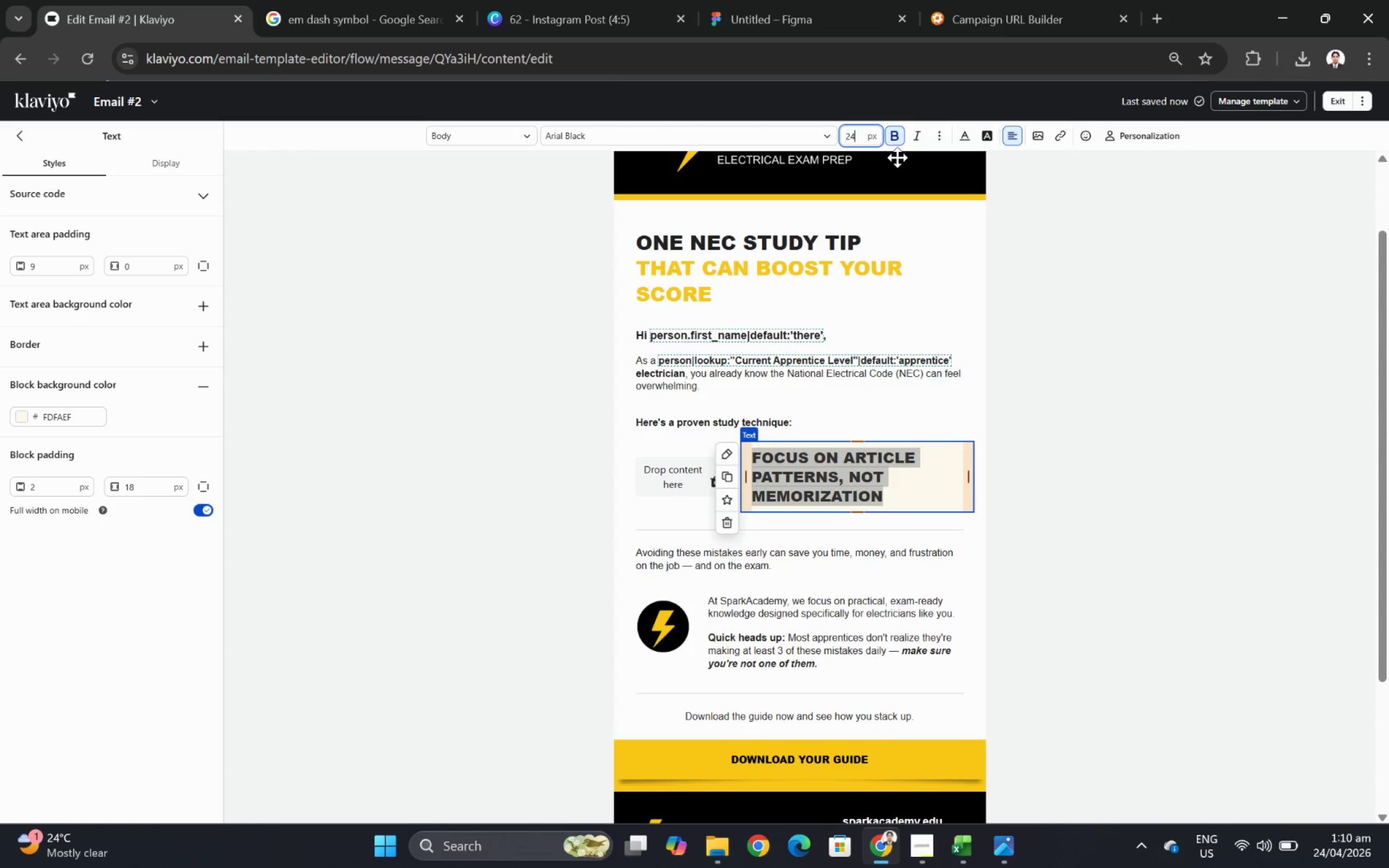 
key(Numpad2)
 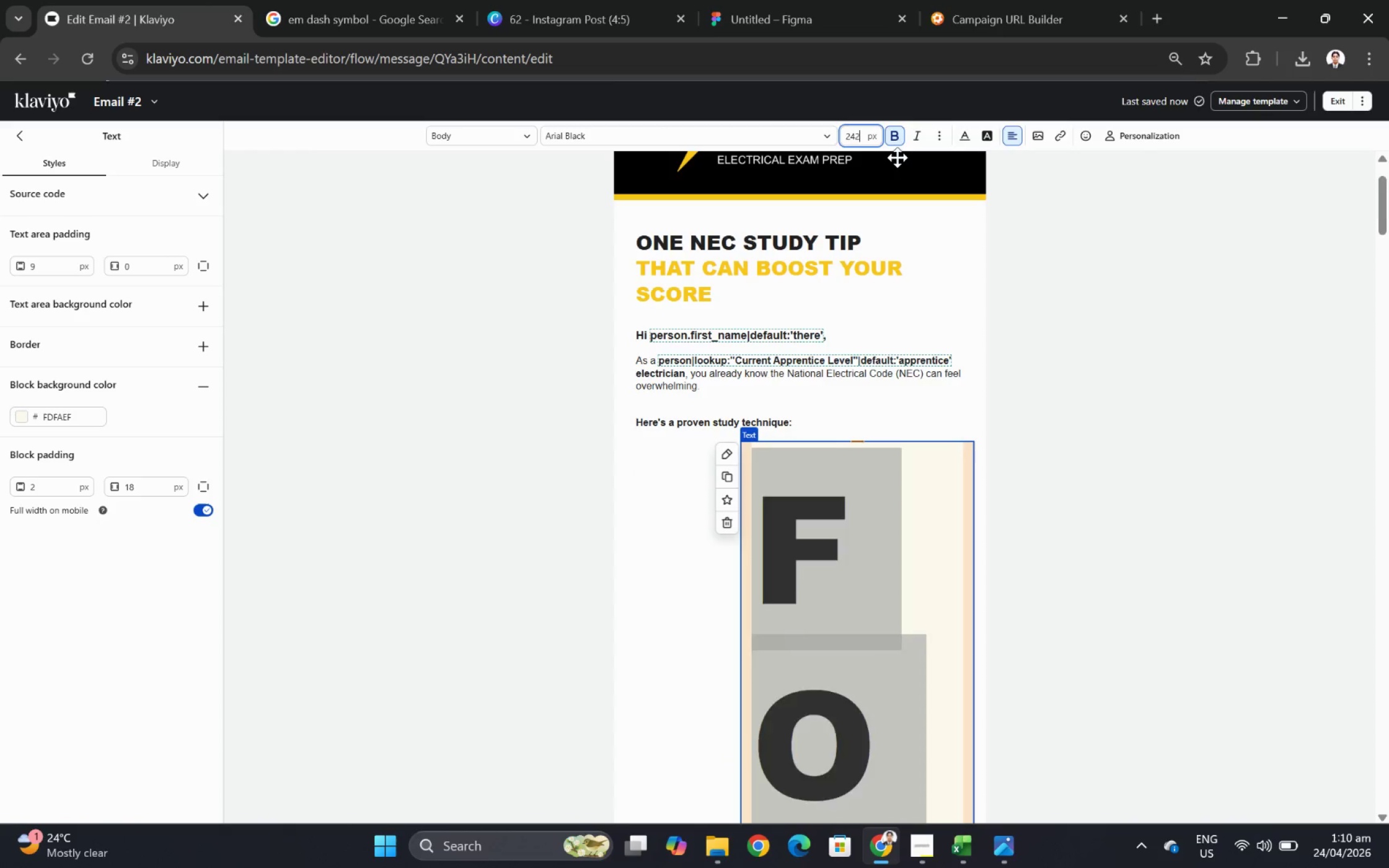 
key(Numpad2)
 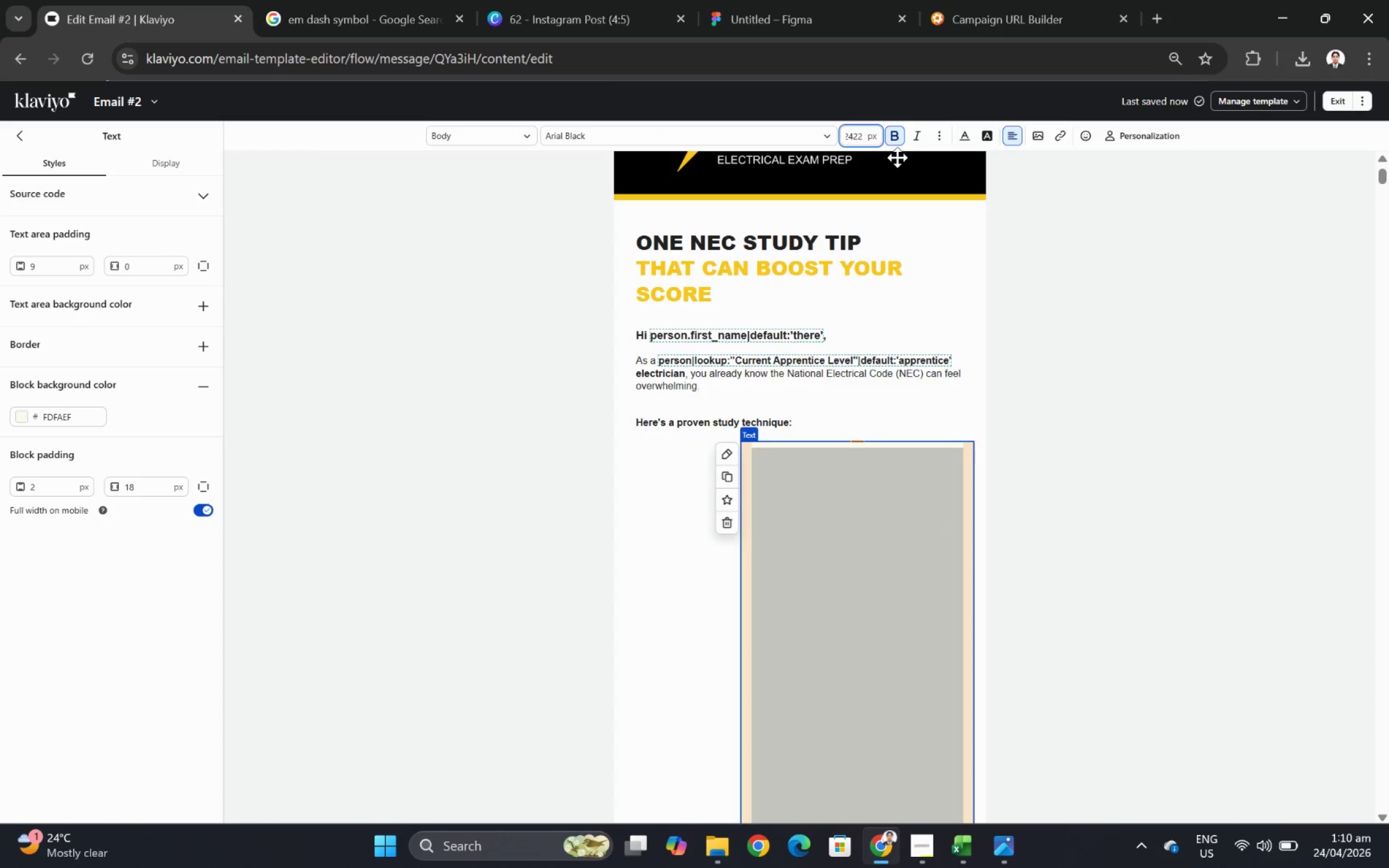 
key(Backspace)
 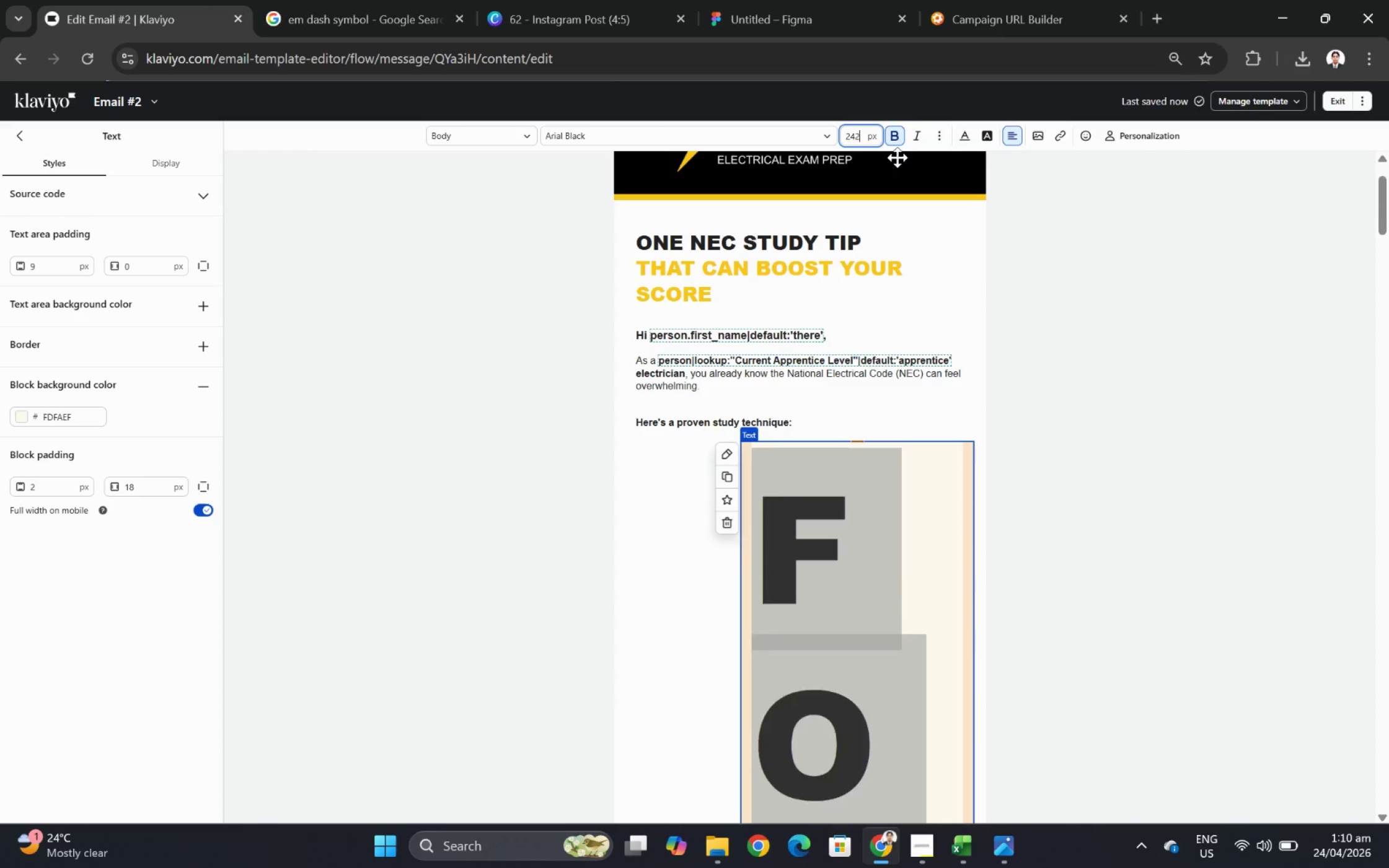 
key(Backspace)
 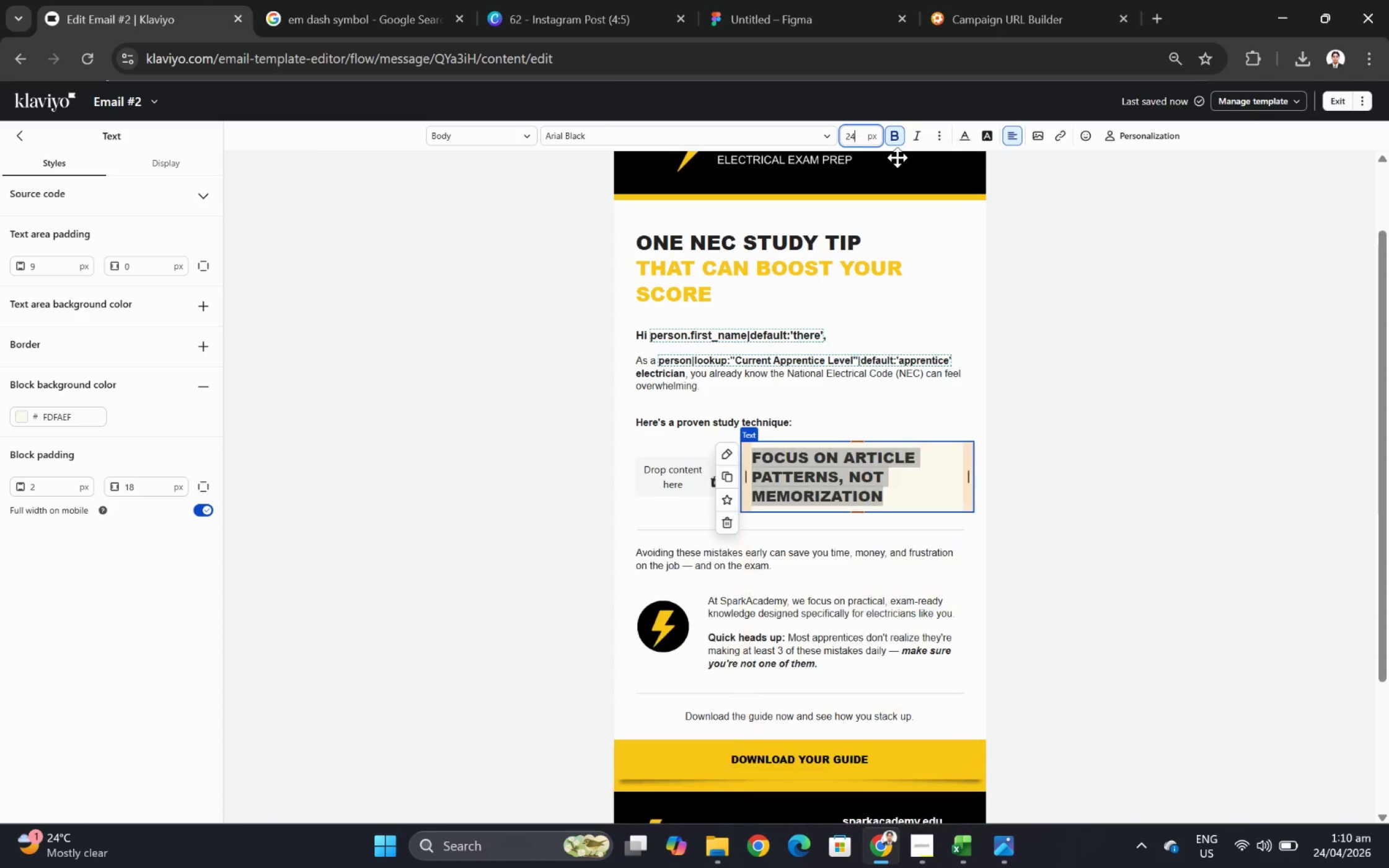 
key(Backspace)
 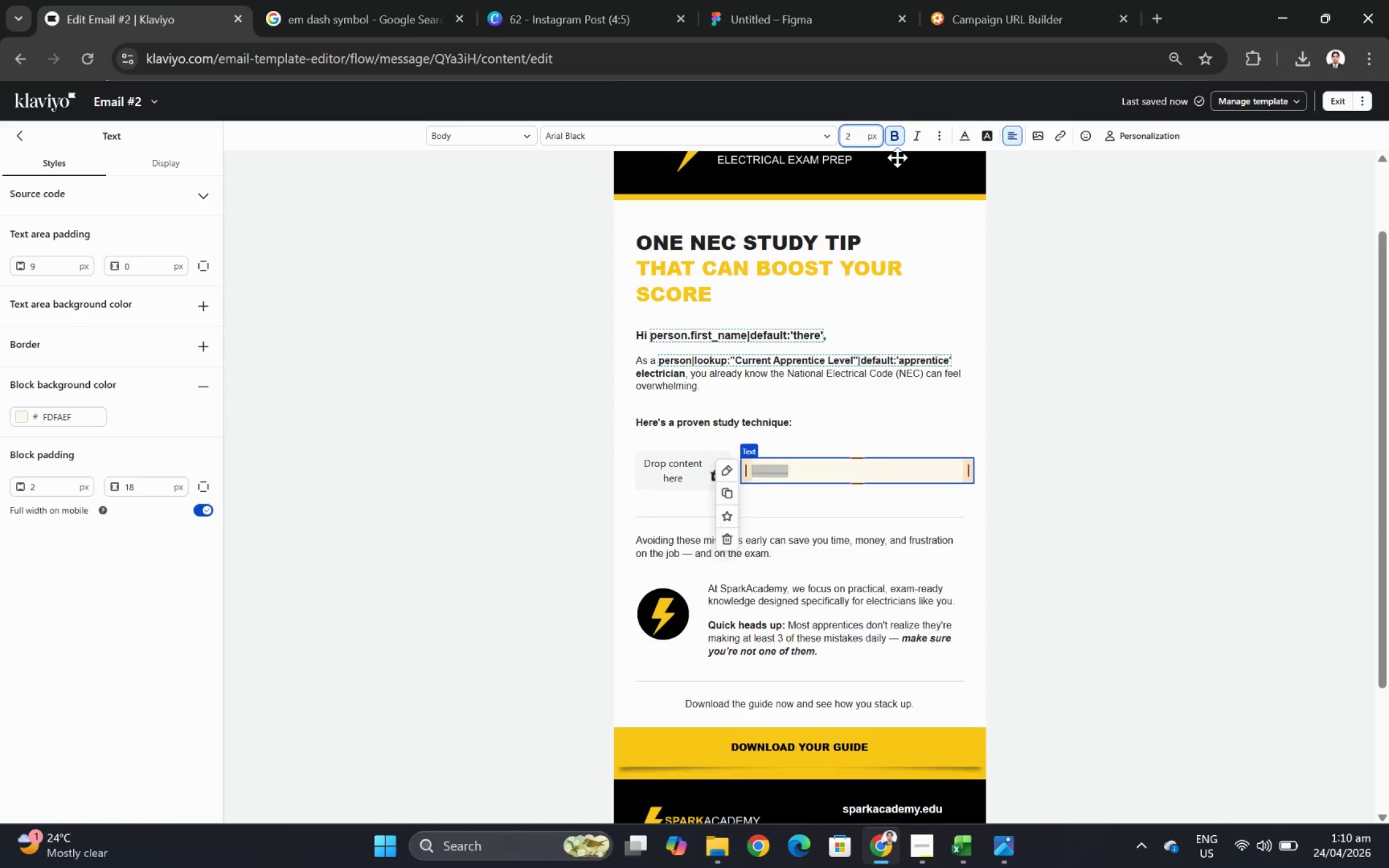 
key(Backspace)
 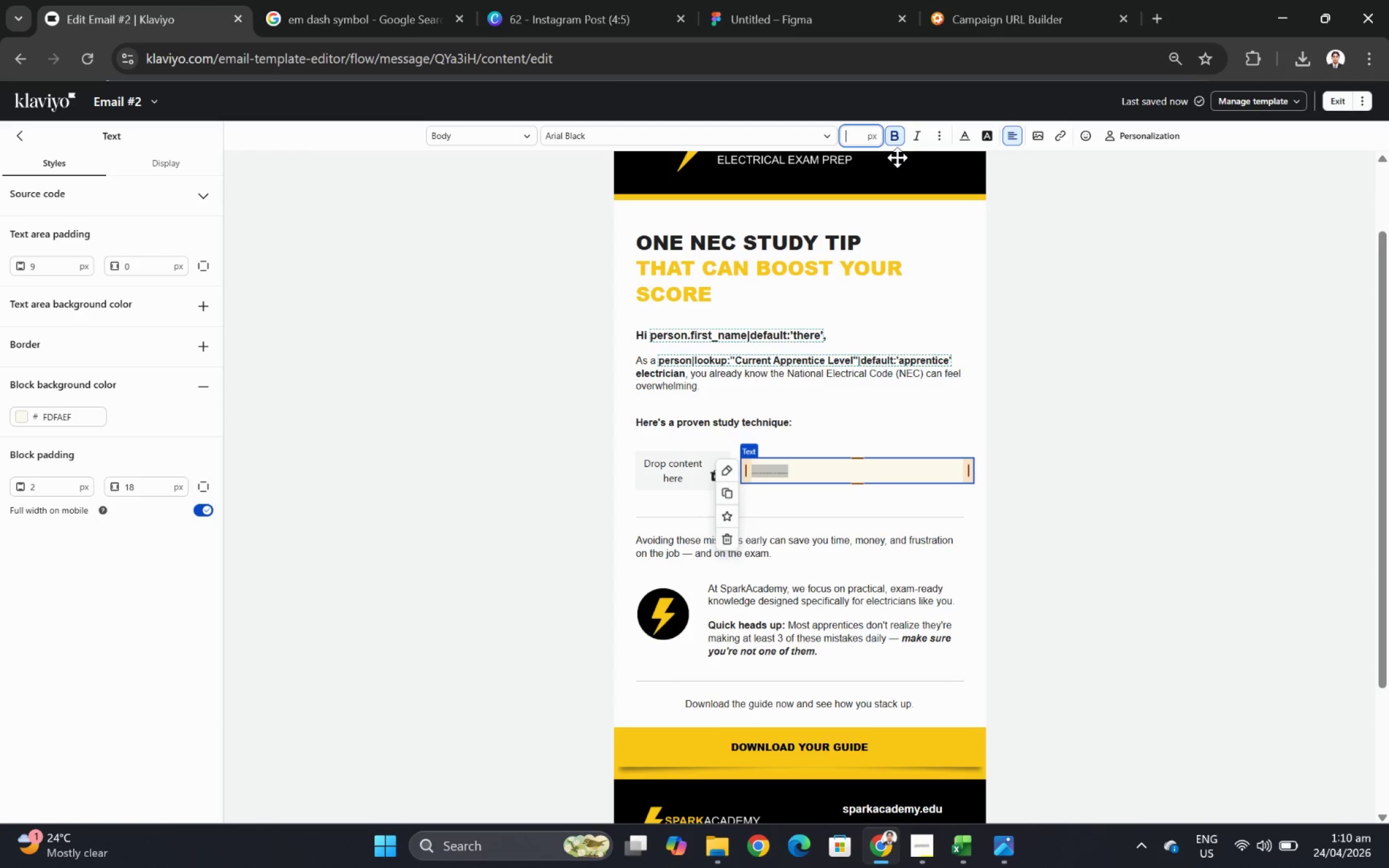 
key(Numpad2)
 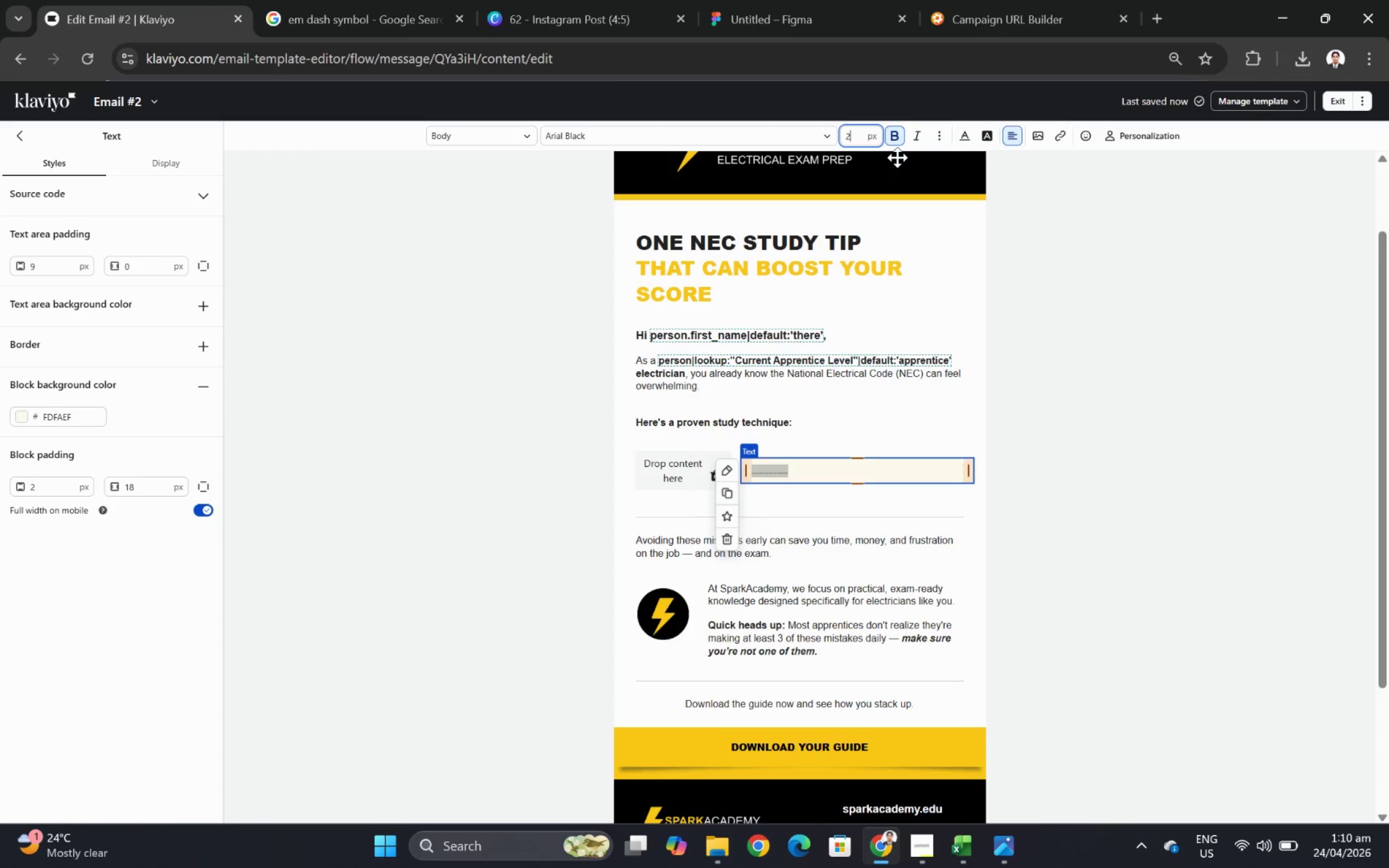 
key(Numpad2)
 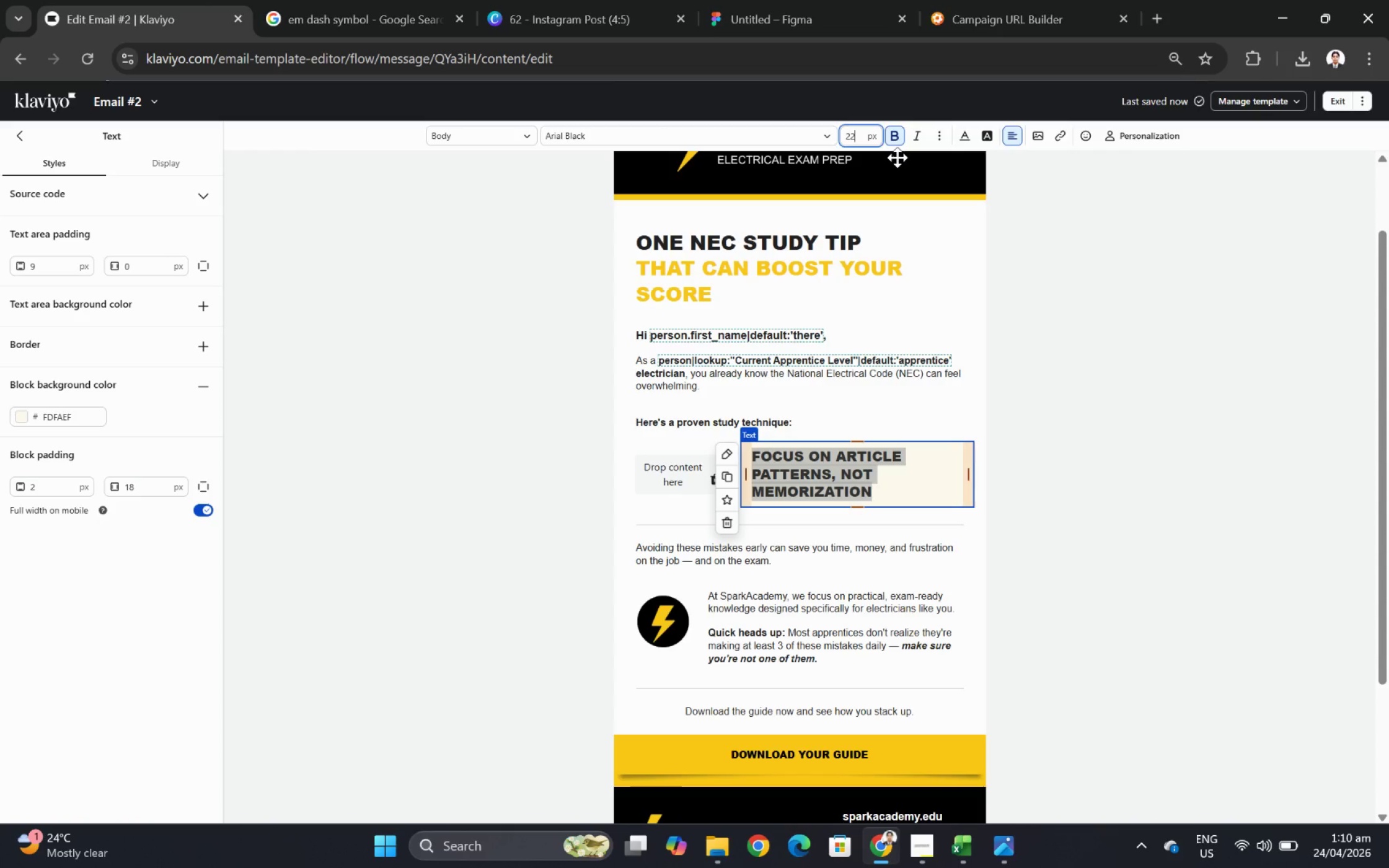 
wait(12.79)
 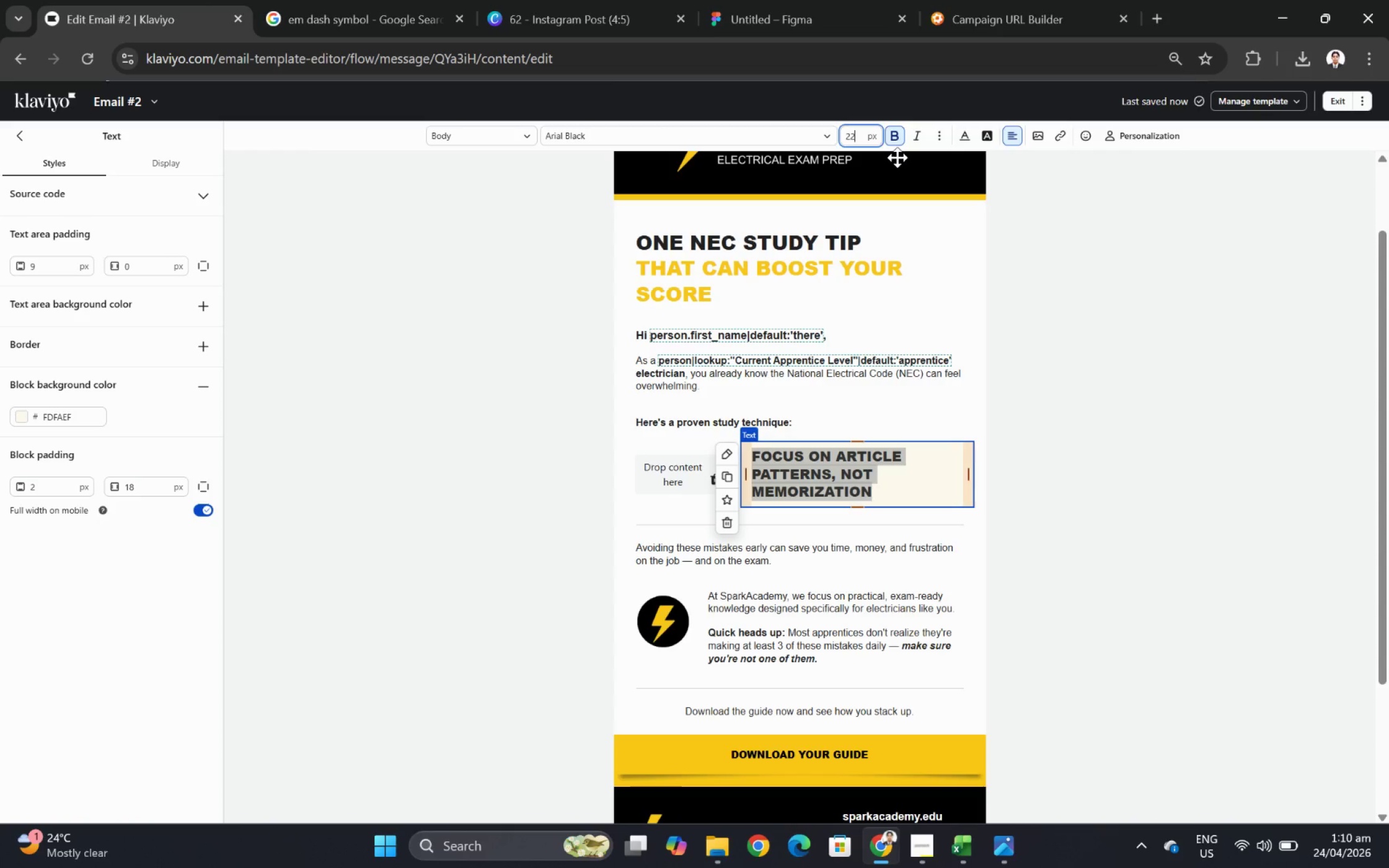 
left_click([805, 546])
 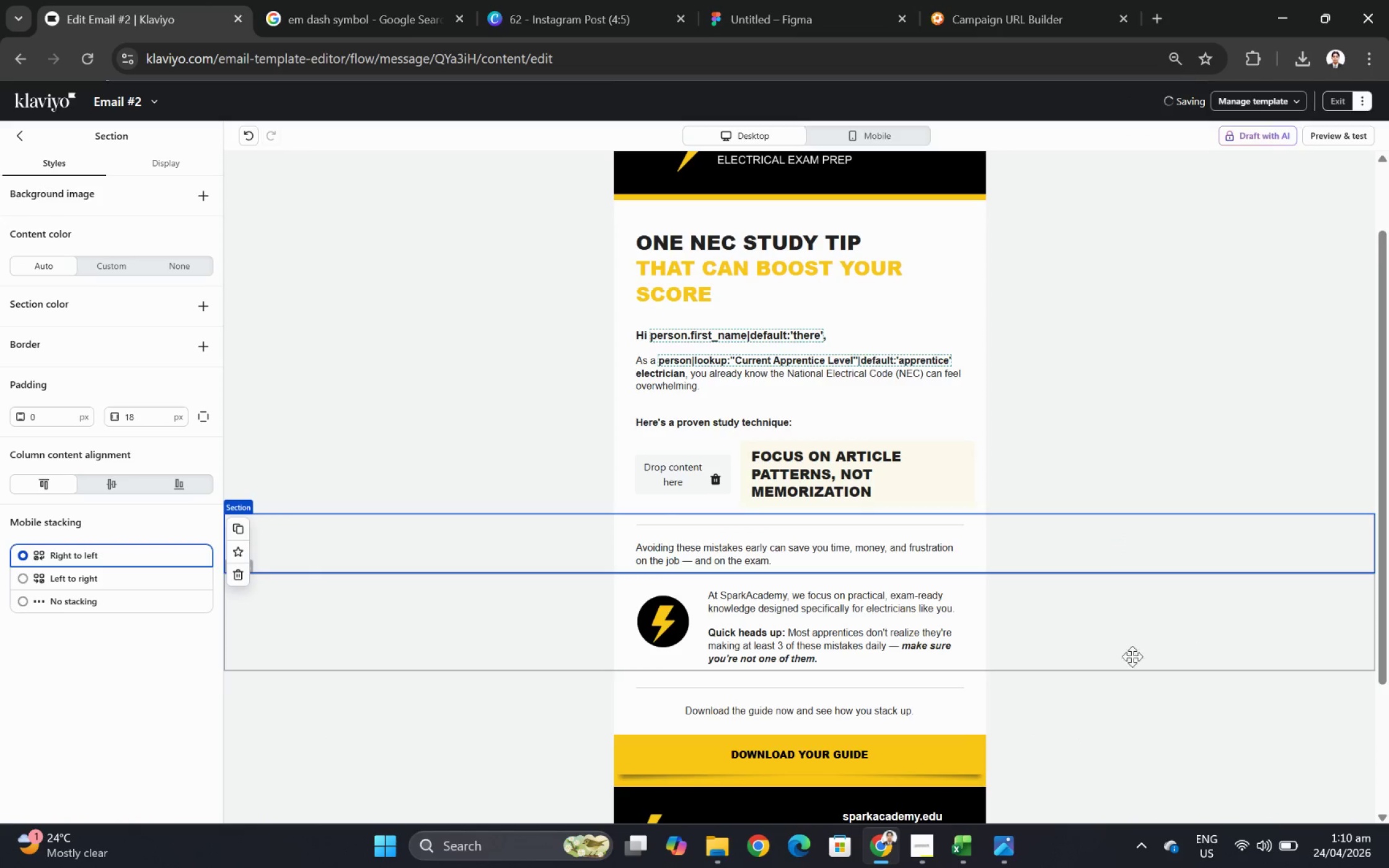 
left_click([1030, 633])
 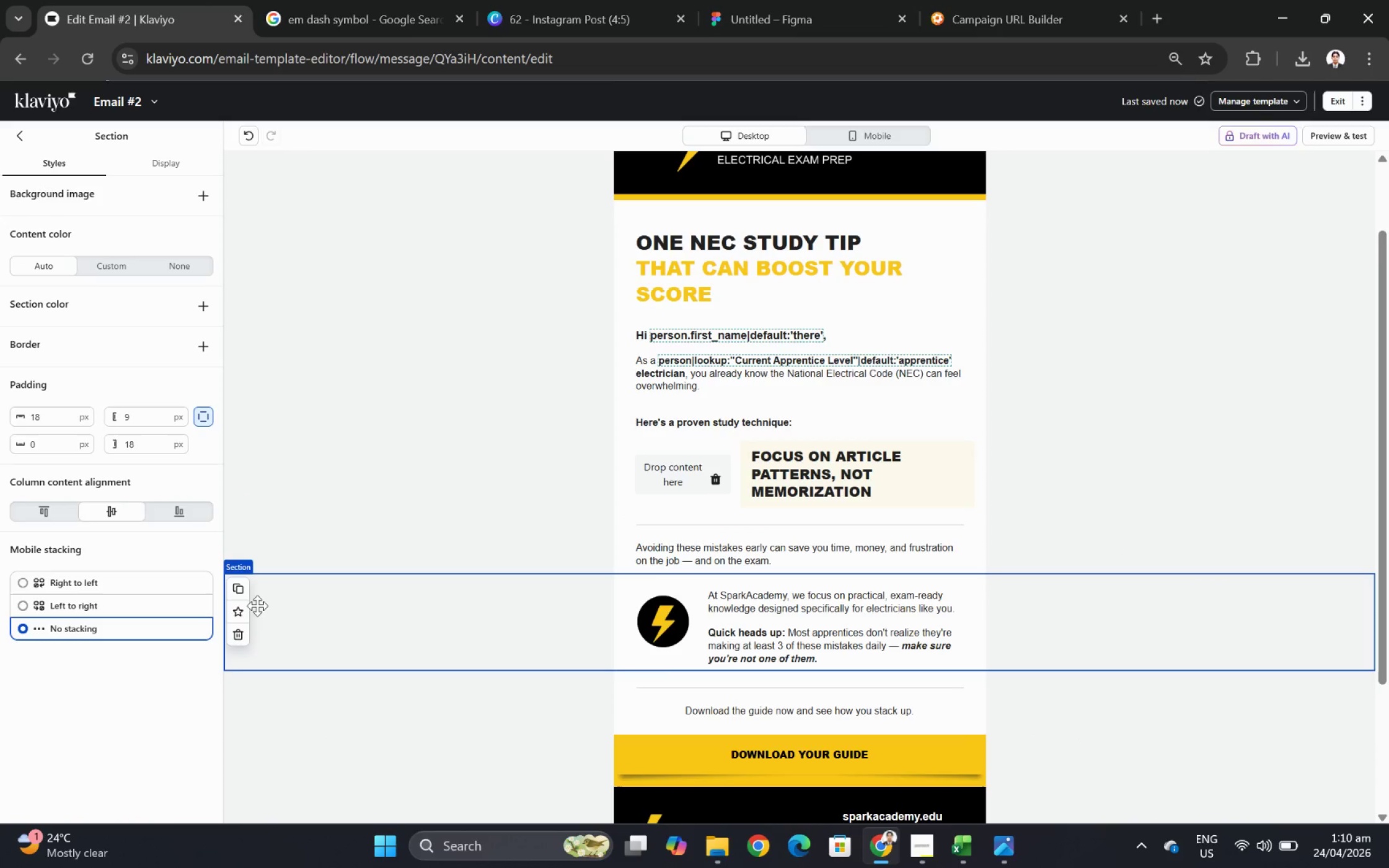 
left_click([238, 585])
 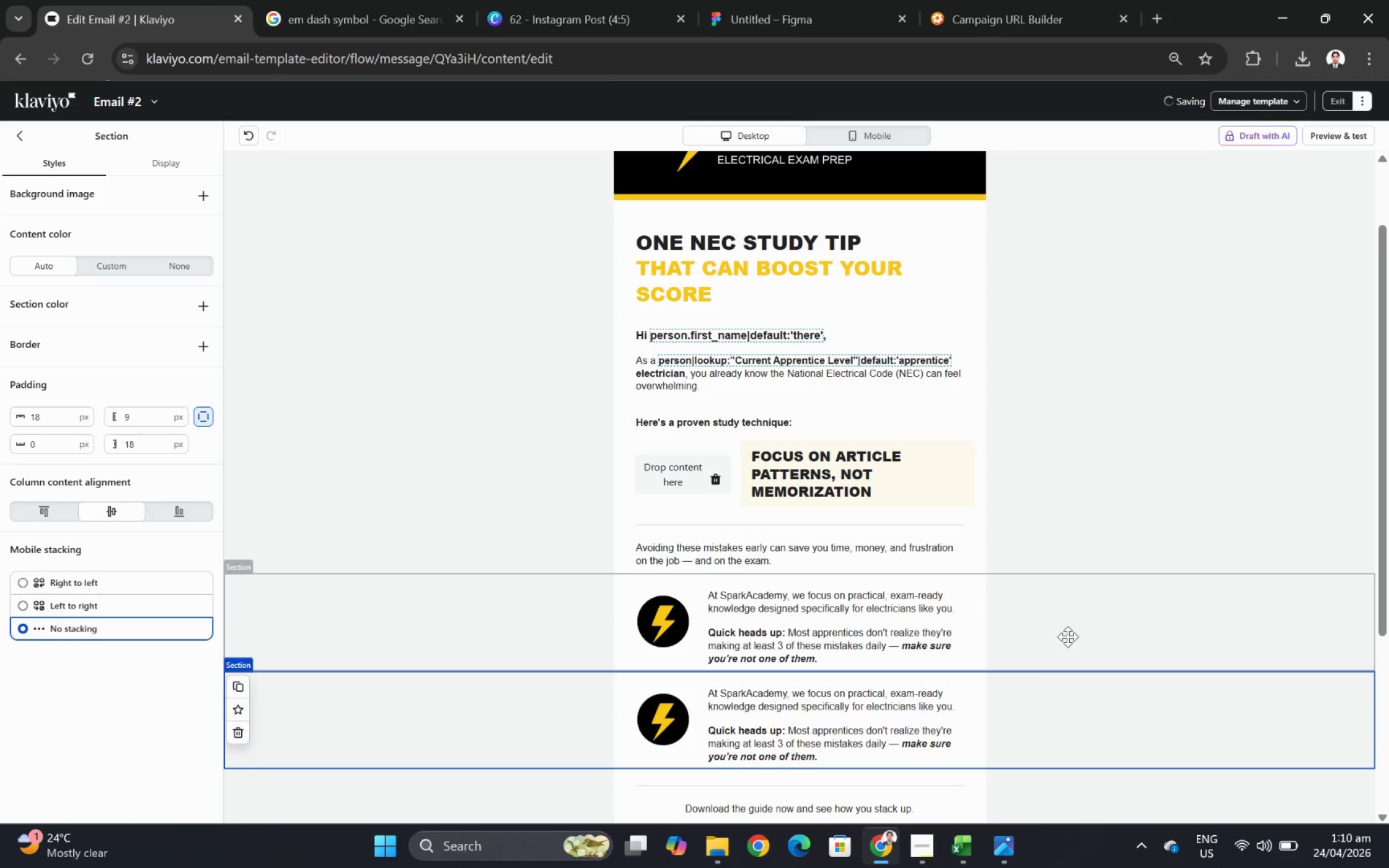 
left_click_drag(start_coordinate=[1037, 657], to_coordinate=[1030, 524])
 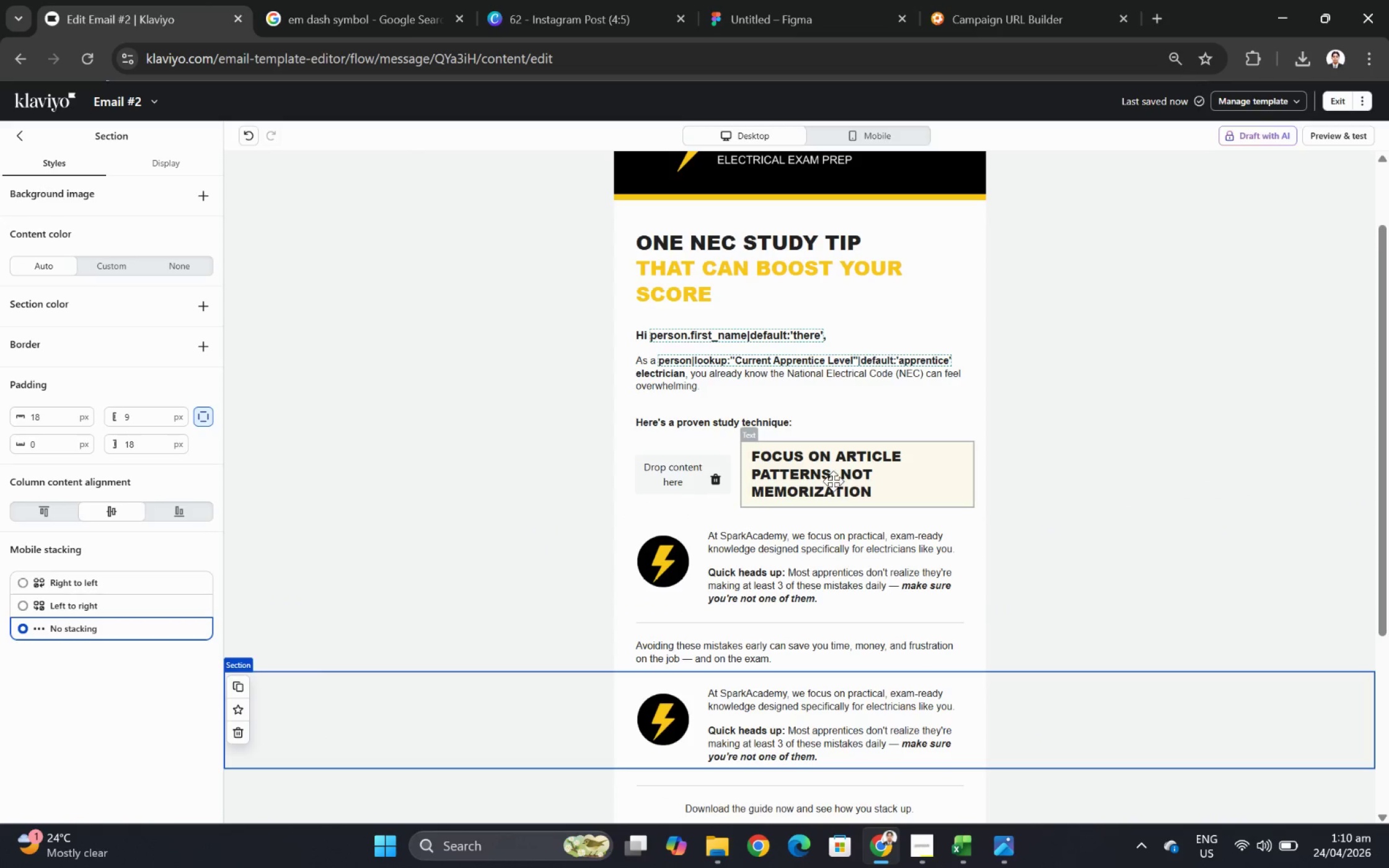 
left_click([798, 545])
 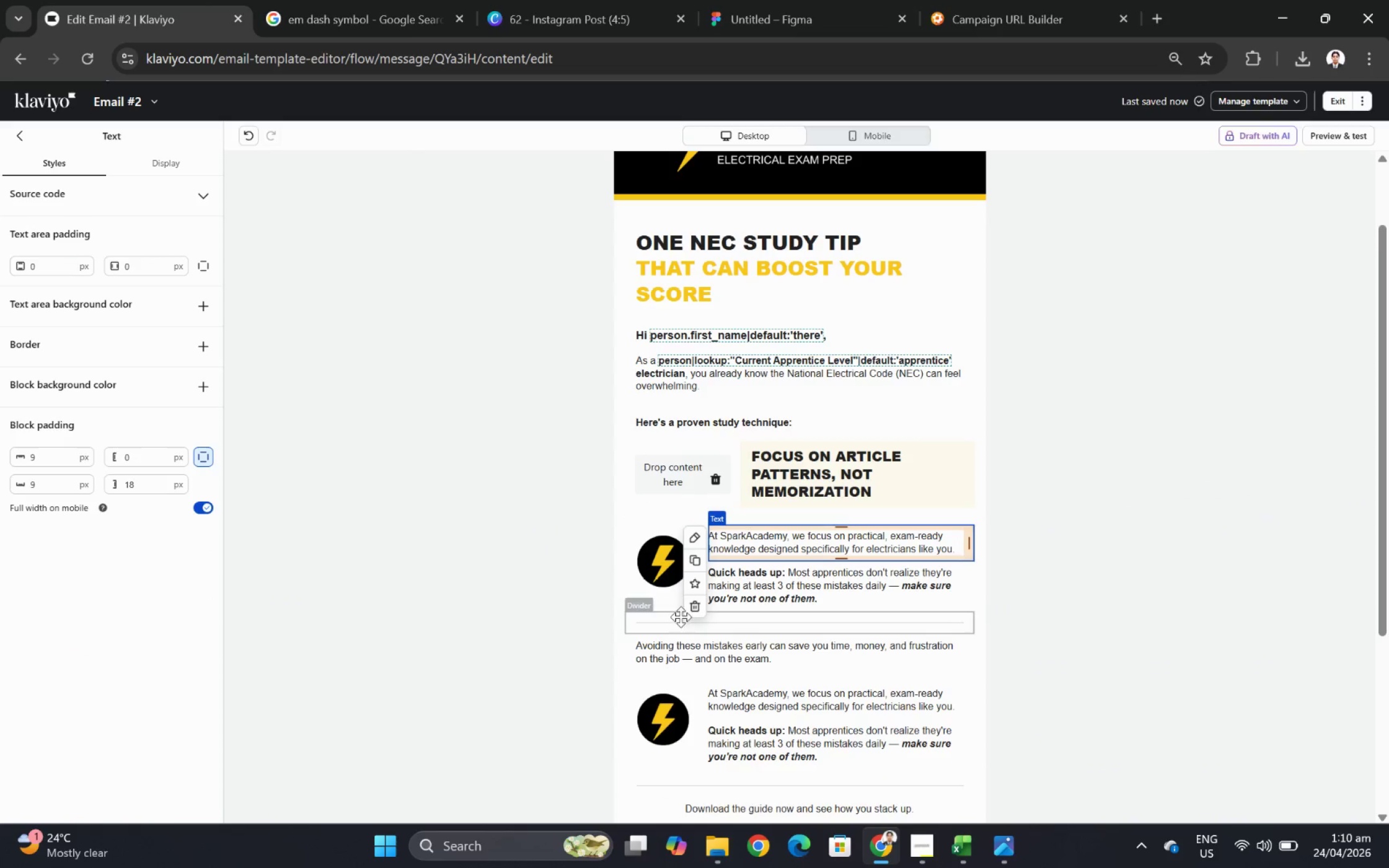 
left_click([695, 605])
 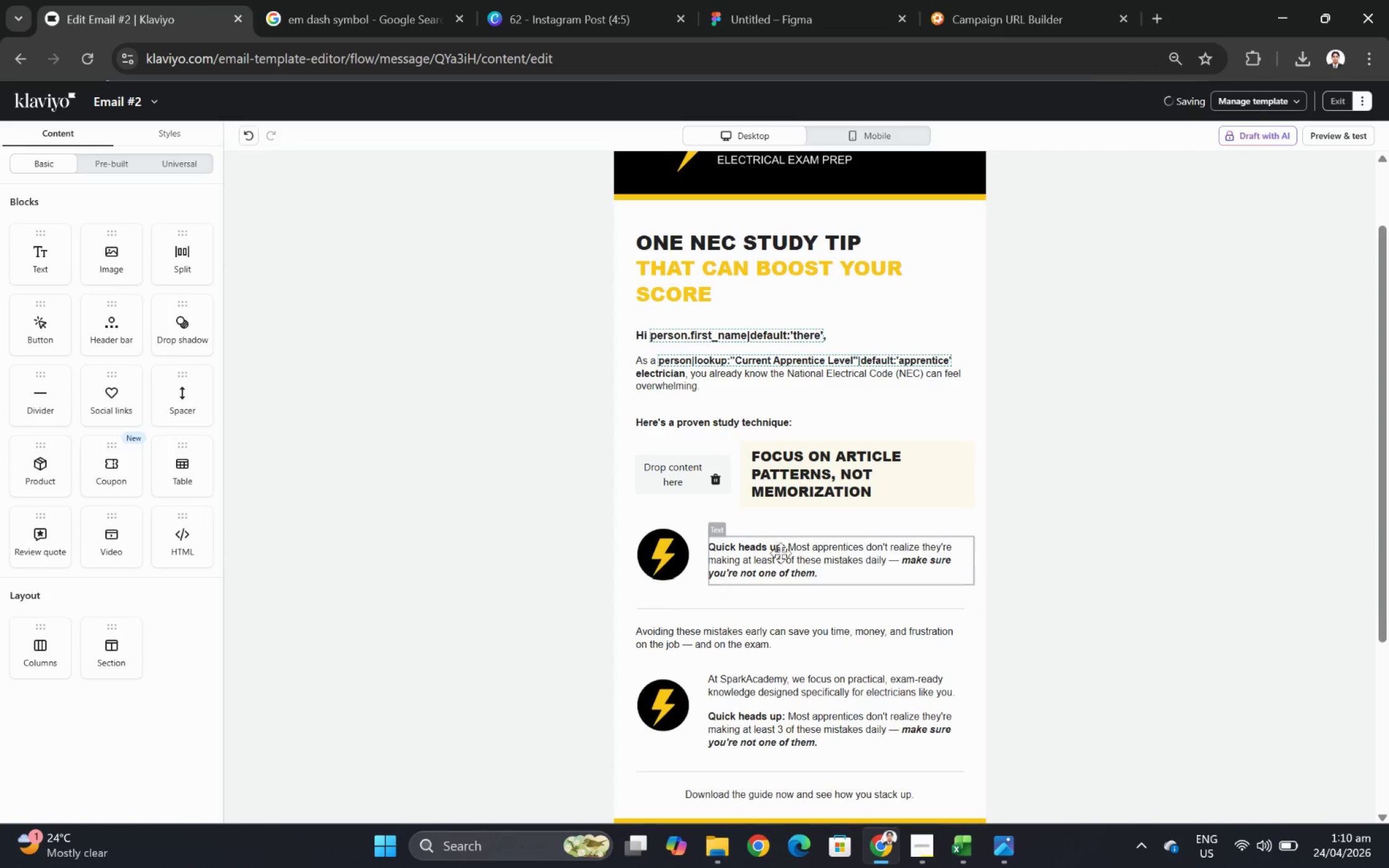 
left_click([781, 551])
 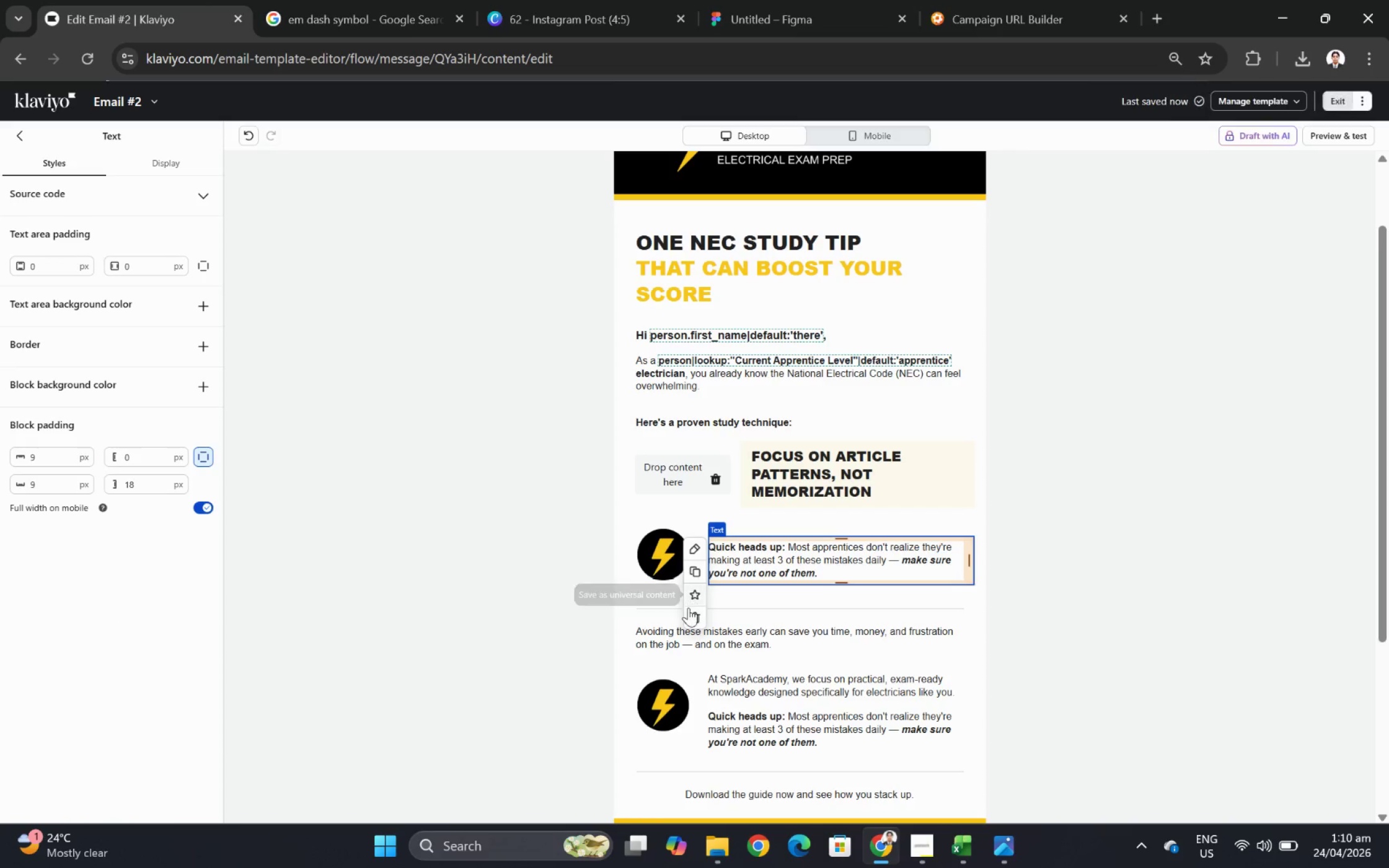 
left_click([692, 613])
 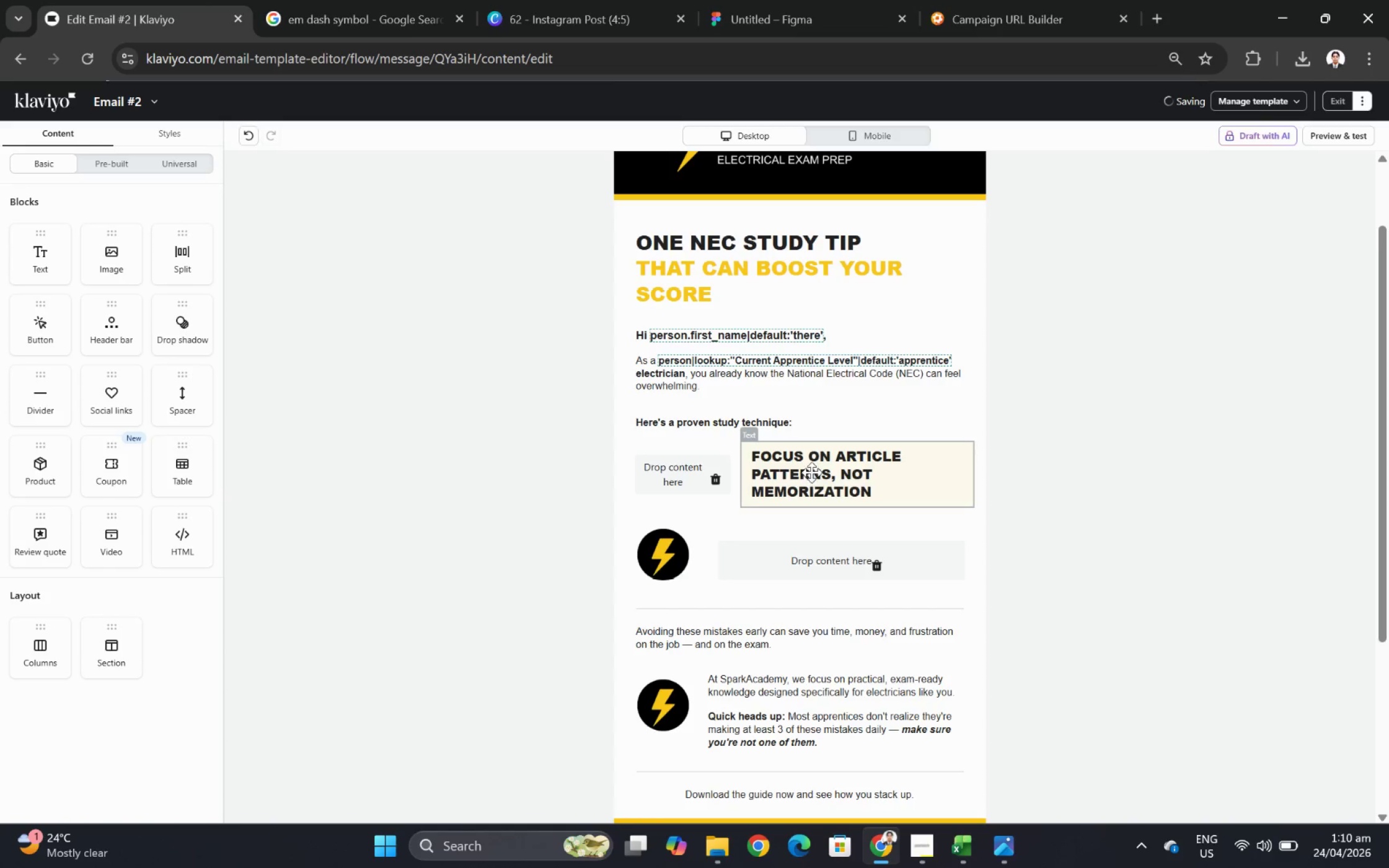 
left_click_drag(start_coordinate=[811, 471], to_coordinate=[805, 563])
 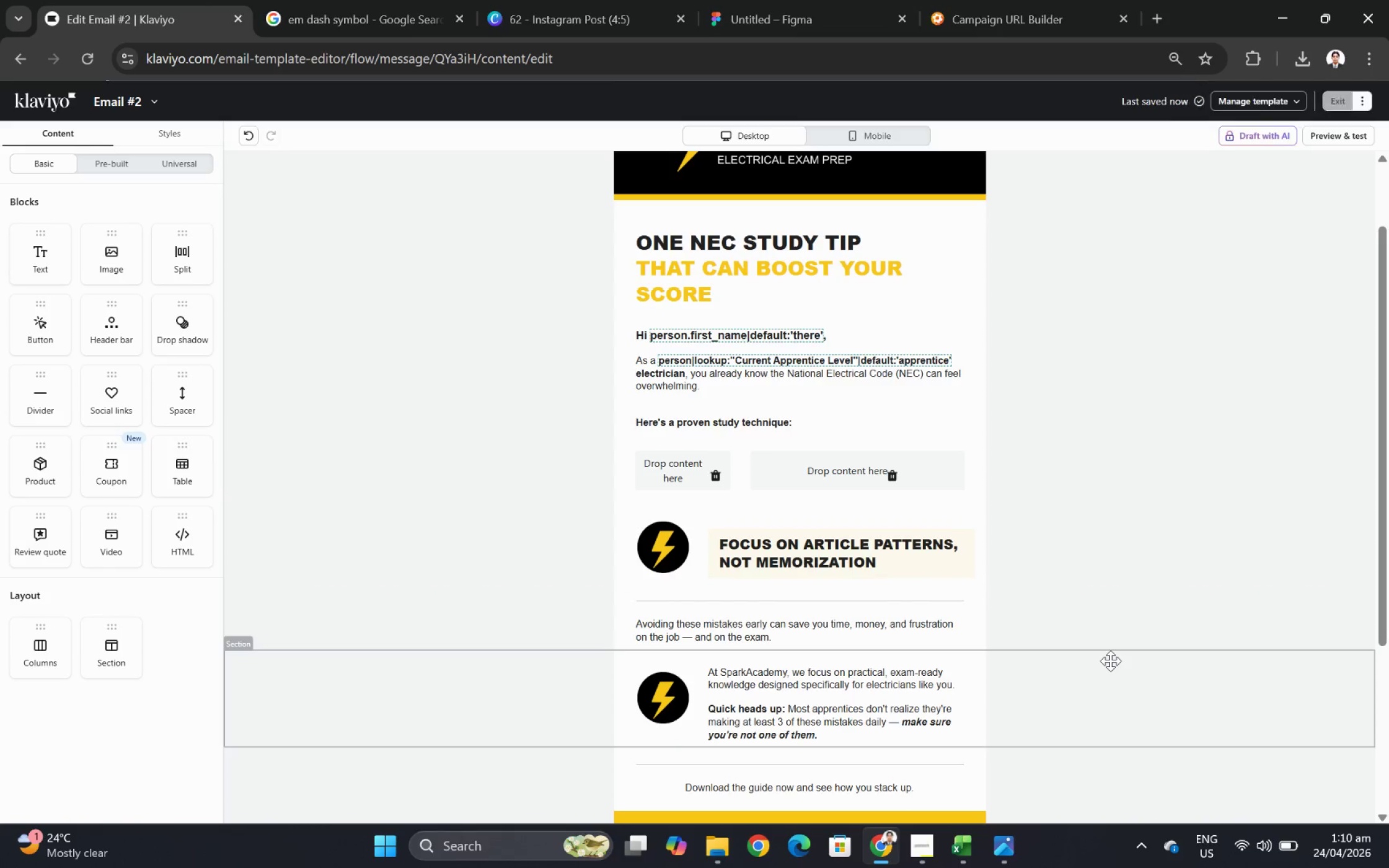 
left_click([836, 547])
 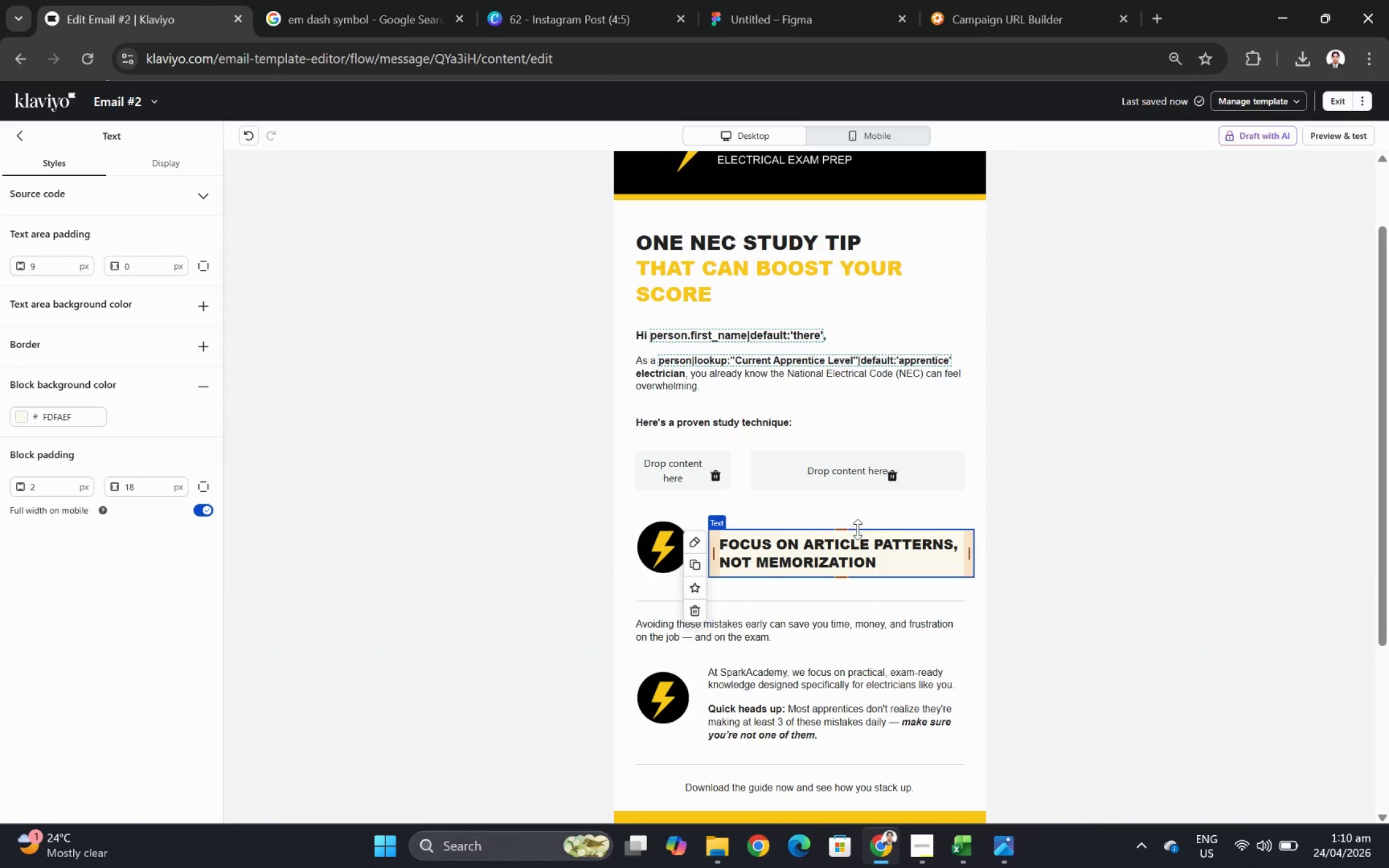 
double_click([857, 553])
 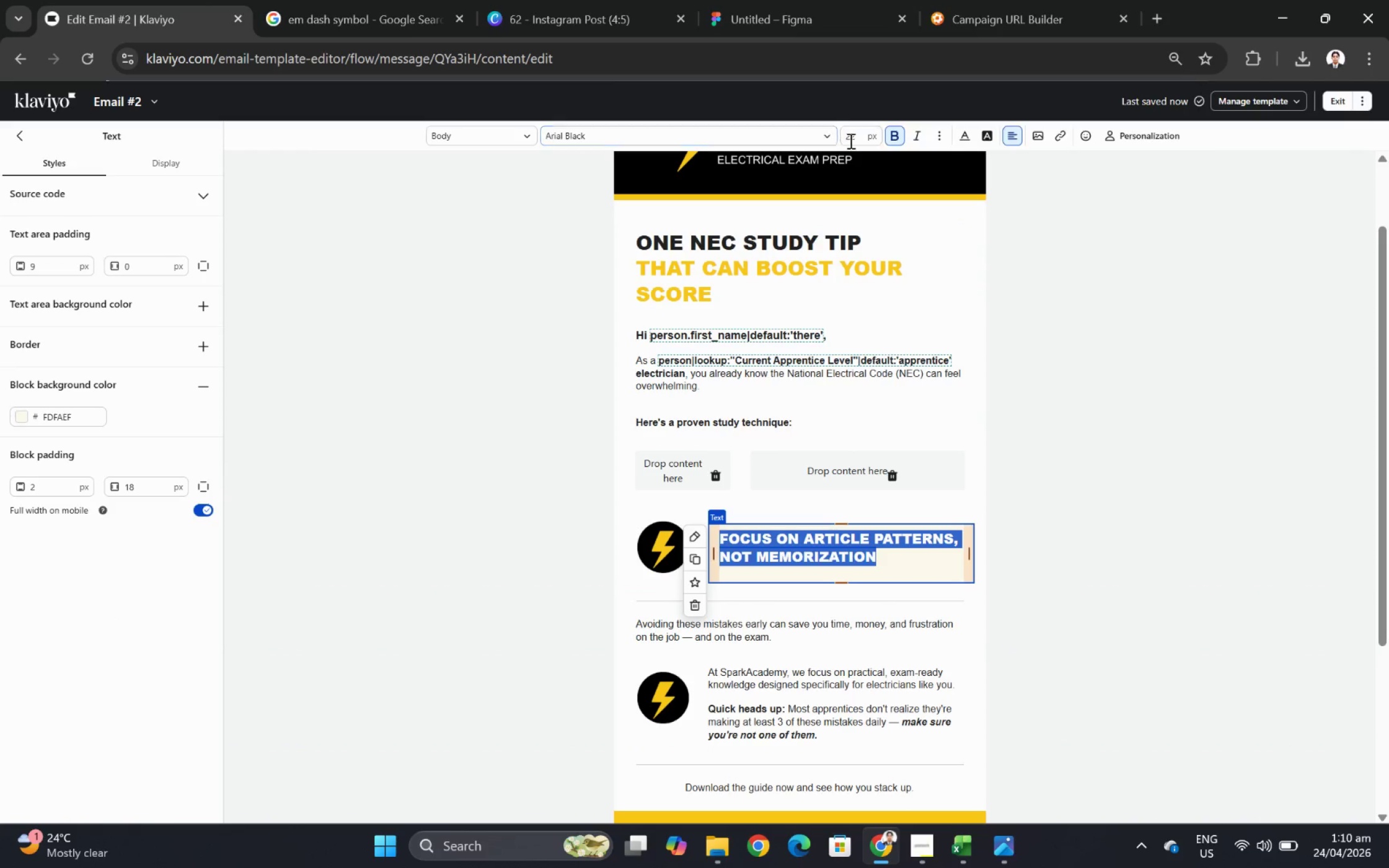 
double_click([853, 141])
 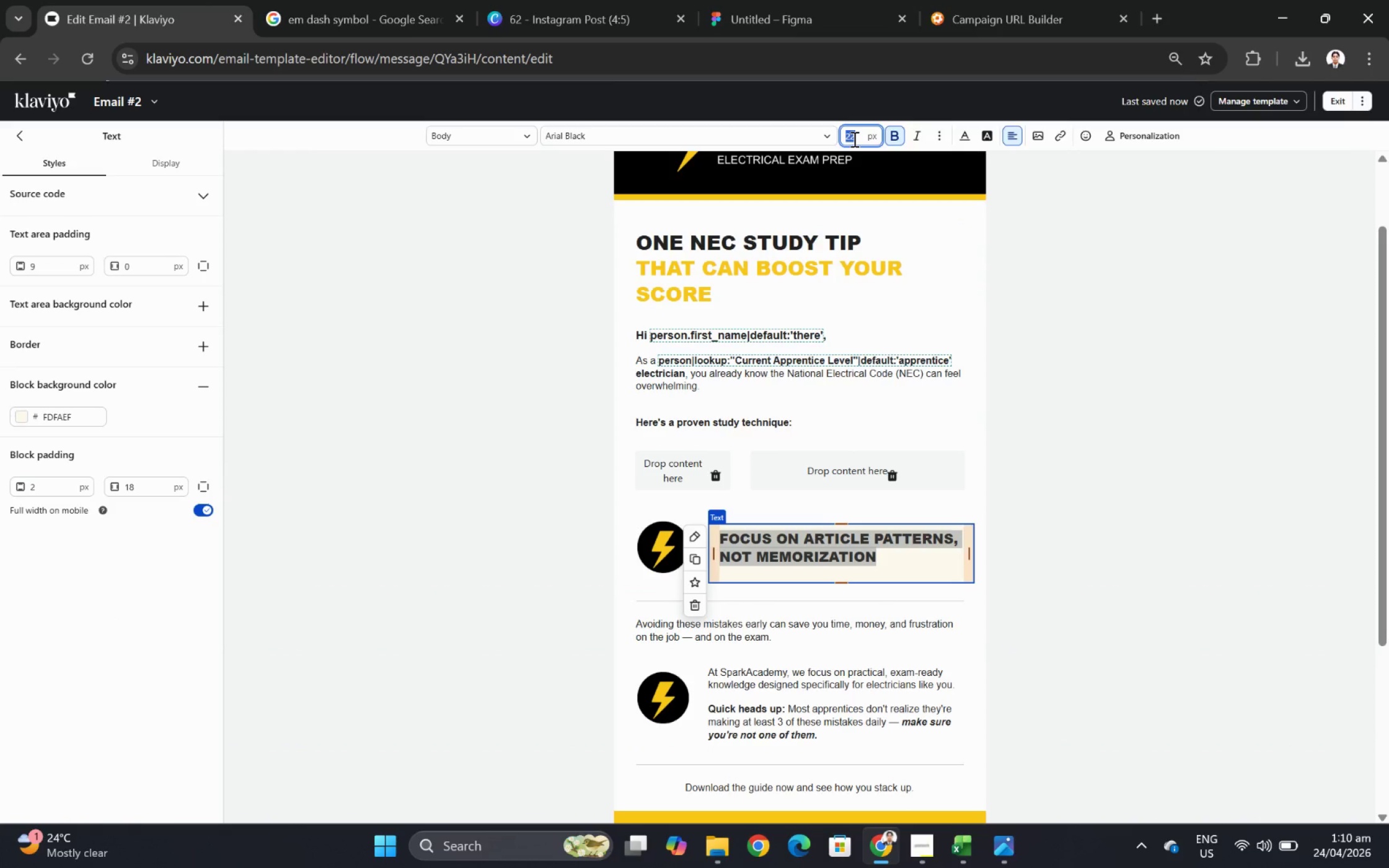 
key(Numpad2)
 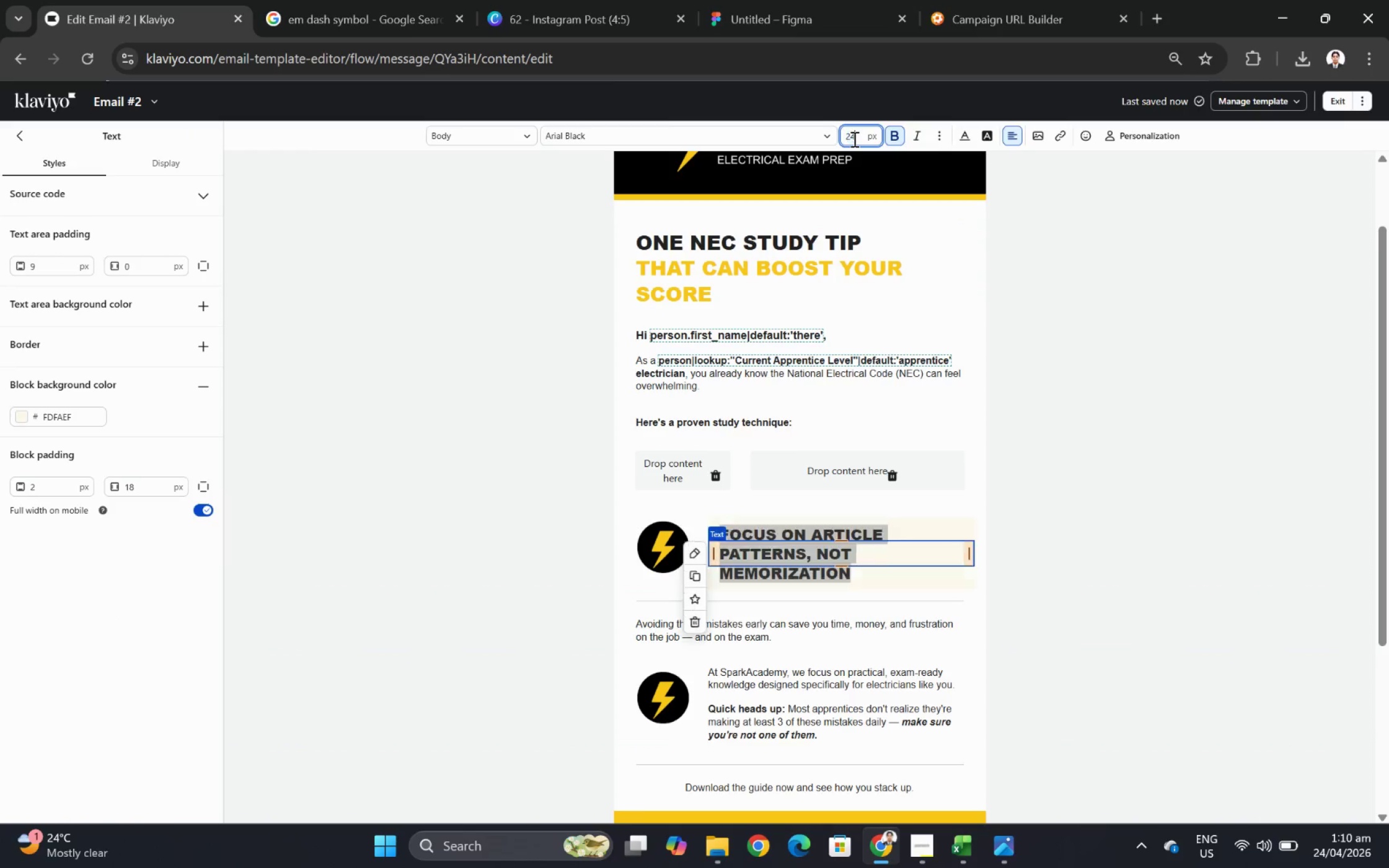 
key(Numpad4)
 